 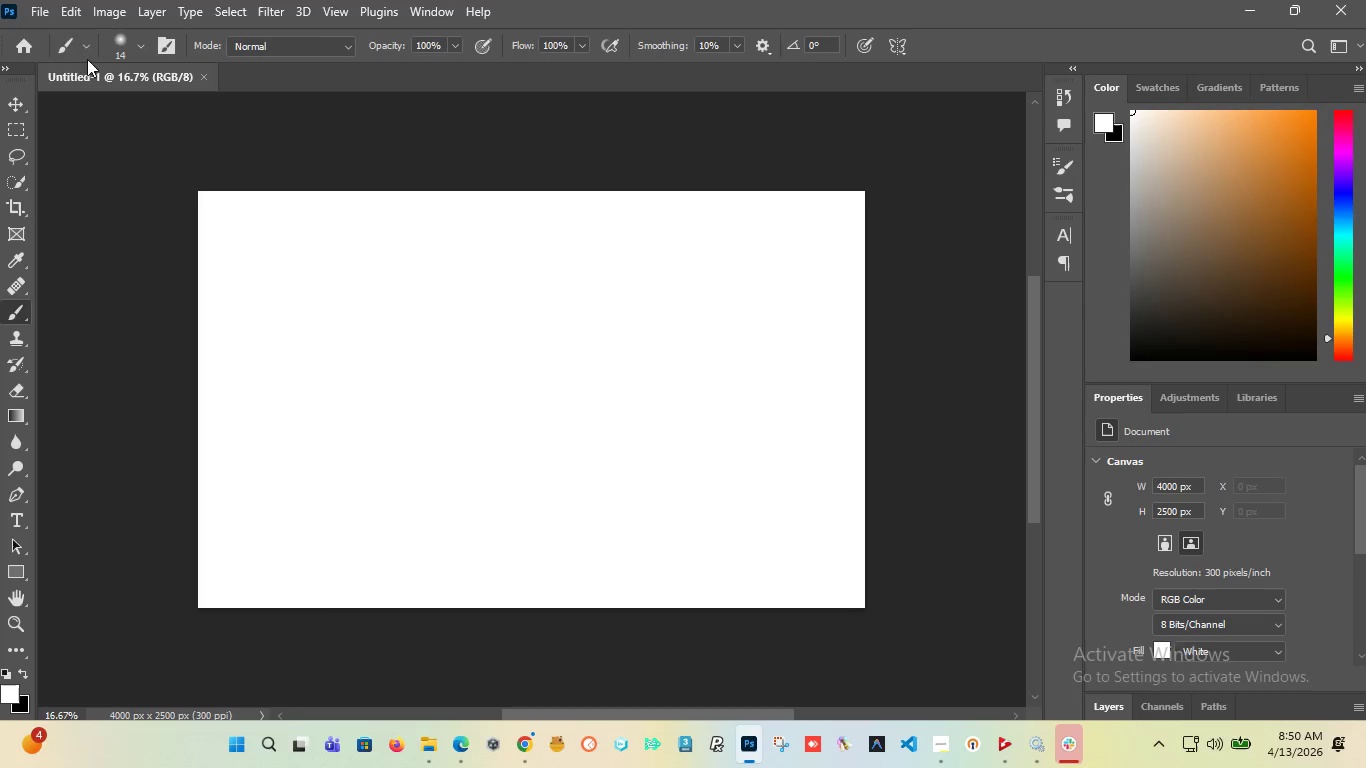 
left_click([42, 10])
 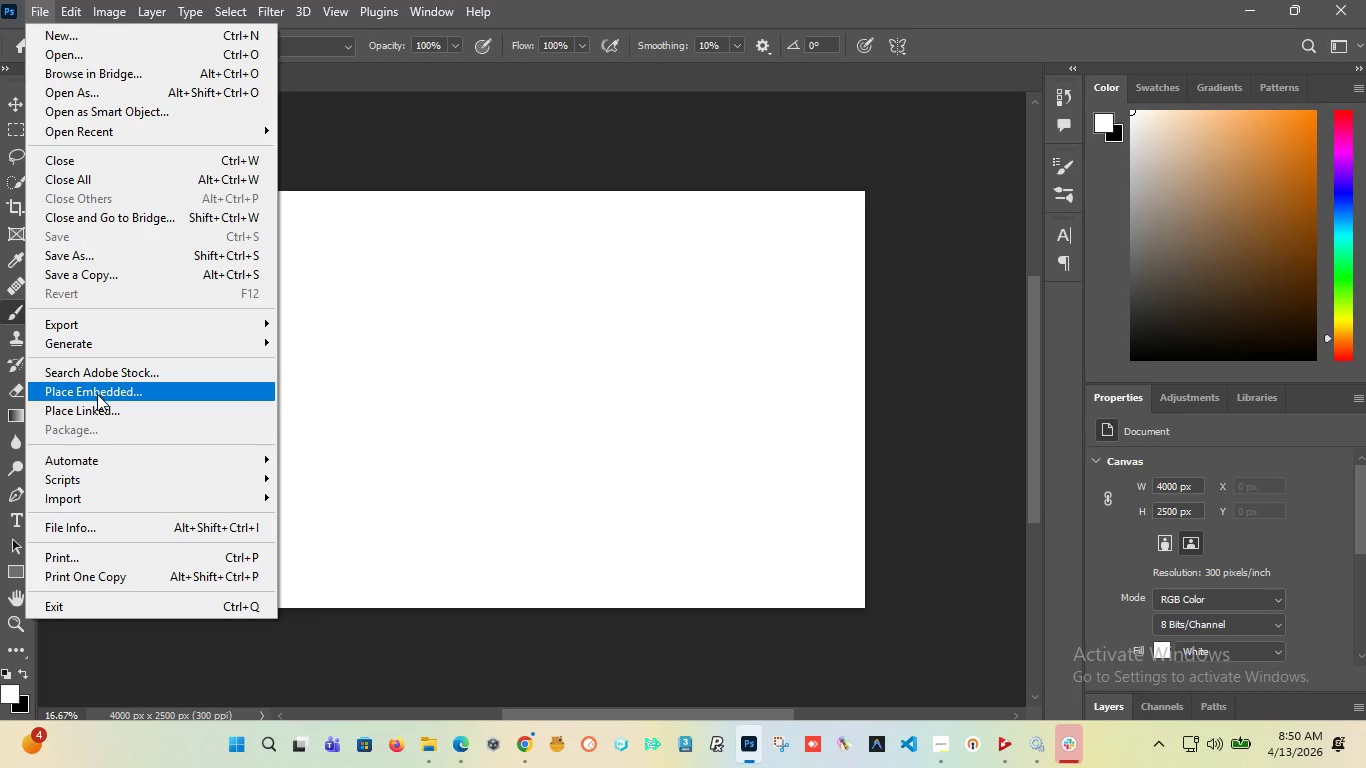 
left_click([97, 394])
 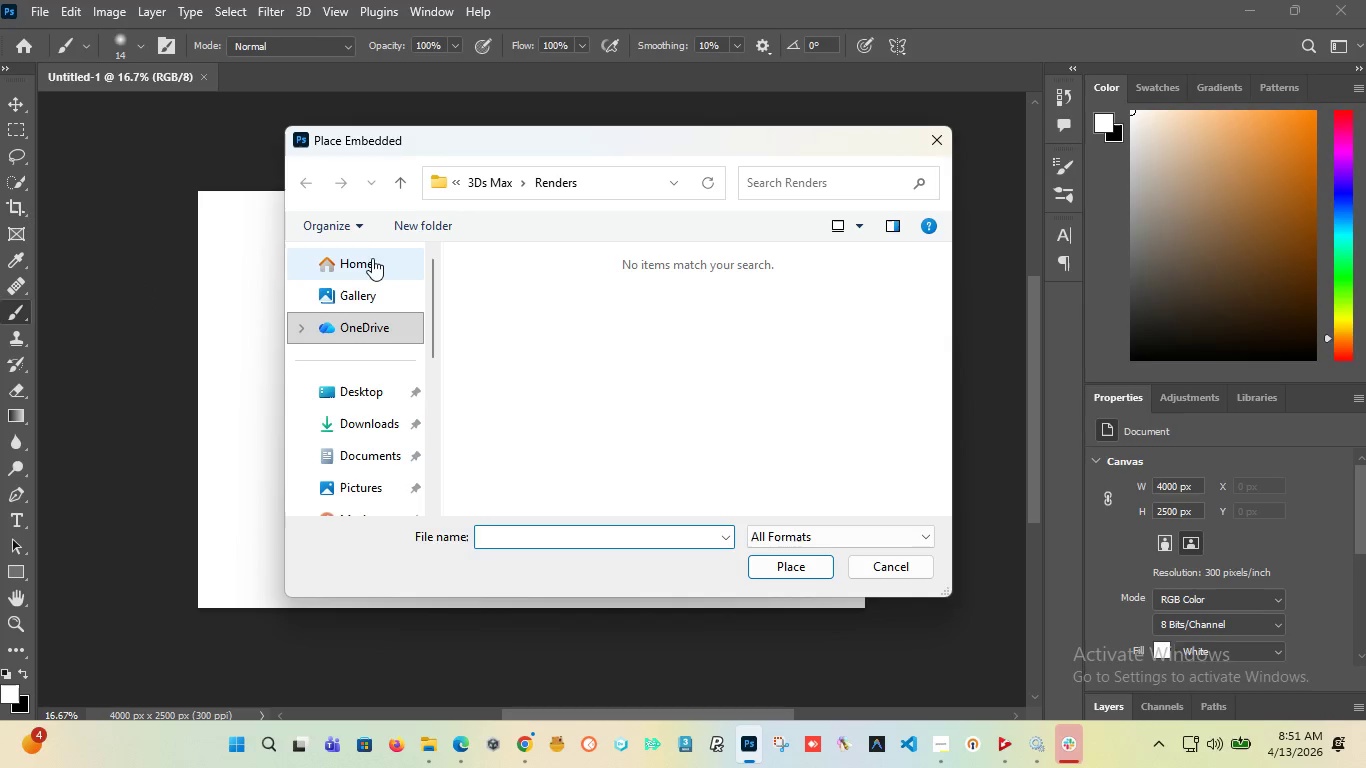 
left_click([361, 390])
 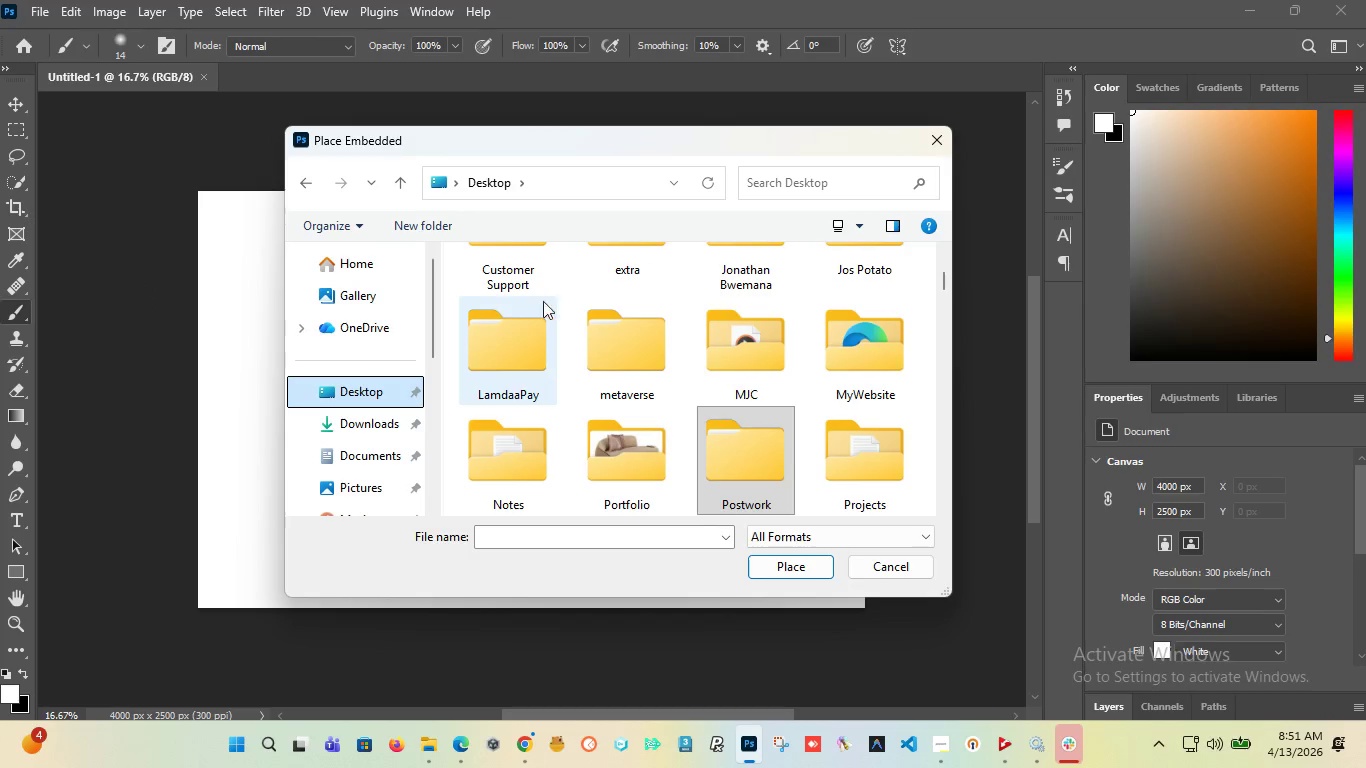 
left_click([490, 339])
 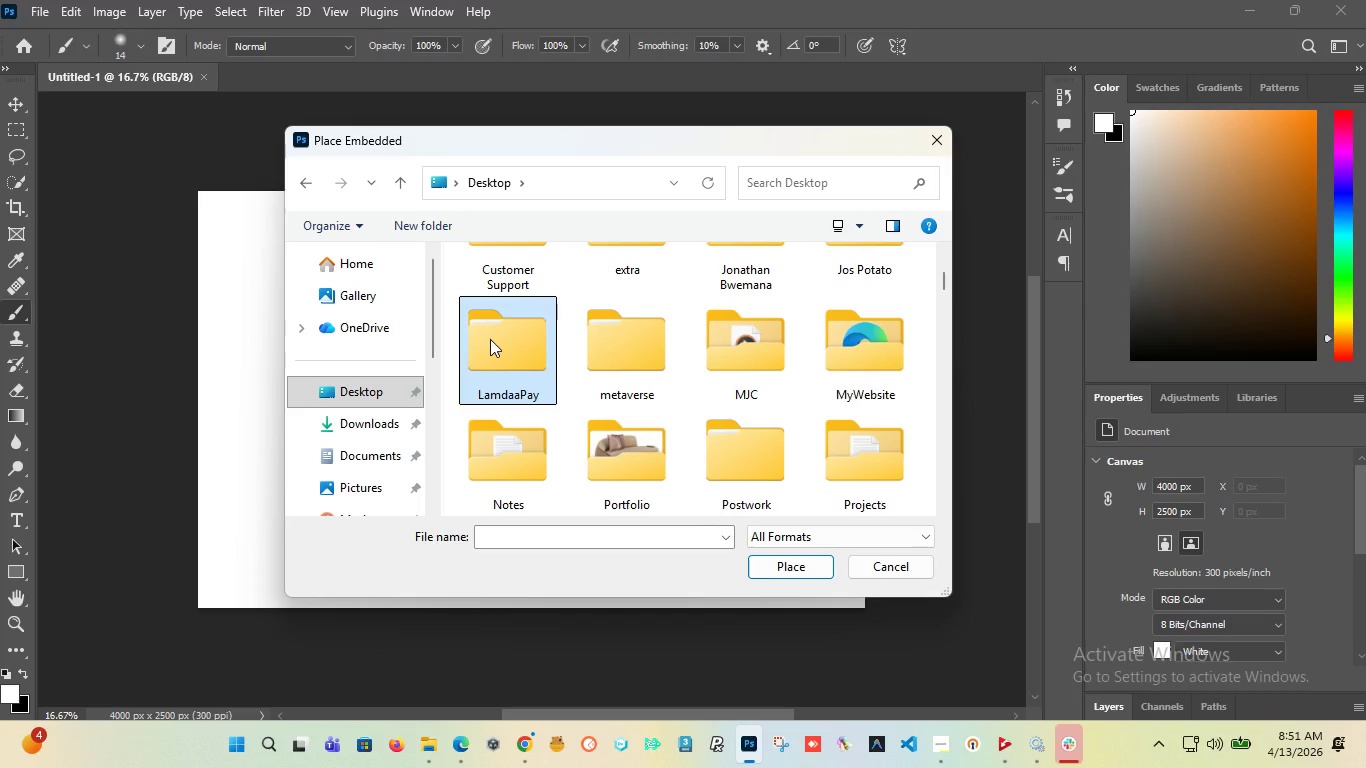 
type(pp)
 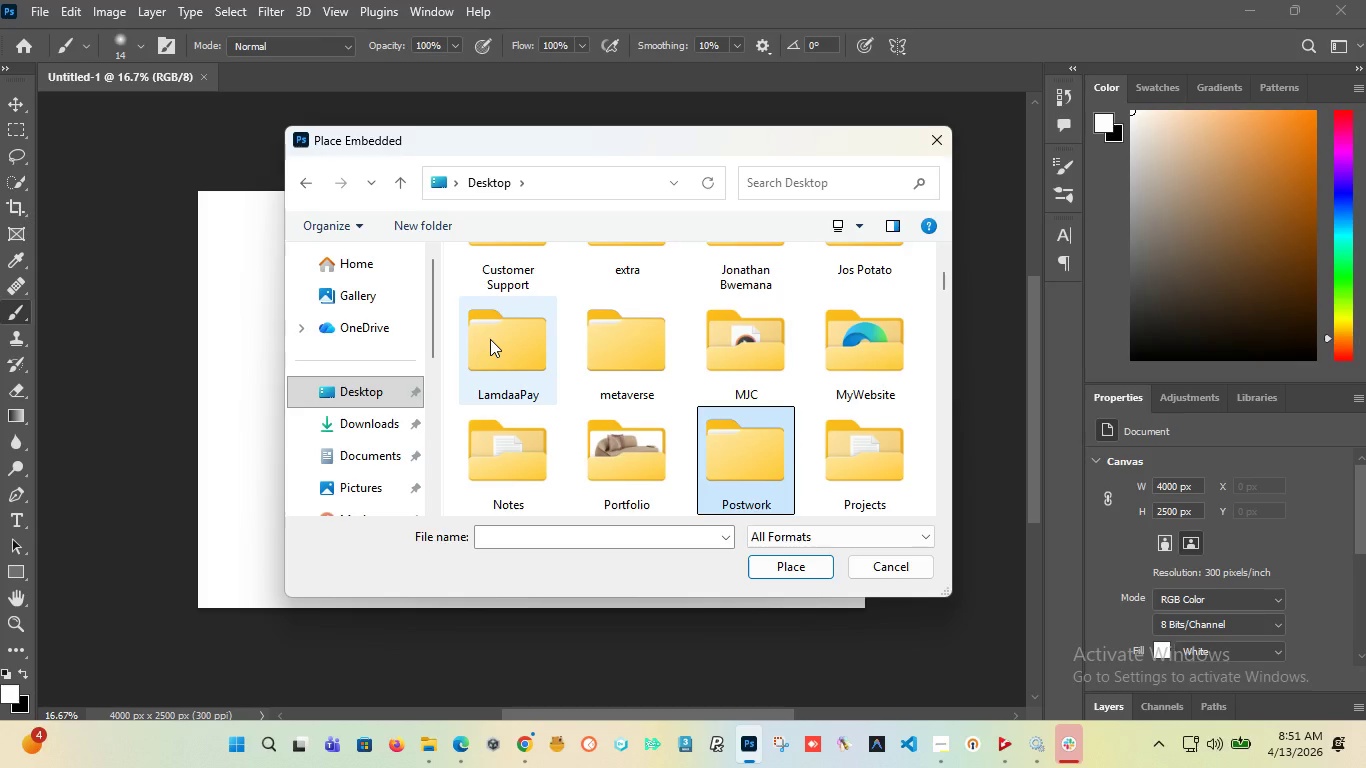 
key(Enter)
 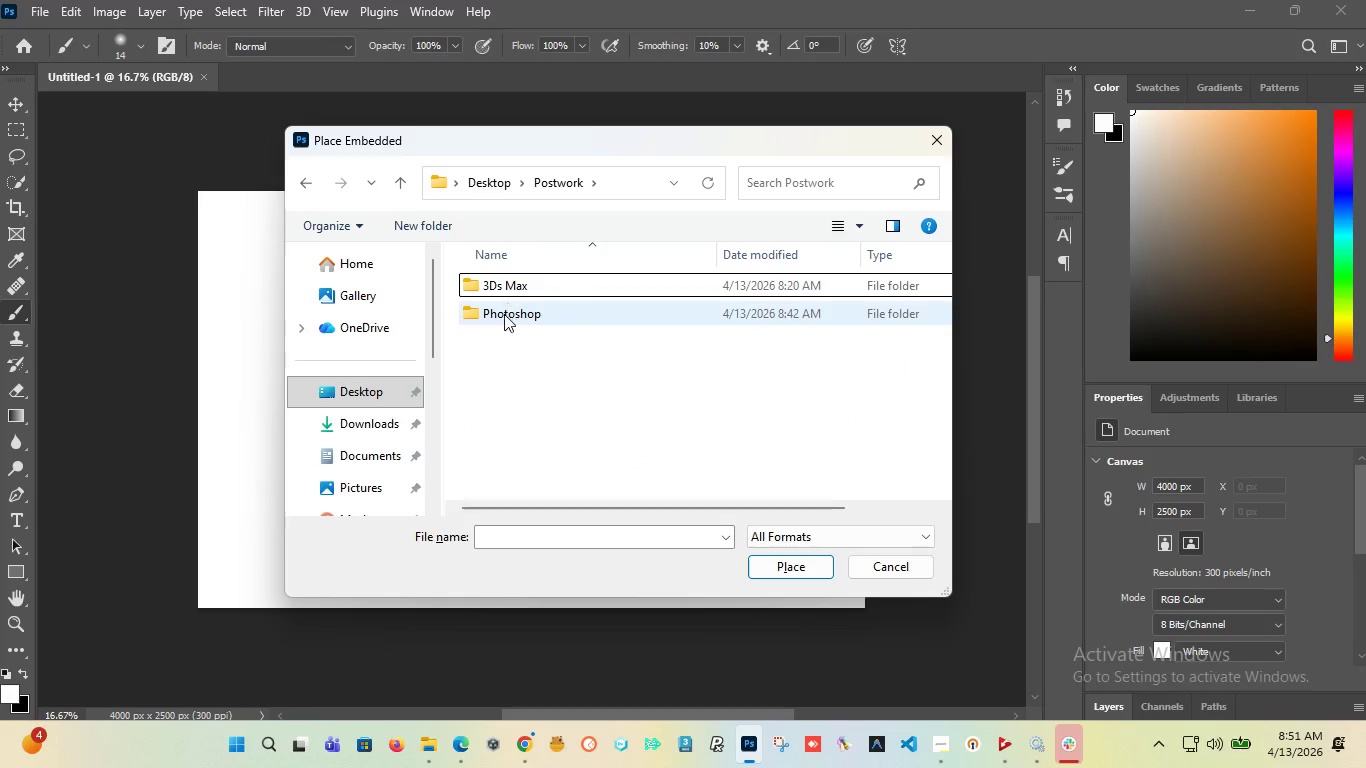 
double_click([504, 316])
 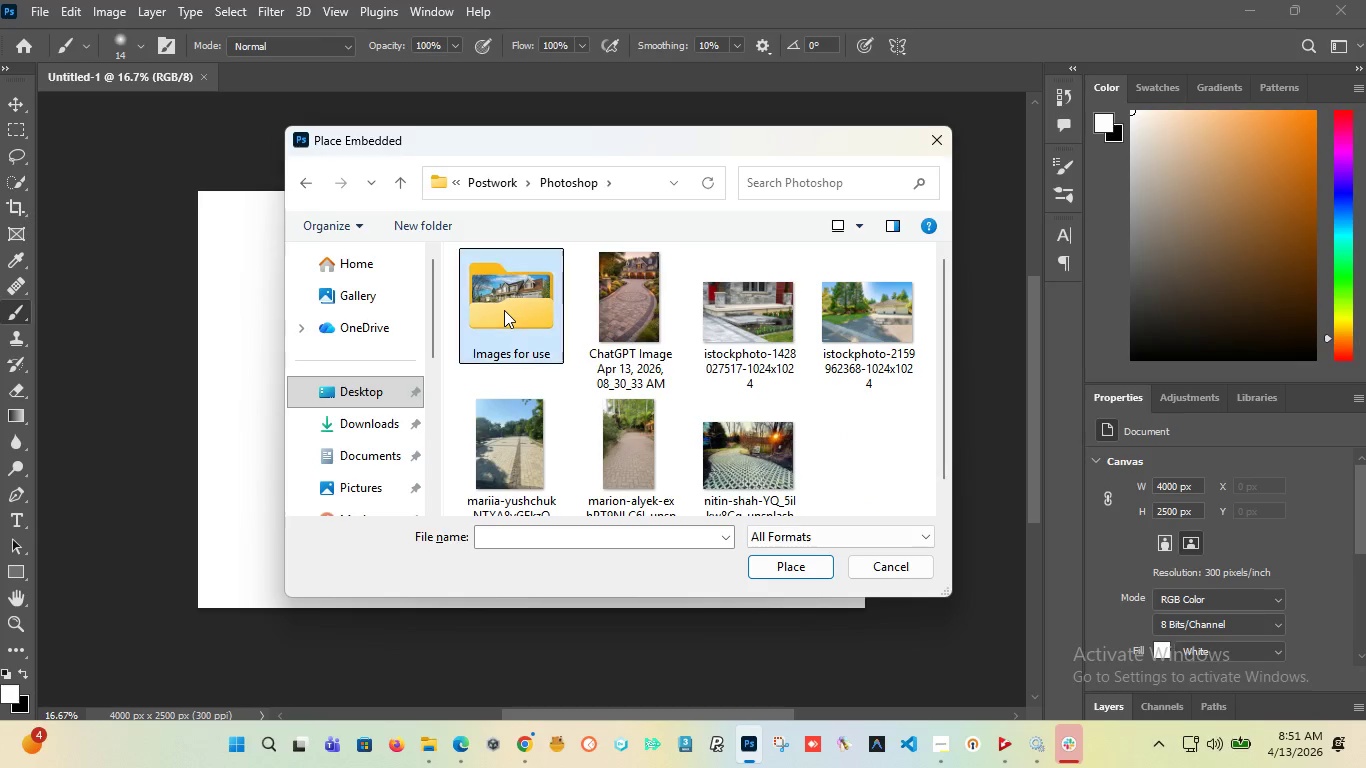 
double_click([504, 310])
 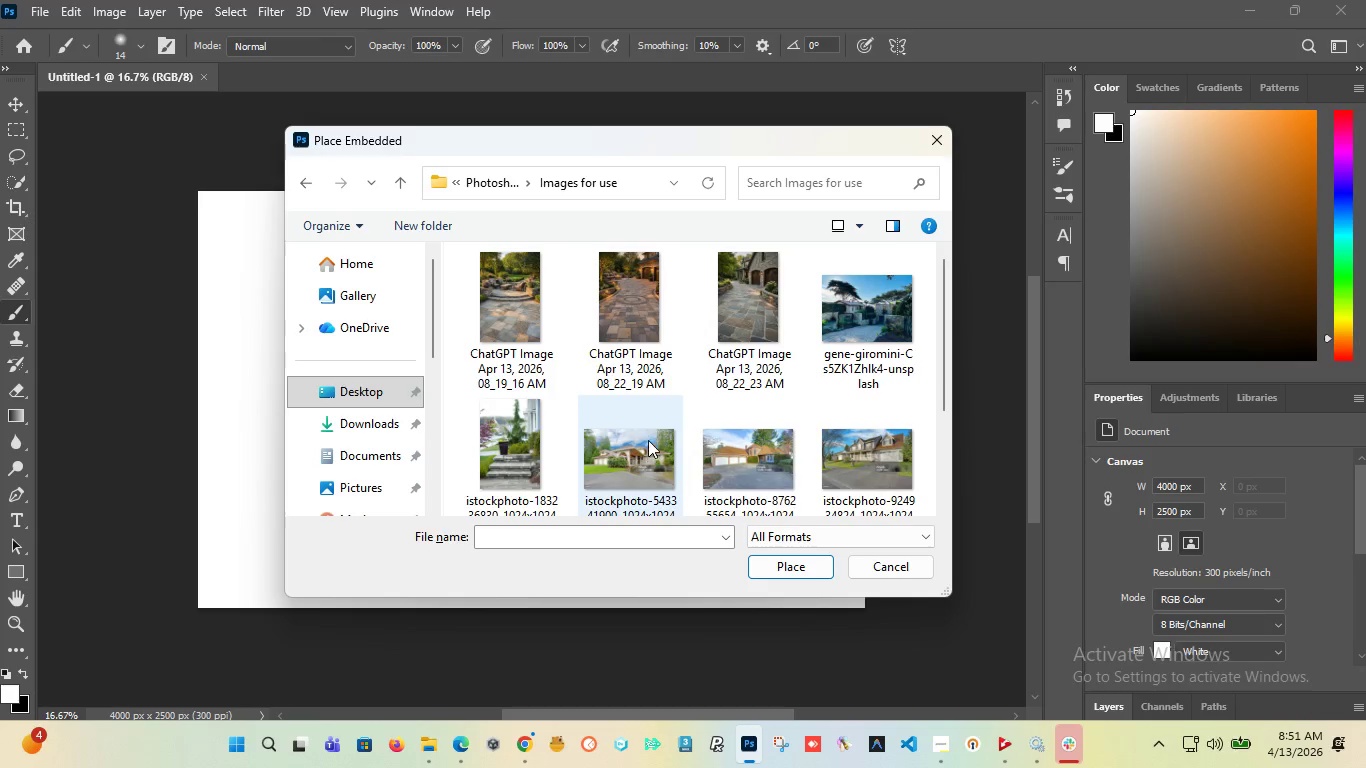 
scroll: coordinate [653, 434], scroll_direction: down, amount: 2.0
 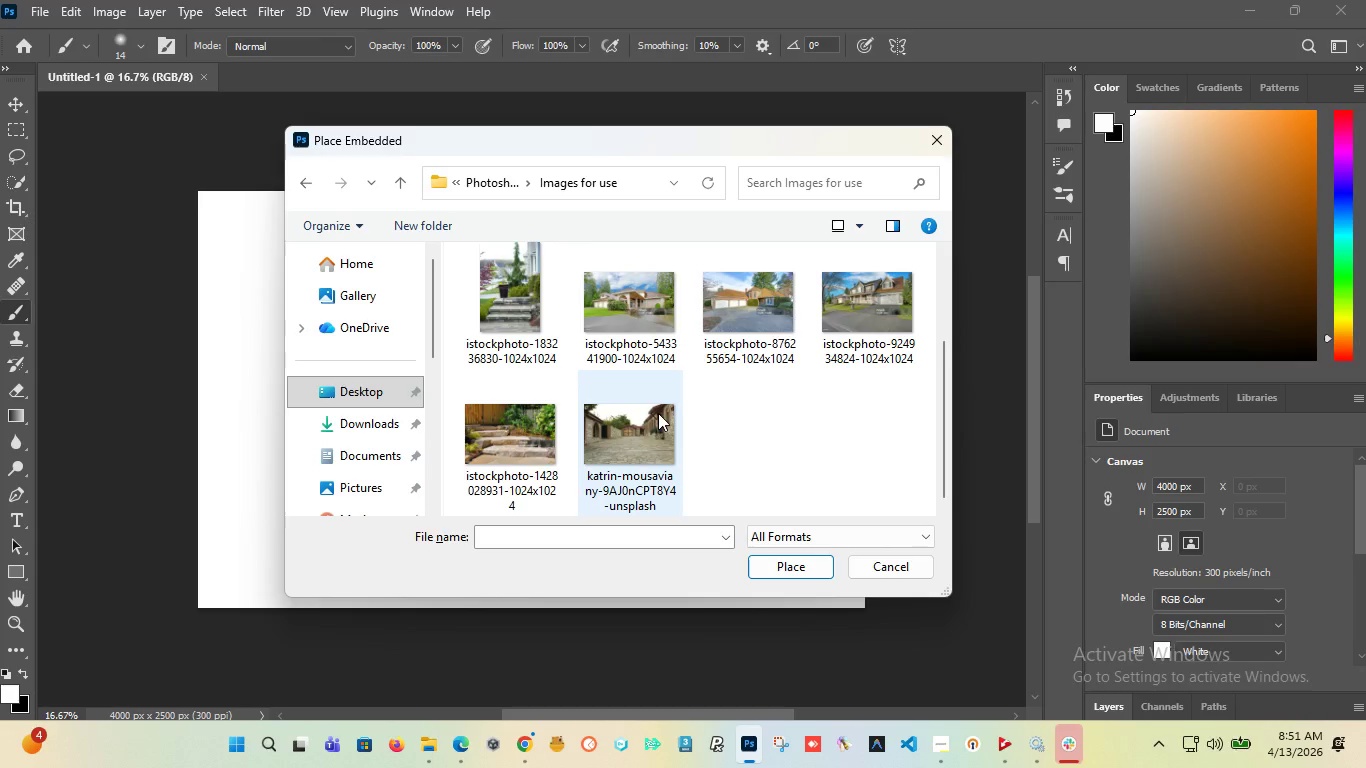 
left_click([632, 435])
 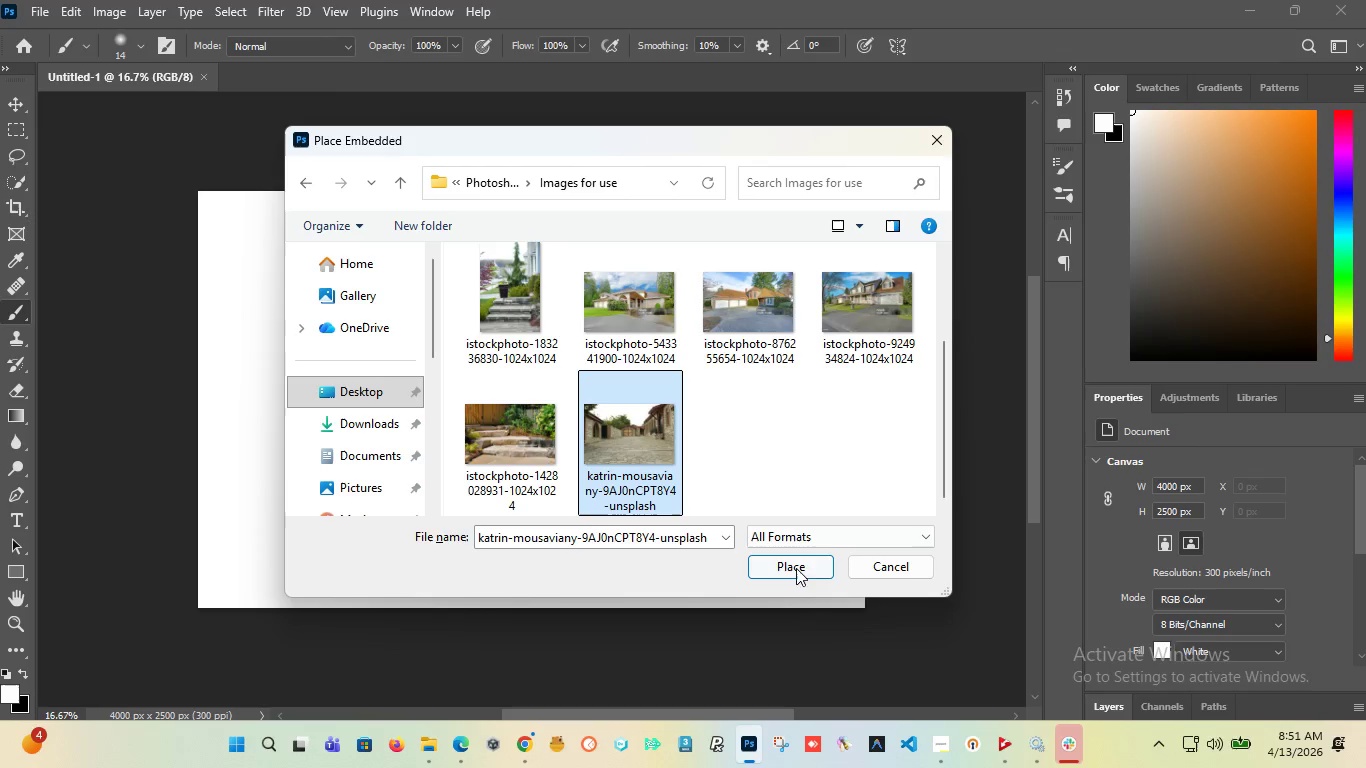 
left_click([794, 565])
 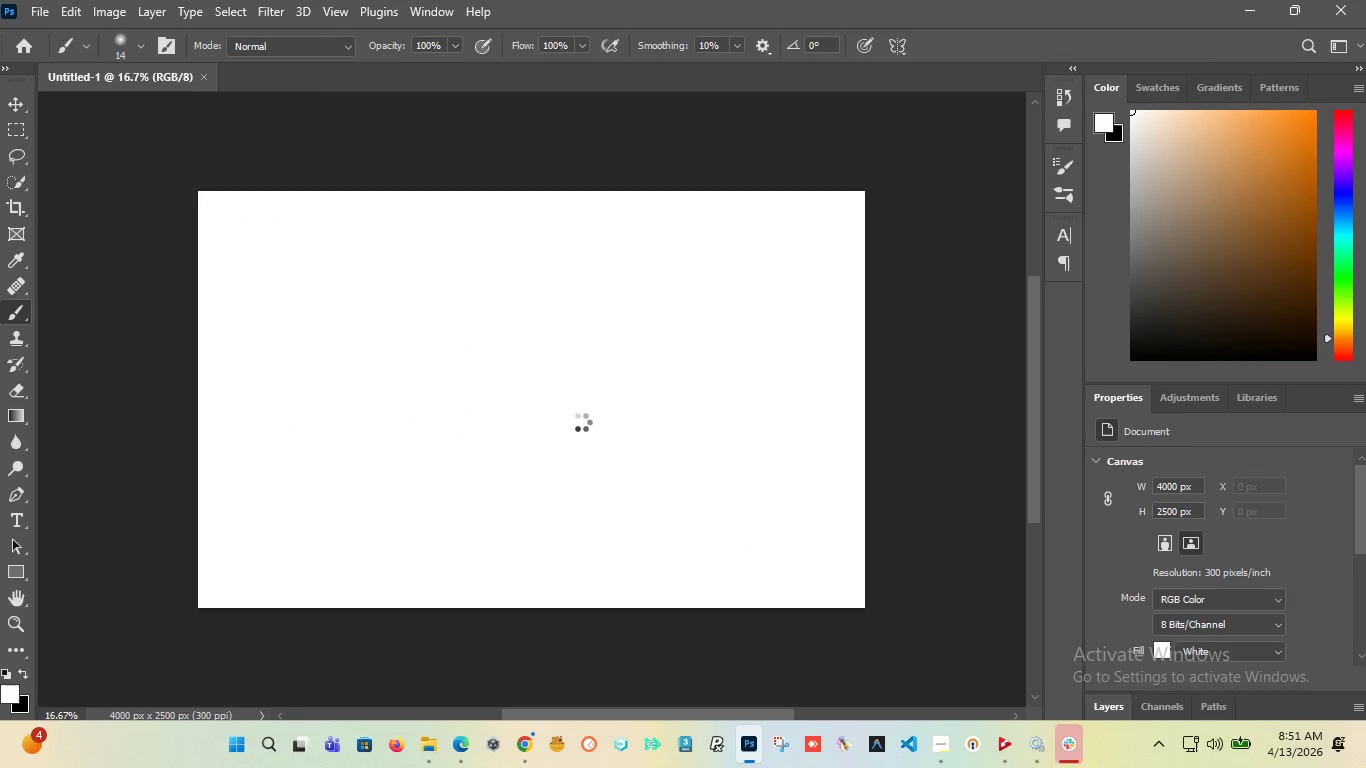 
wait(8.09)
 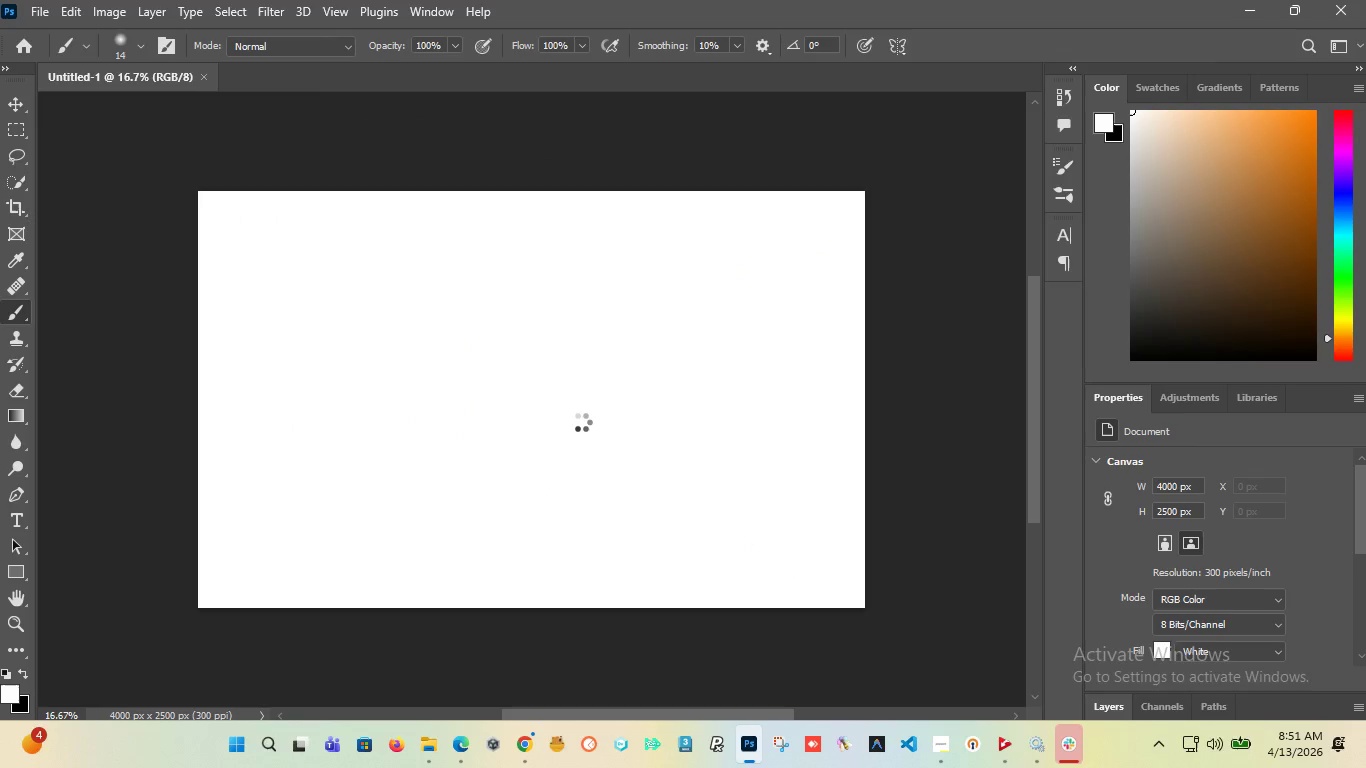 
hold_key(key=ShiftLeft, duration=1.5)
left_click_drag(start_coordinate=[843, 401], to_coordinate=[863, 399])
 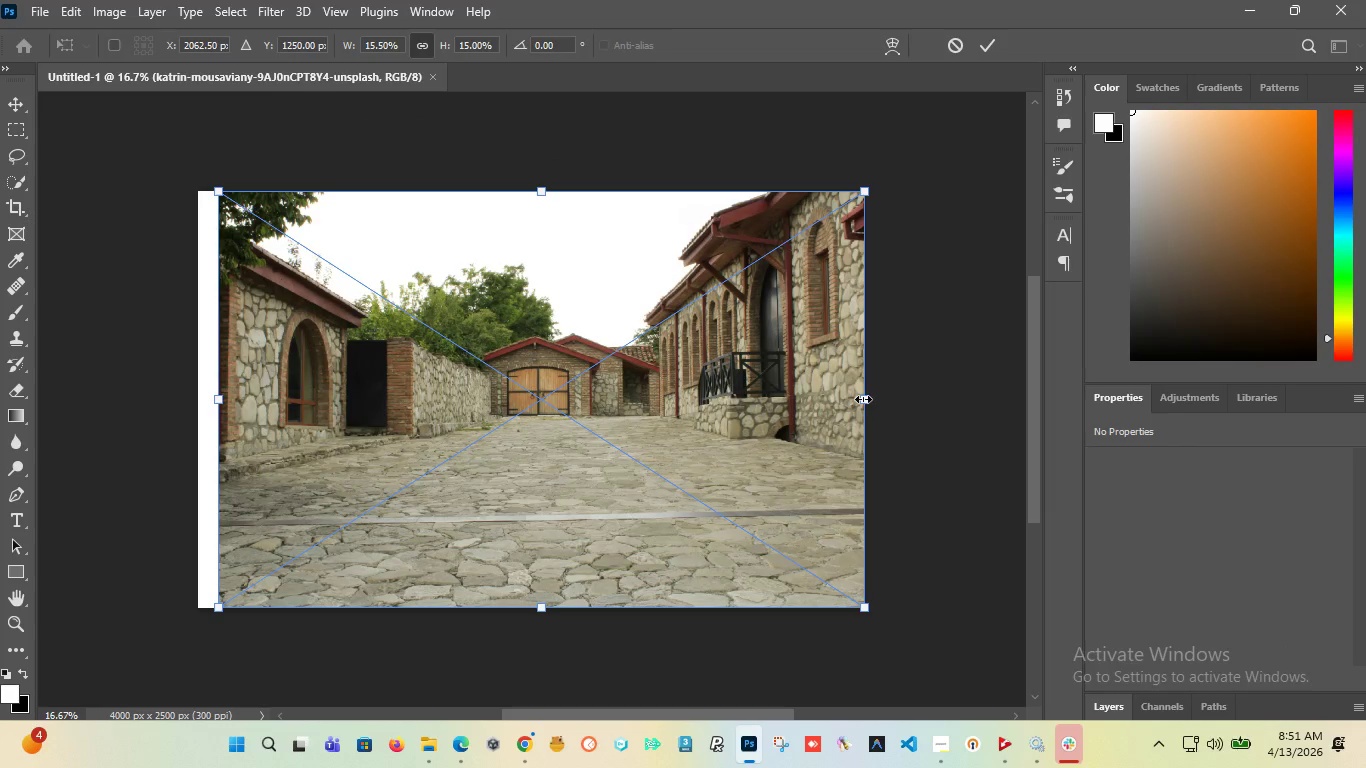 
key(Control+Z)
 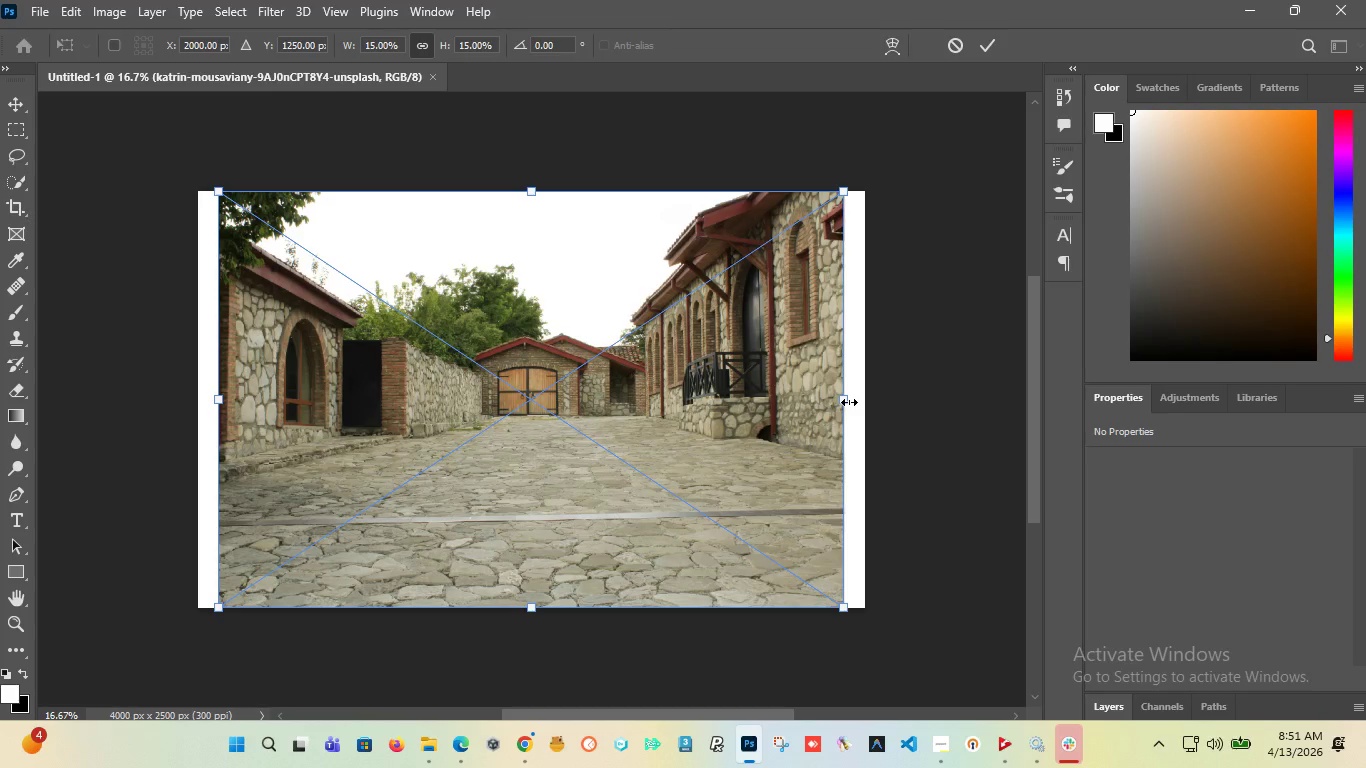 
left_click_drag(start_coordinate=[849, 402], to_coordinate=[876, 403])
 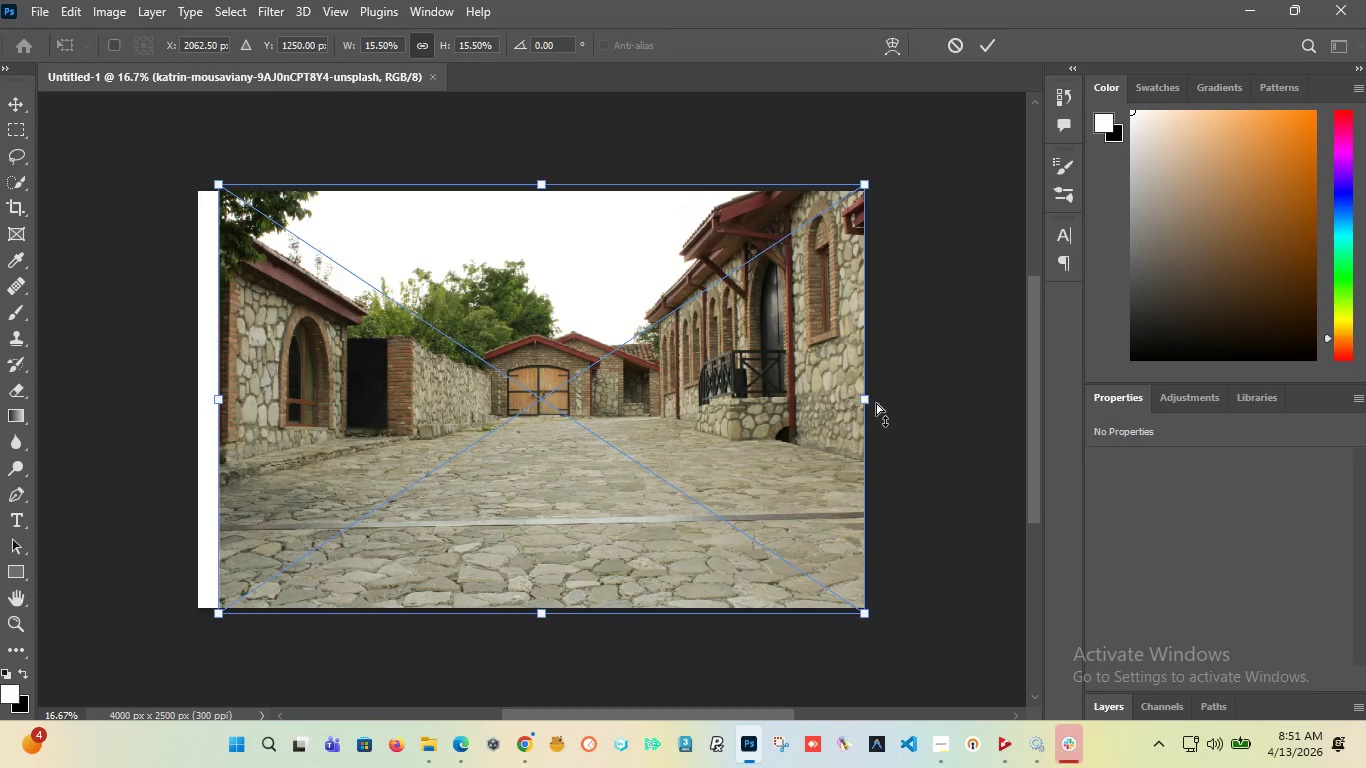 
key(Control+Z)
 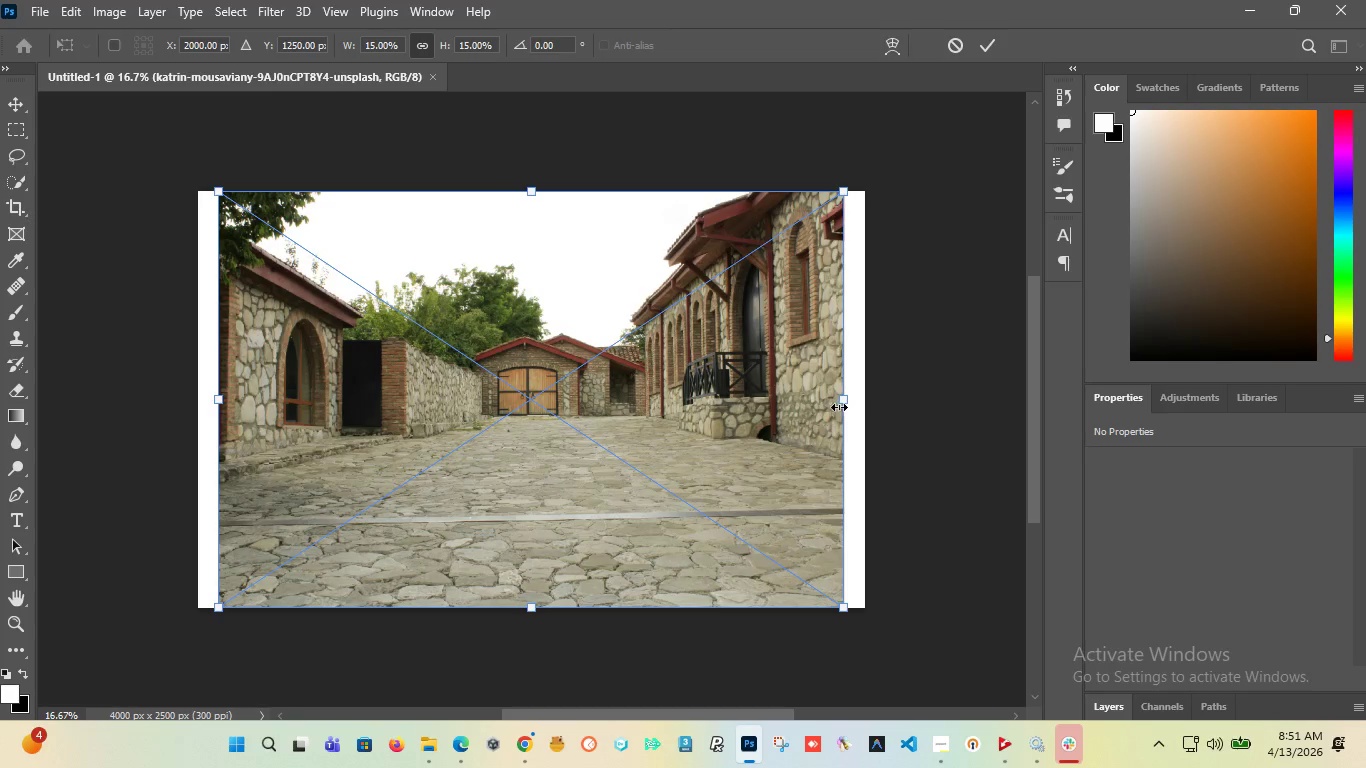 
hold_key(key=ShiftLeft, duration=1.5)
left_click_drag(start_coordinate=[845, 396], to_coordinate=[867, 400])
 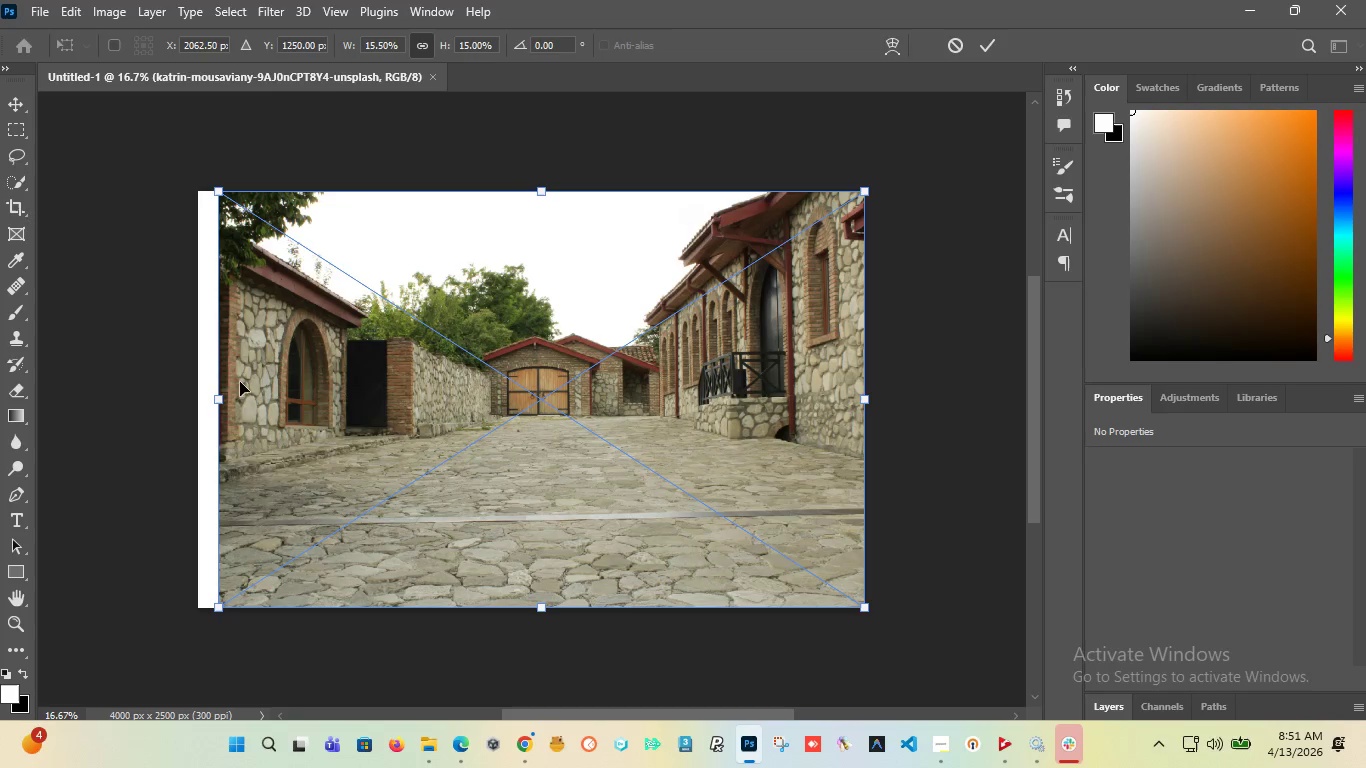 
hold_key(key=ShiftLeft, duration=0.81)
 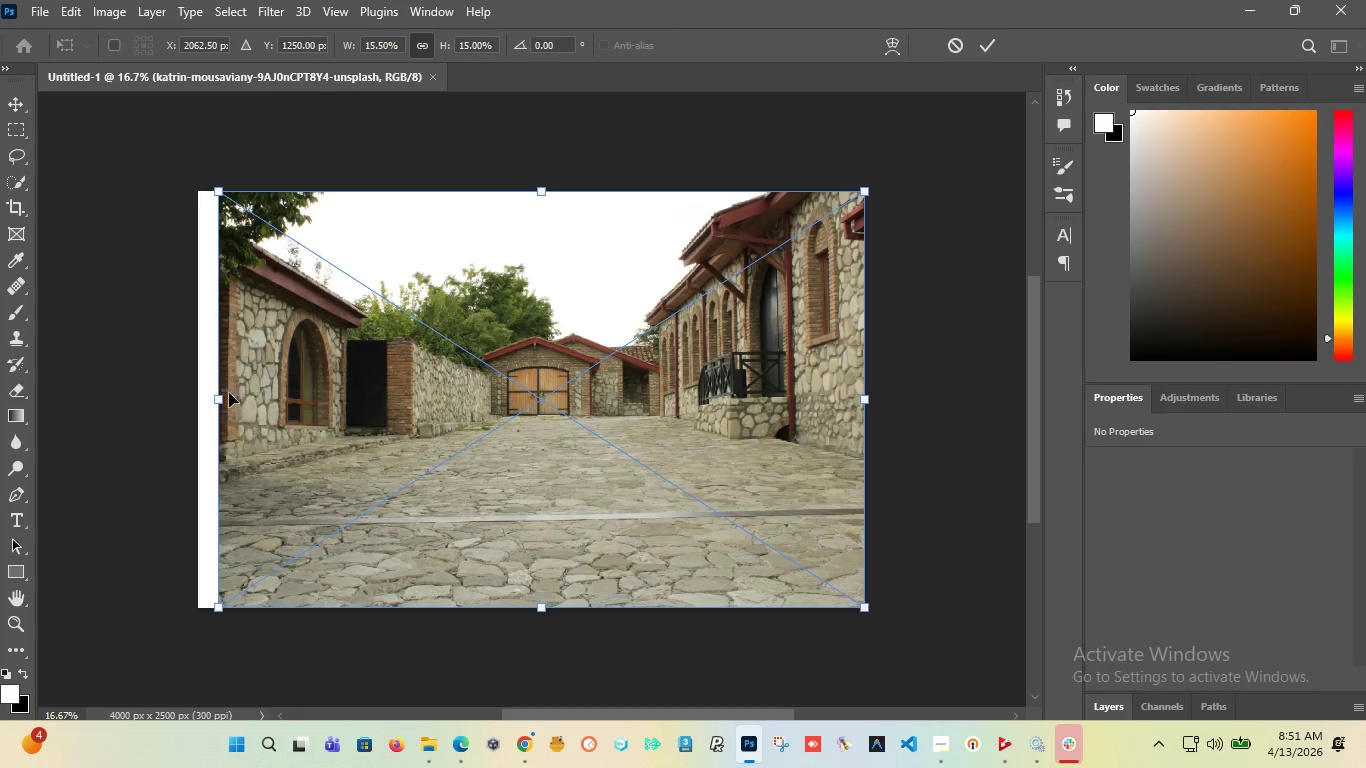 
hold_key(key=ShiftLeft, duration=1.5)
left_click_drag(start_coordinate=[221, 398], to_coordinate=[197, 402])
 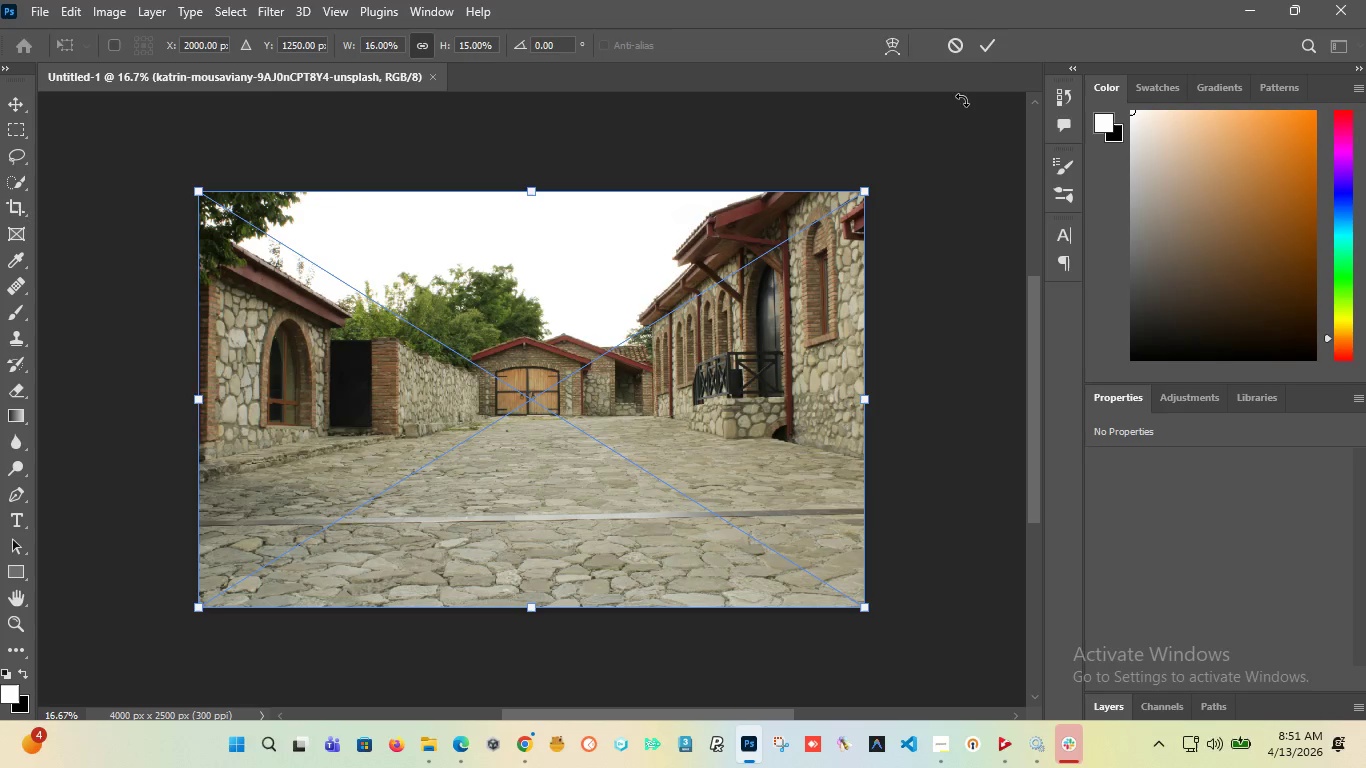 
hold_key(key=ShiftLeft, duration=1.5)
 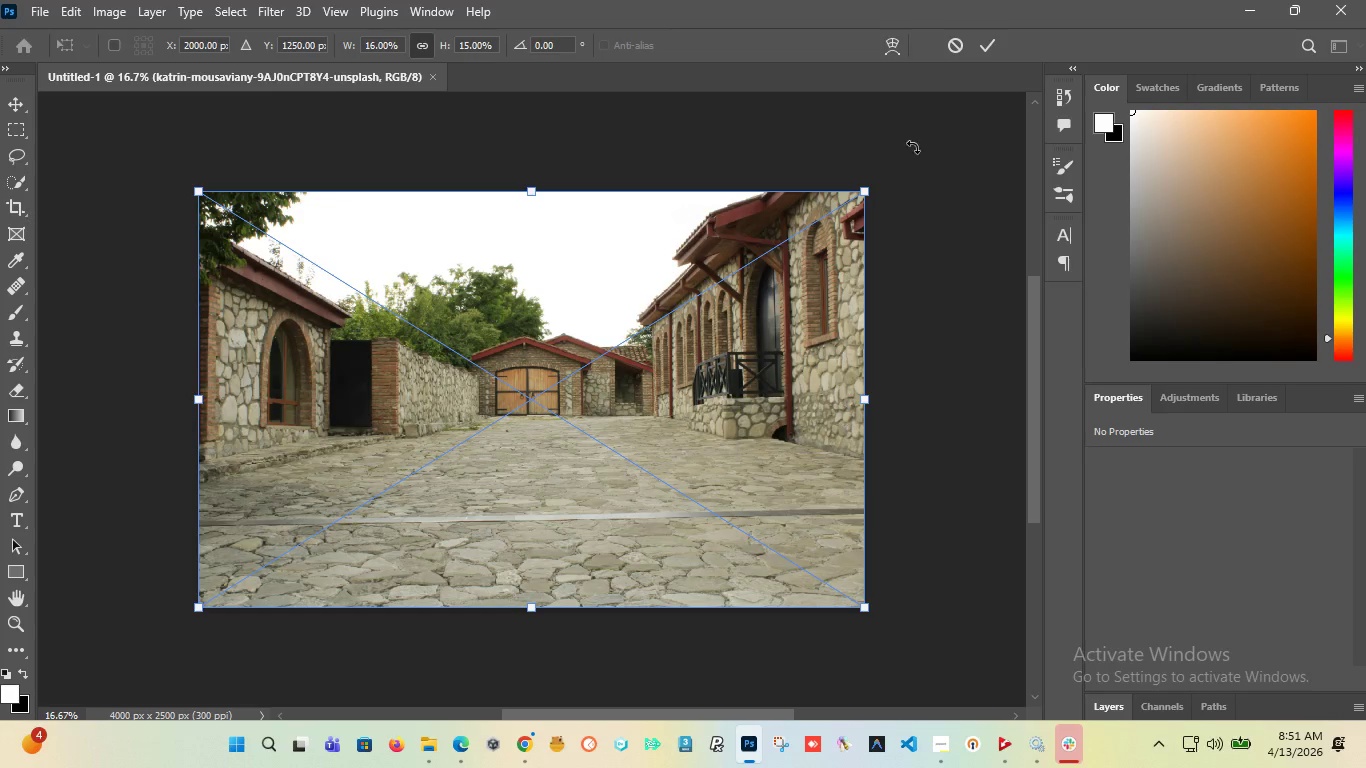 
hold_key(key=ShiftLeft, duration=0.36)
 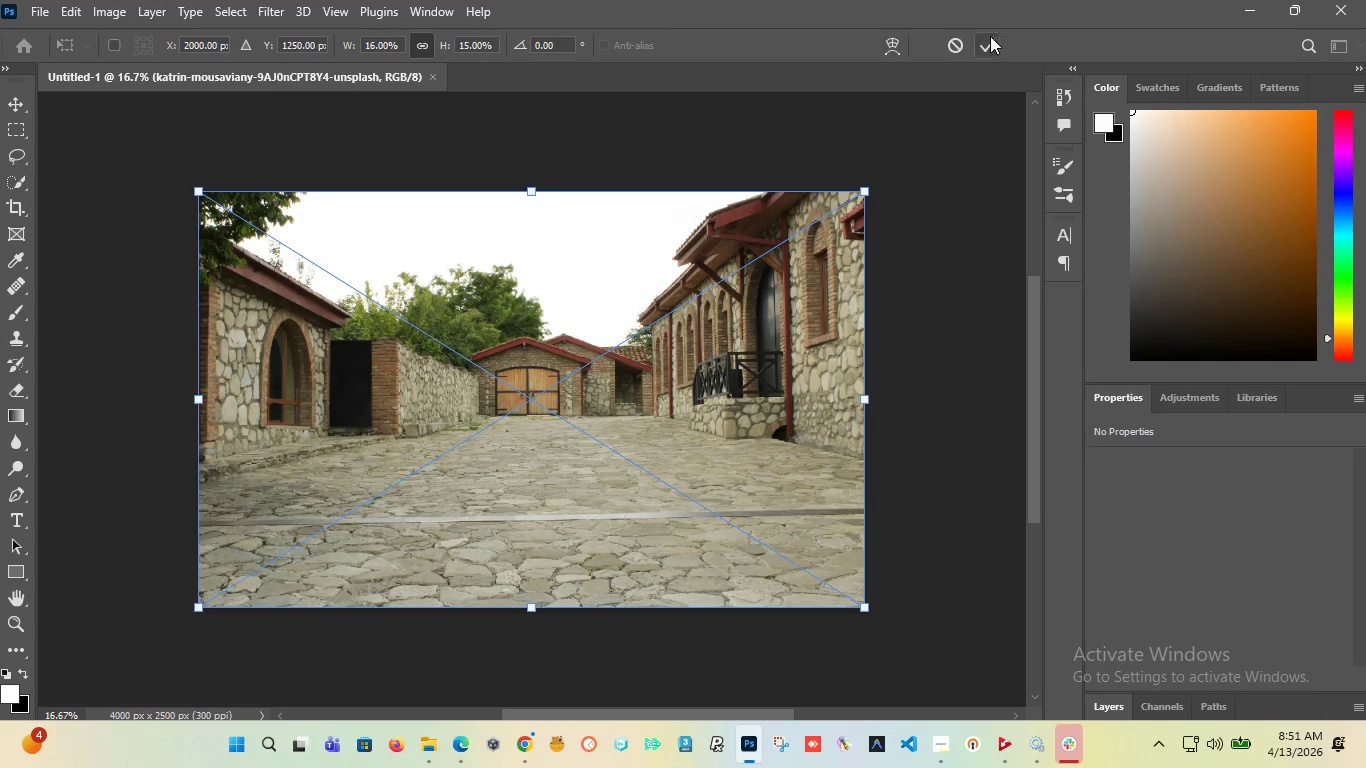 
left_click([985, 51])
 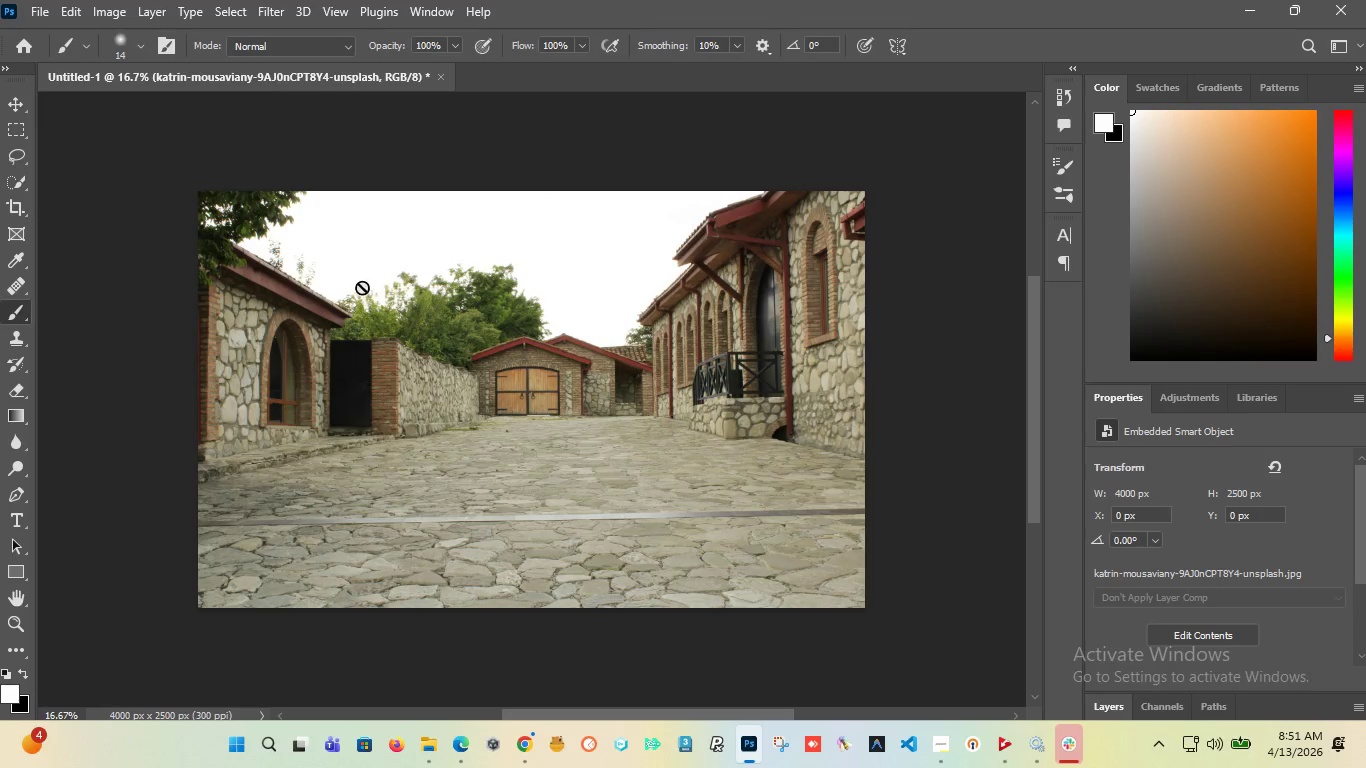 
wait(5.52)
 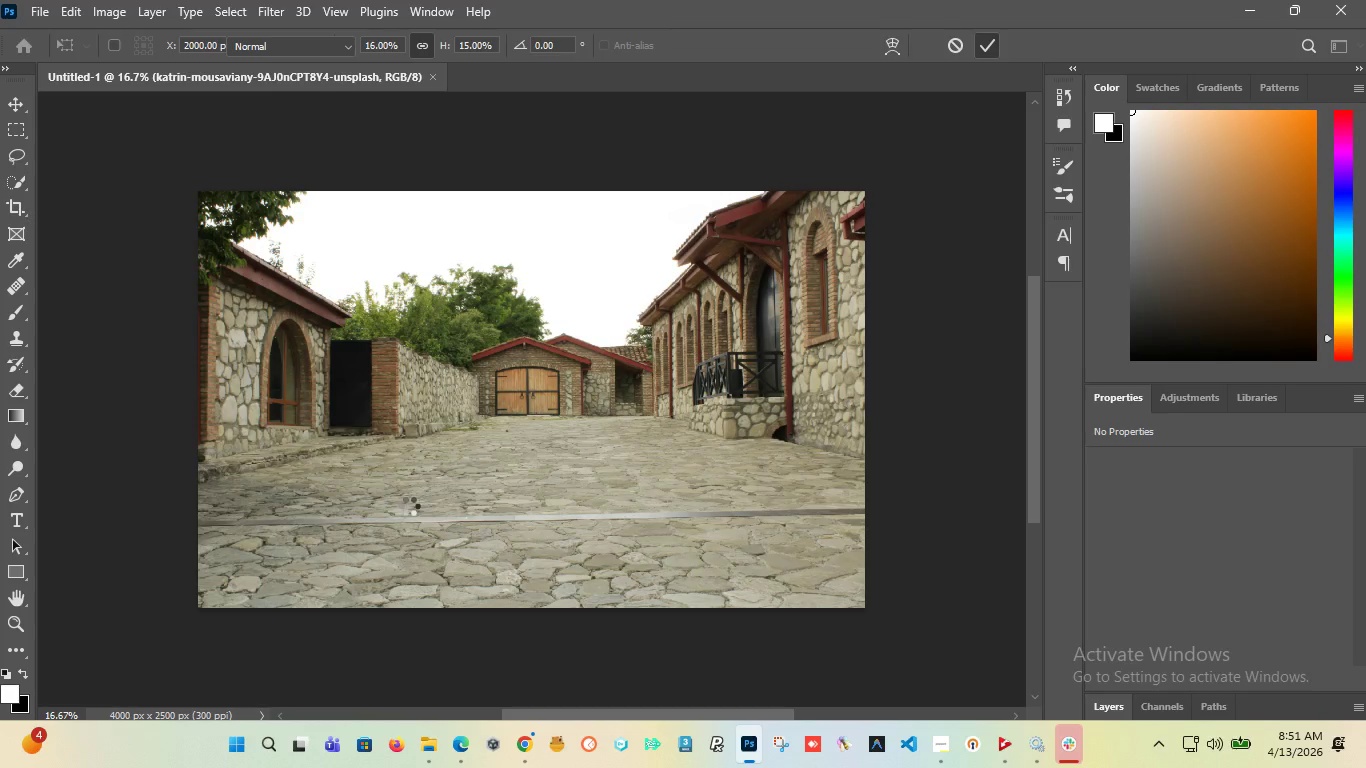 
left_click([18, 99])
 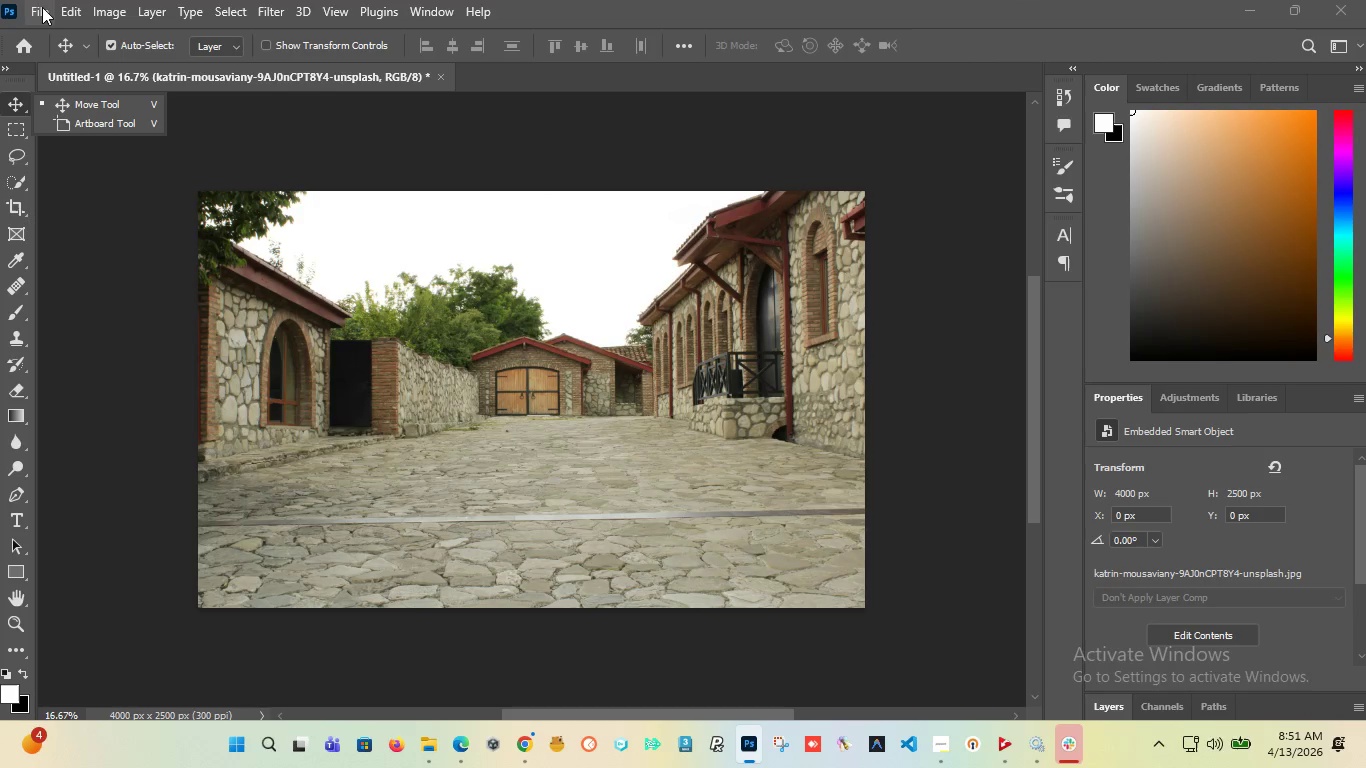 
left_click([38, 10])
 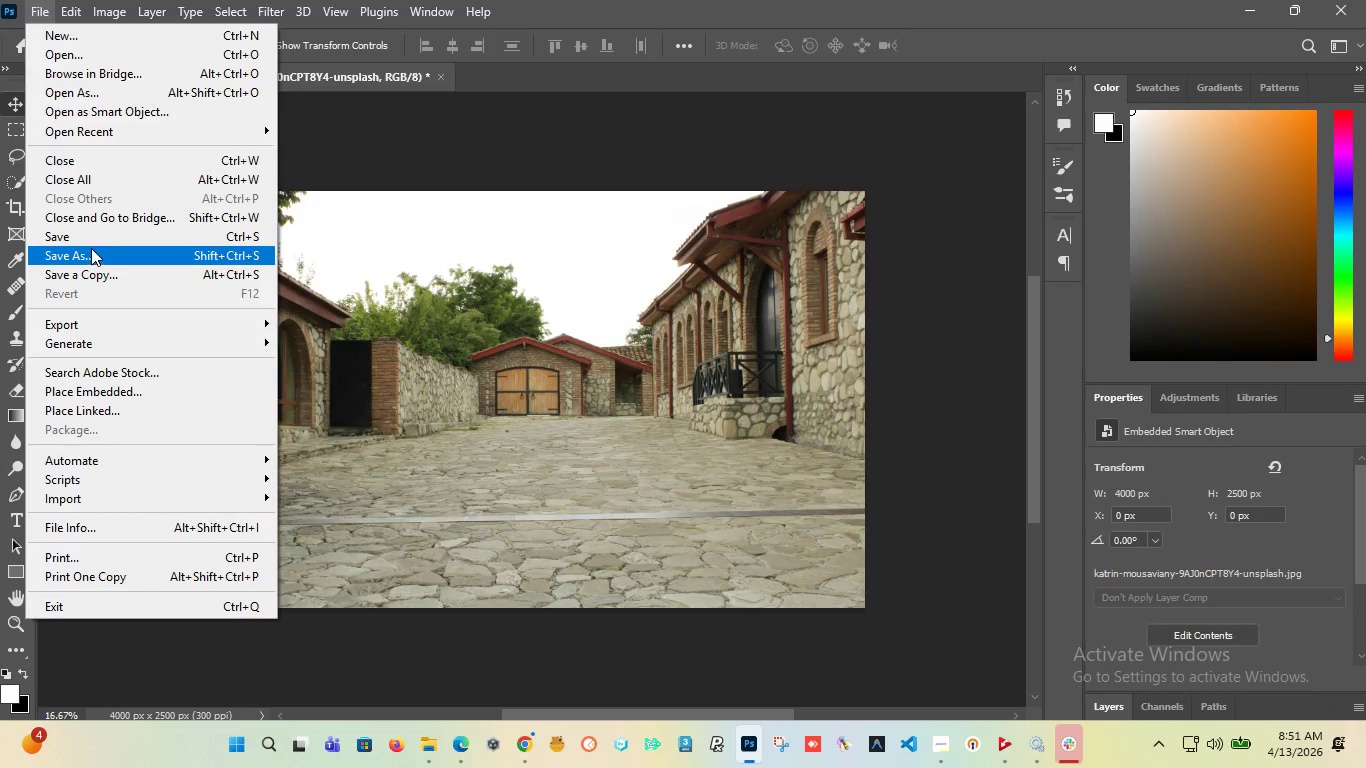 
left_click([91, 236])
 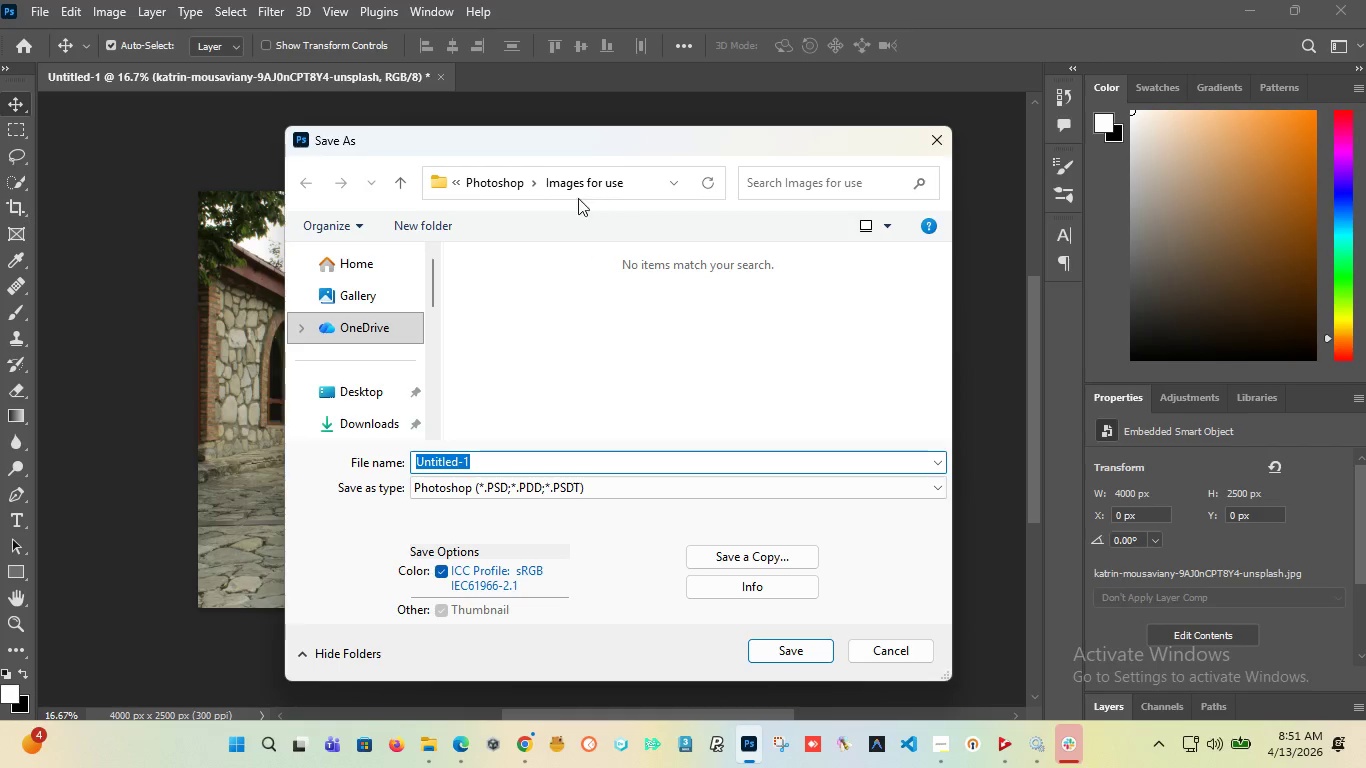 
left_click([766, 646])
 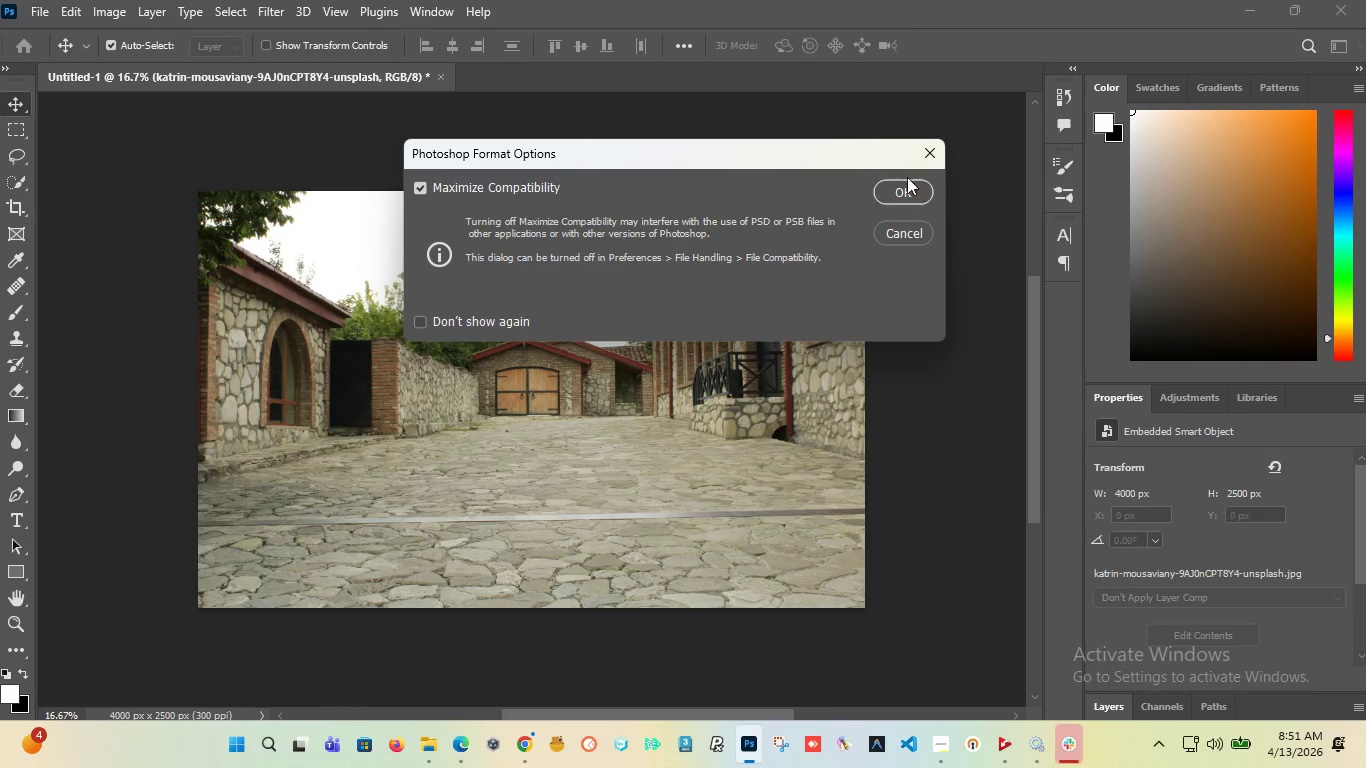 
left_click([909, 192])
 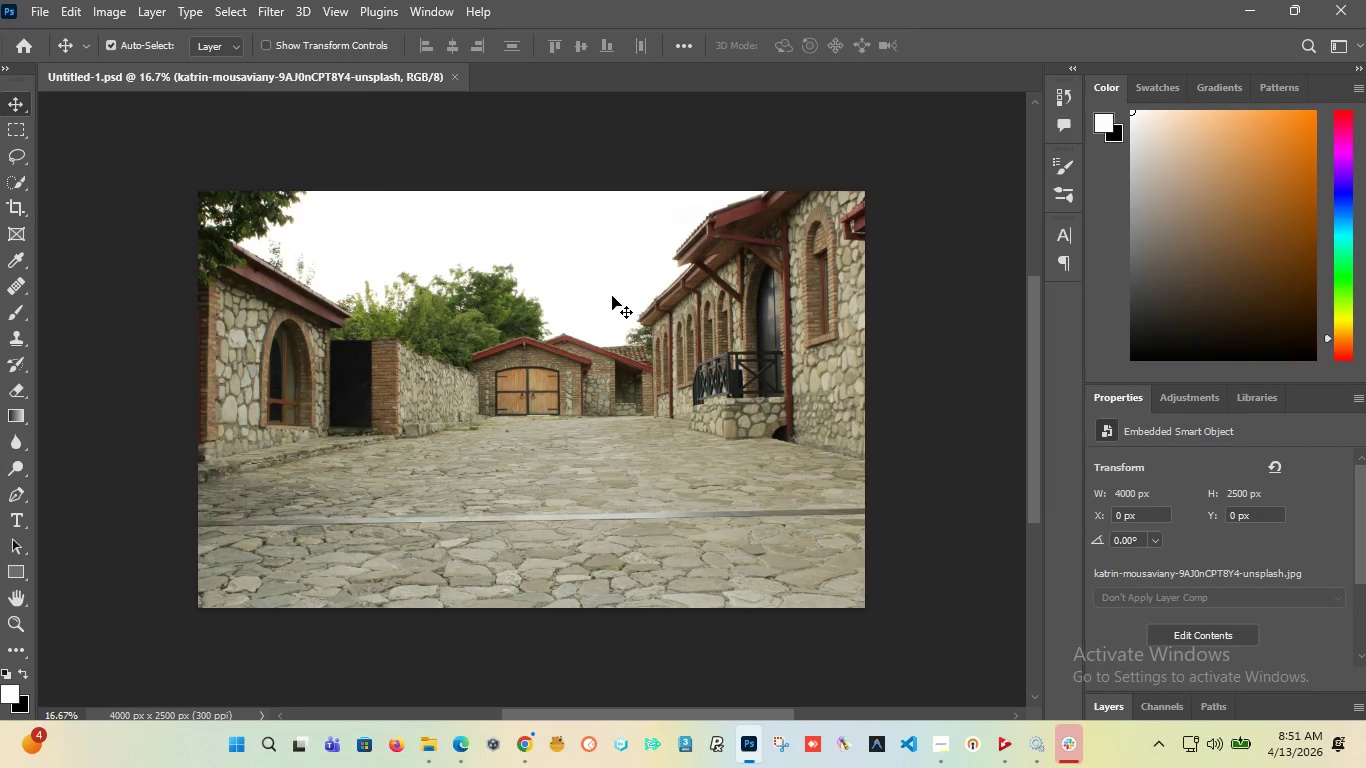 
wait(7.5)
 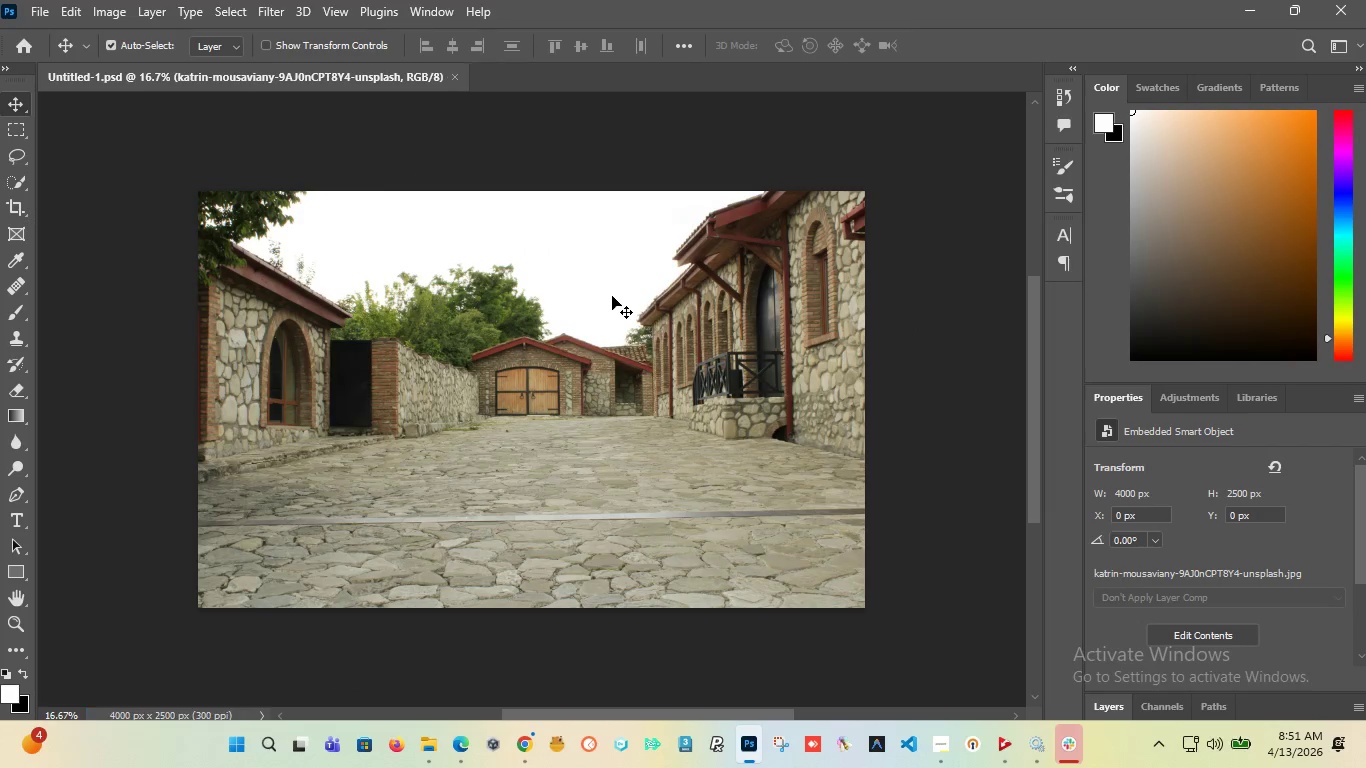 
scroll: coordinate [611, 320], scroll_direction: up, amount: 4.0
 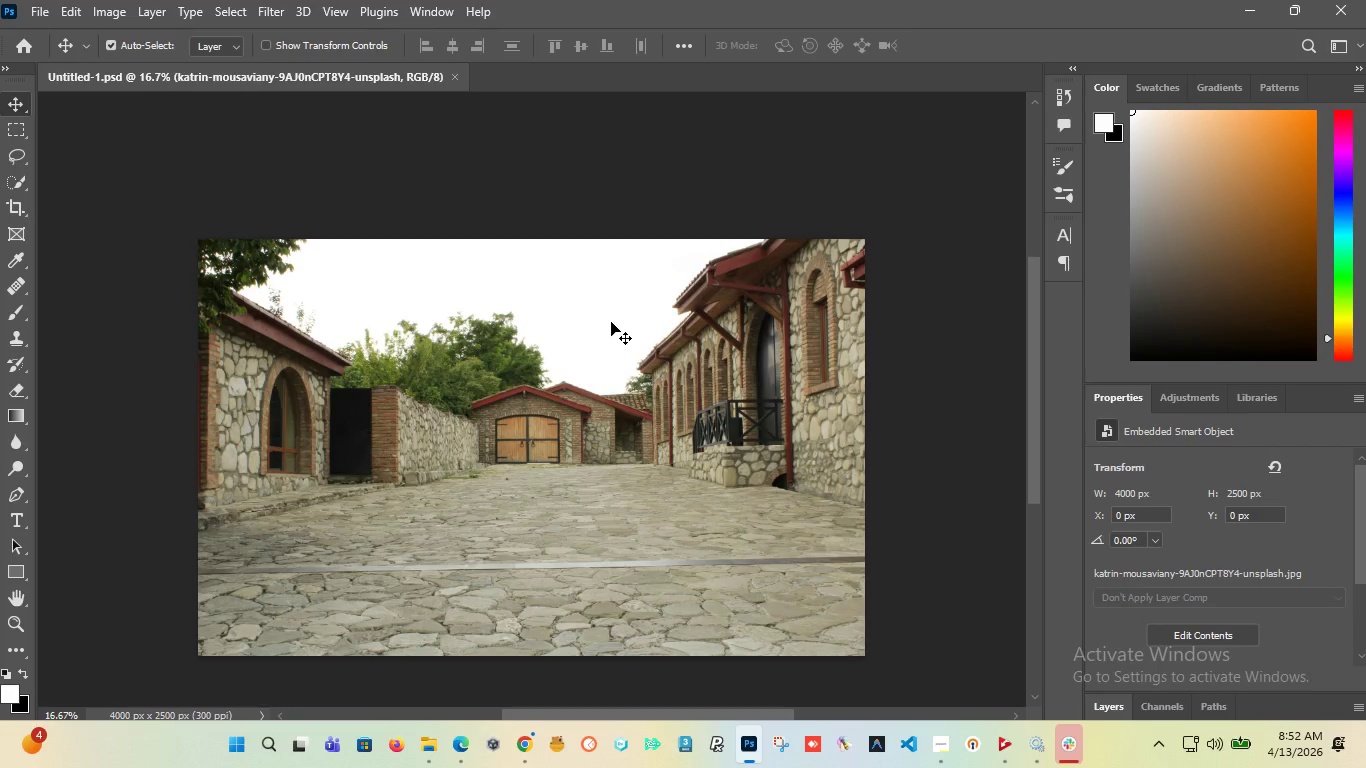 
scroll: coordinate [610, 323], scroll_direction: down, amount: 4.0
 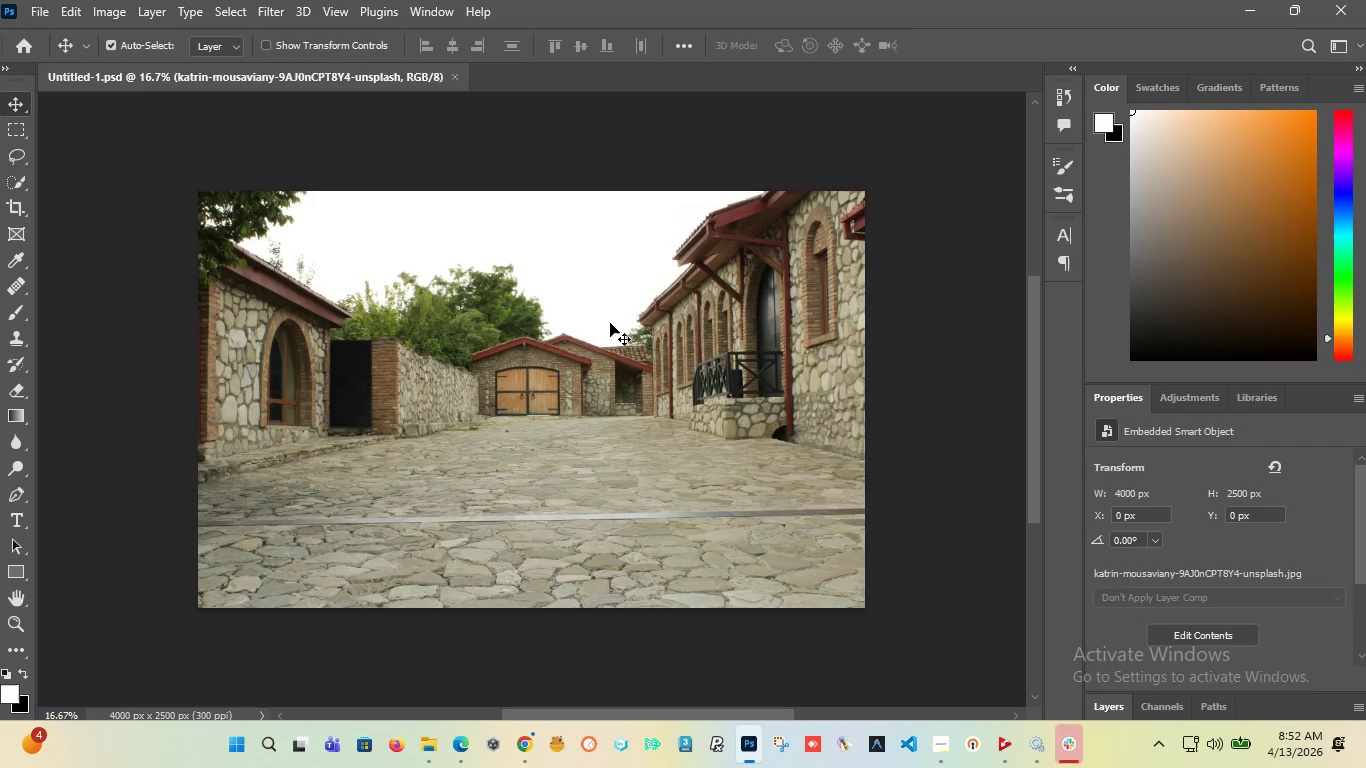 
wait(15.01)
 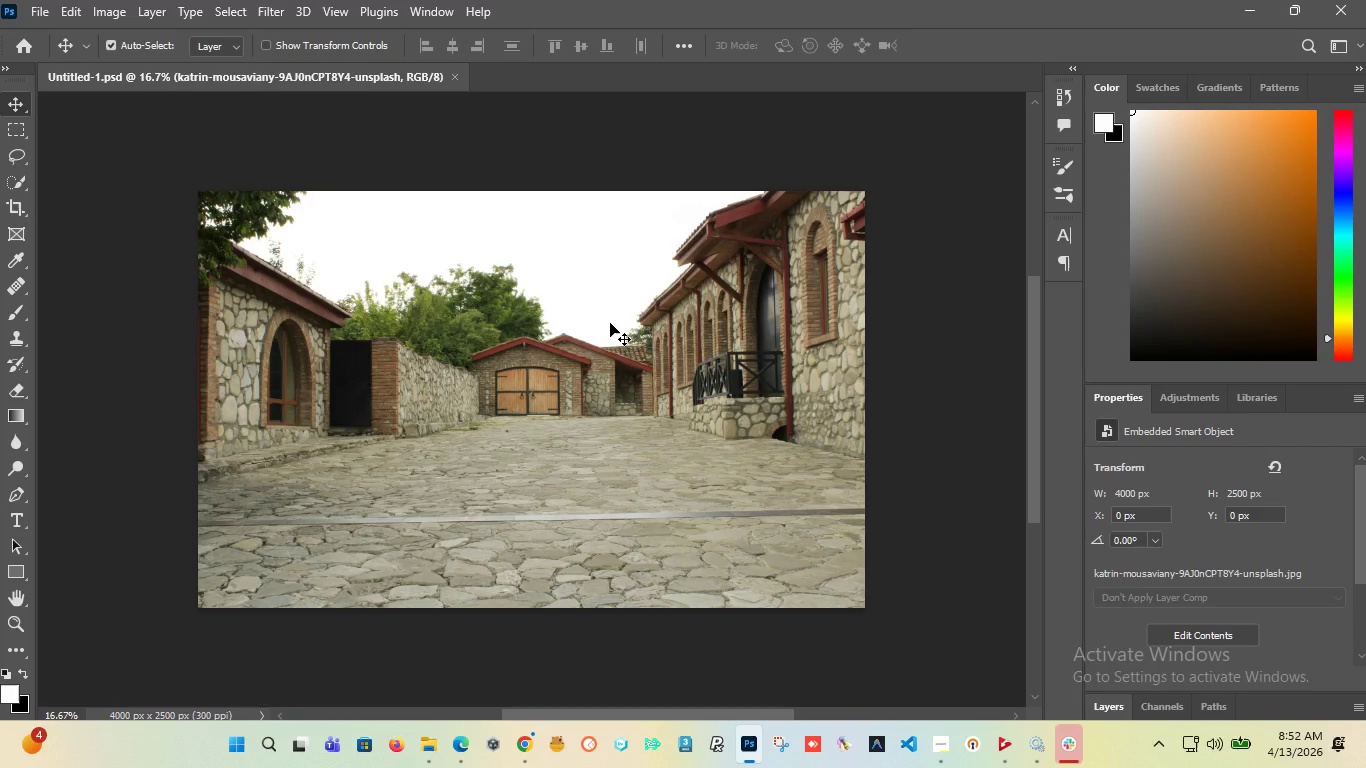 
scroll: coordinate [330, 409], scroll_direction: up, amount: 2.0
 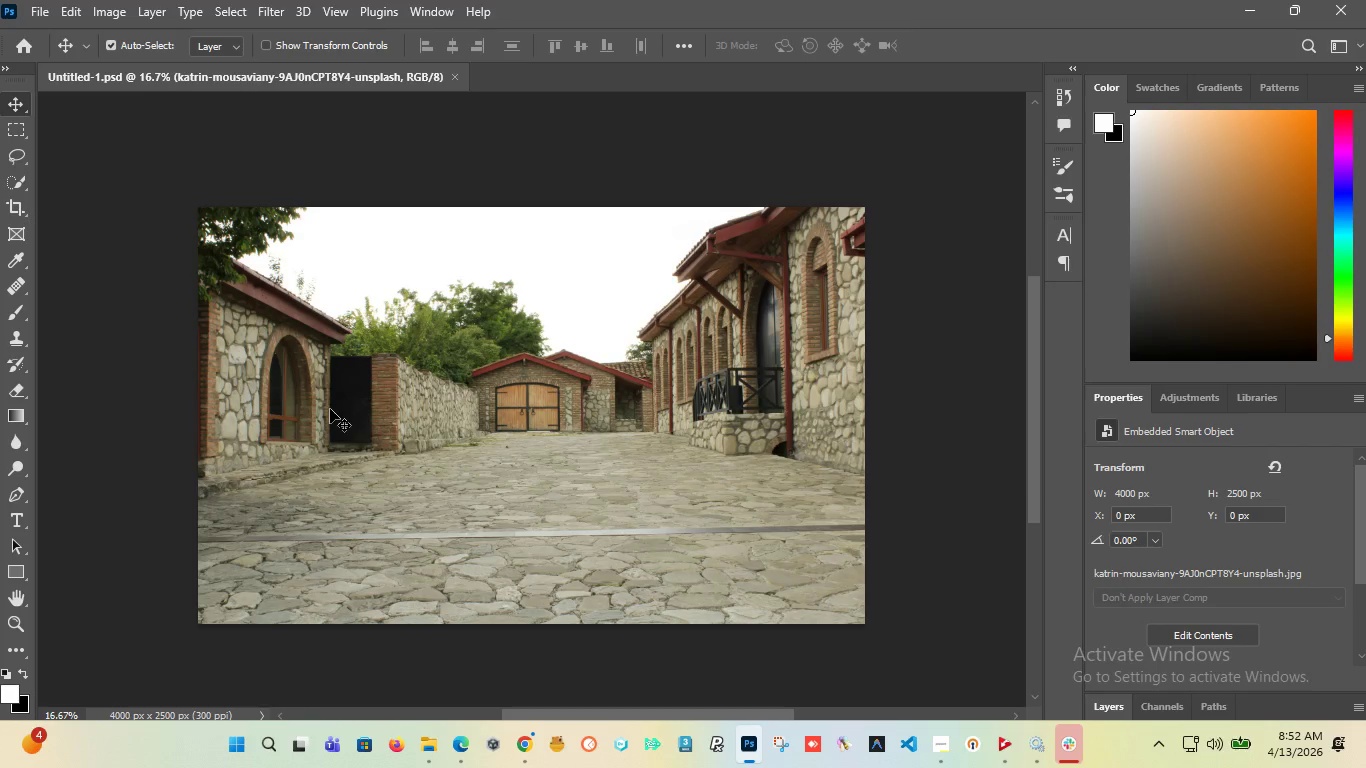 
scroll: coordinate [330, 409], scroll_direction: down, amount: 4.0
 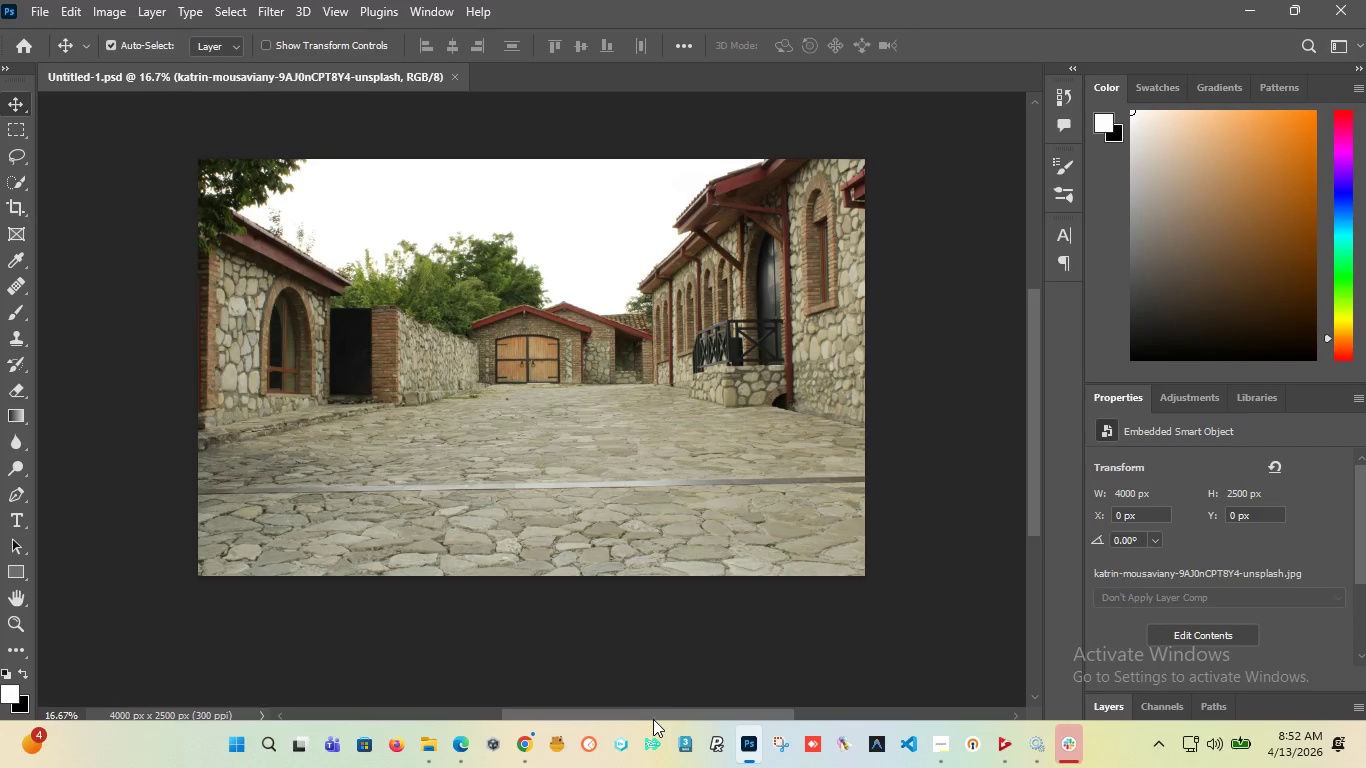 
left_click_drag(start_coordinate=[650, 711], to_coordinate=[656, 705])
 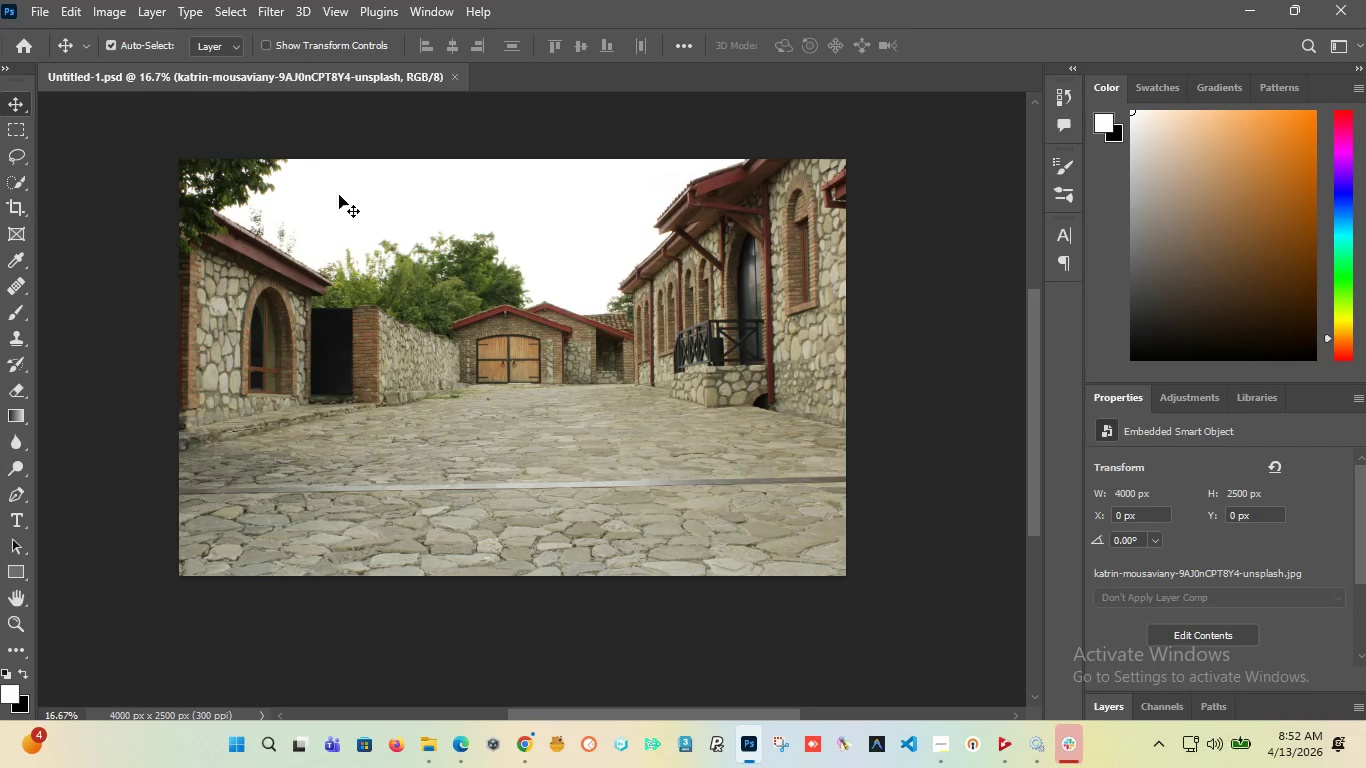 
scroll: coordinate [520, 416], scroll_direction: up, amount: 1.0
 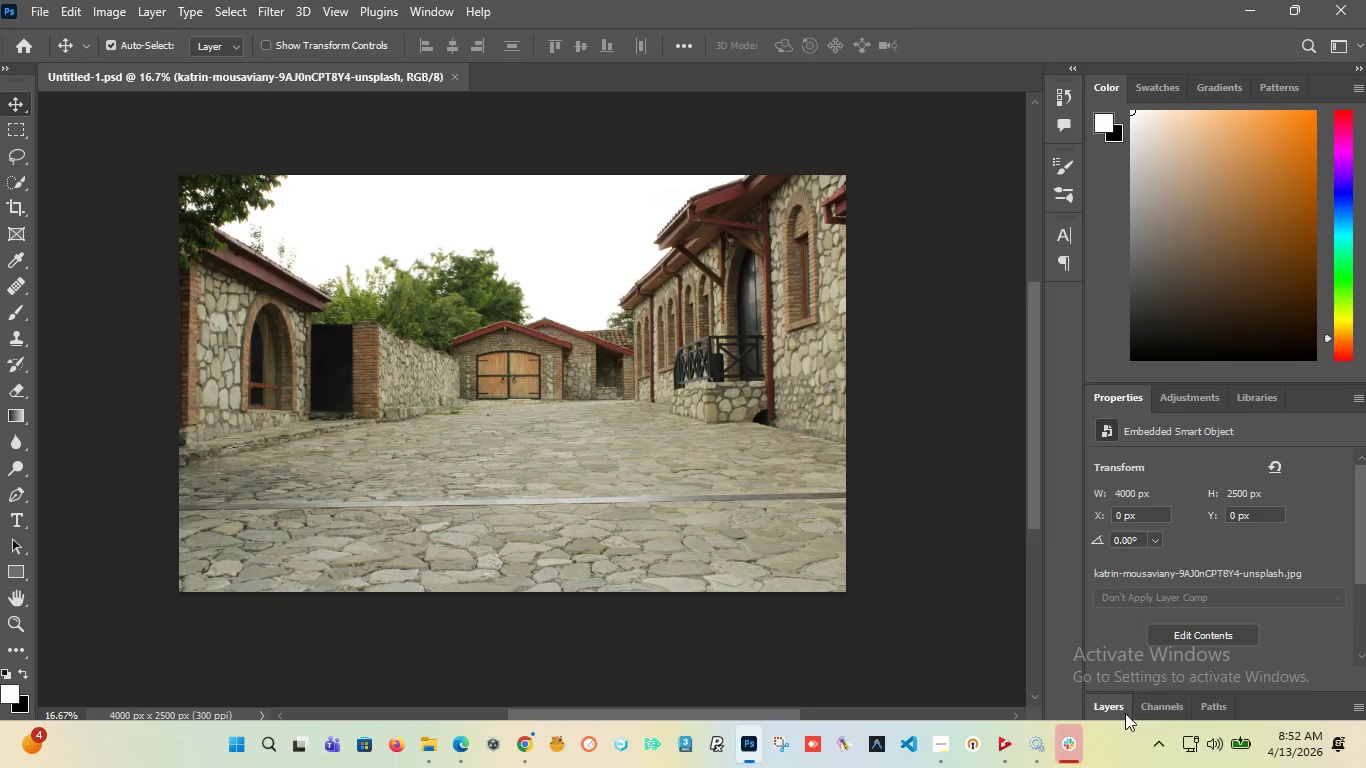 
left_click([1109, 708])
 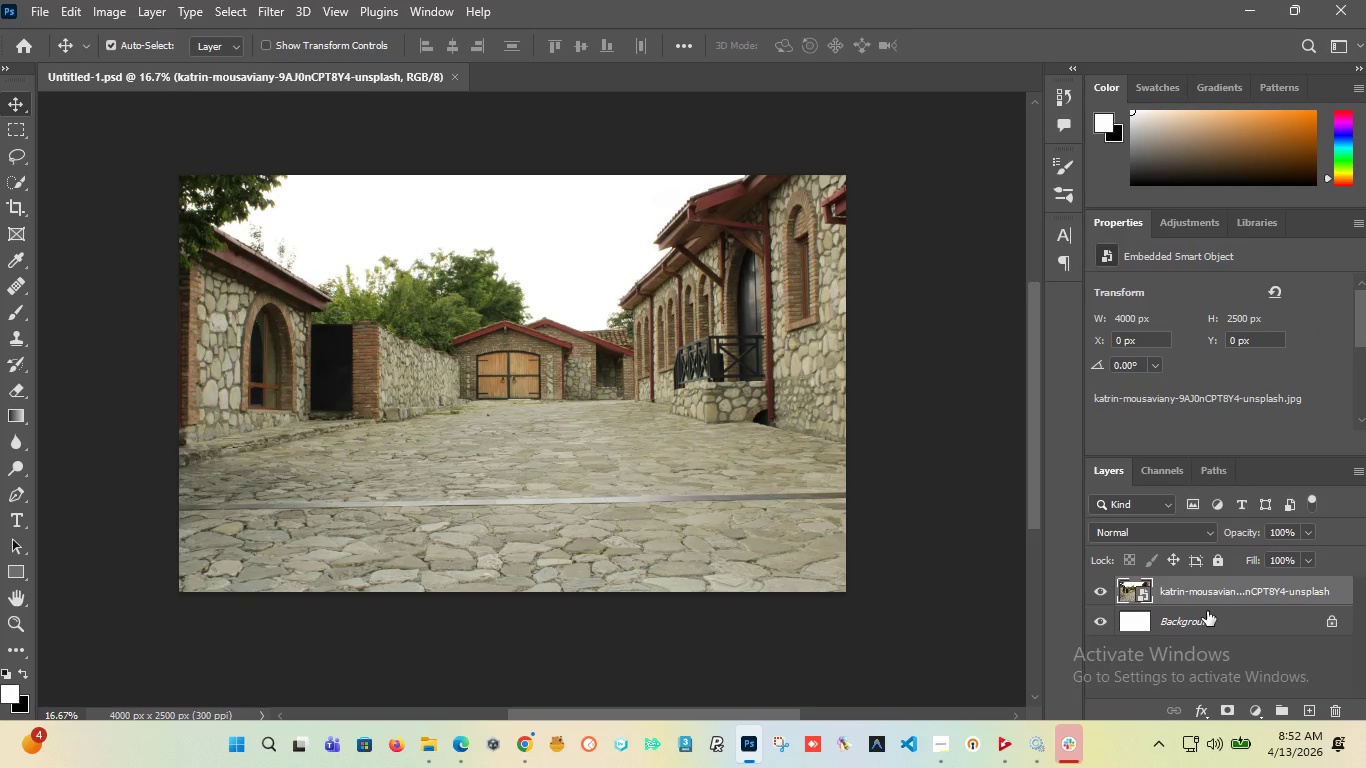 
key(Control+J)
 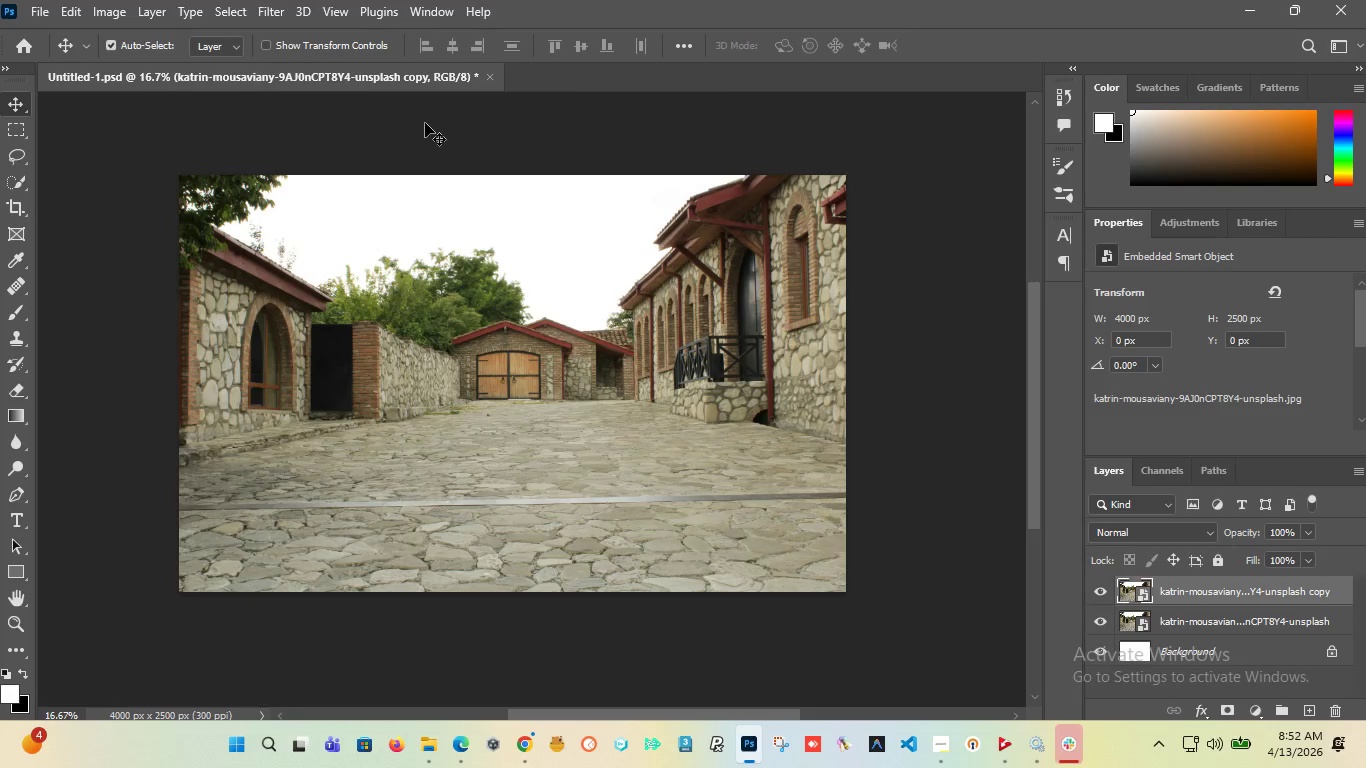 
wait(15.73)
 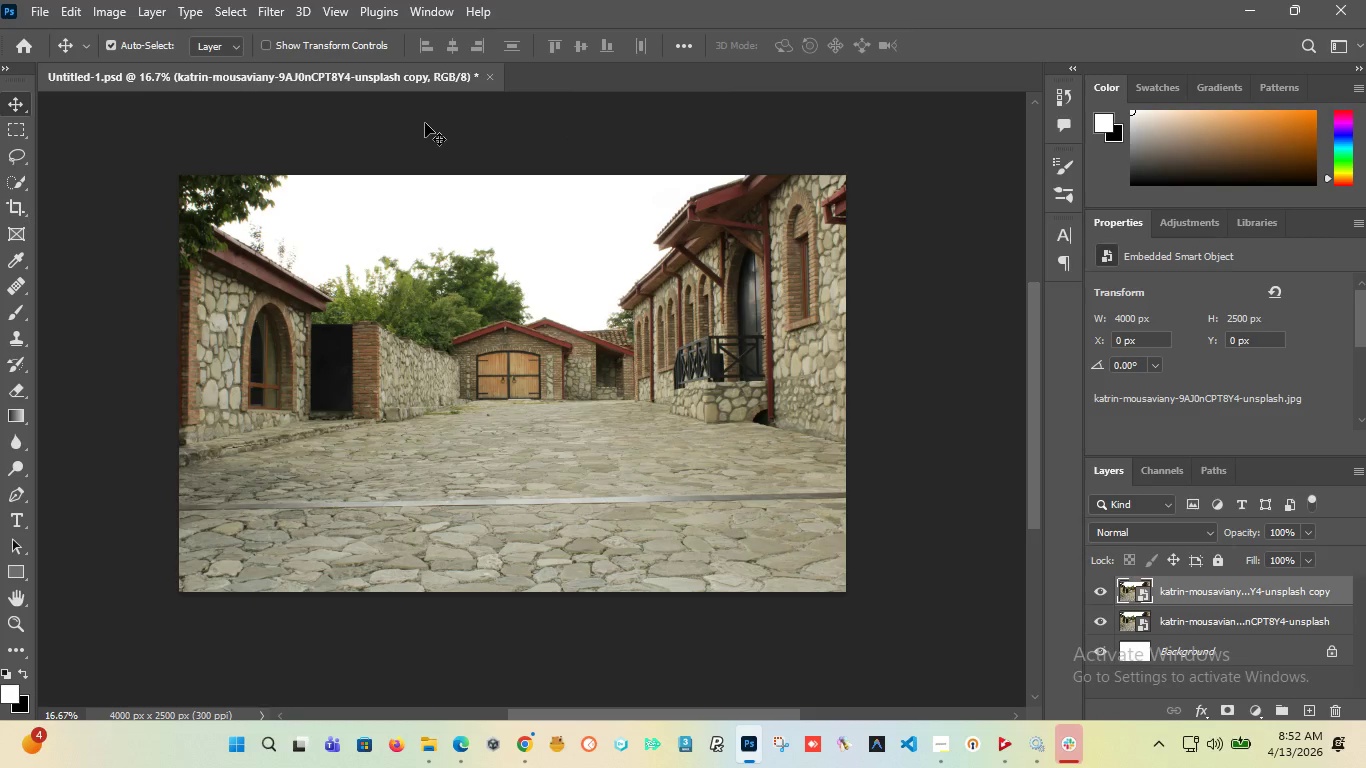 
left_click([1126, 588])
 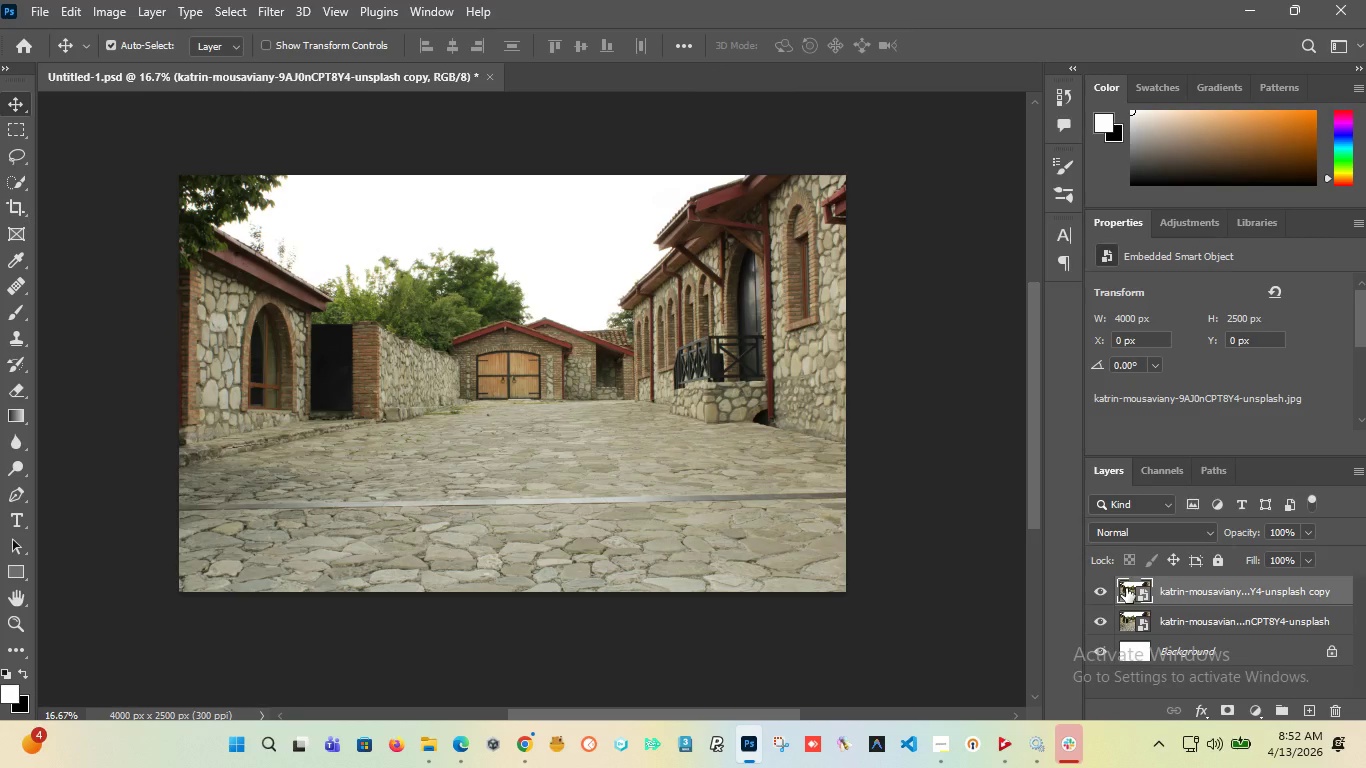 
double_click([1126, 588])
 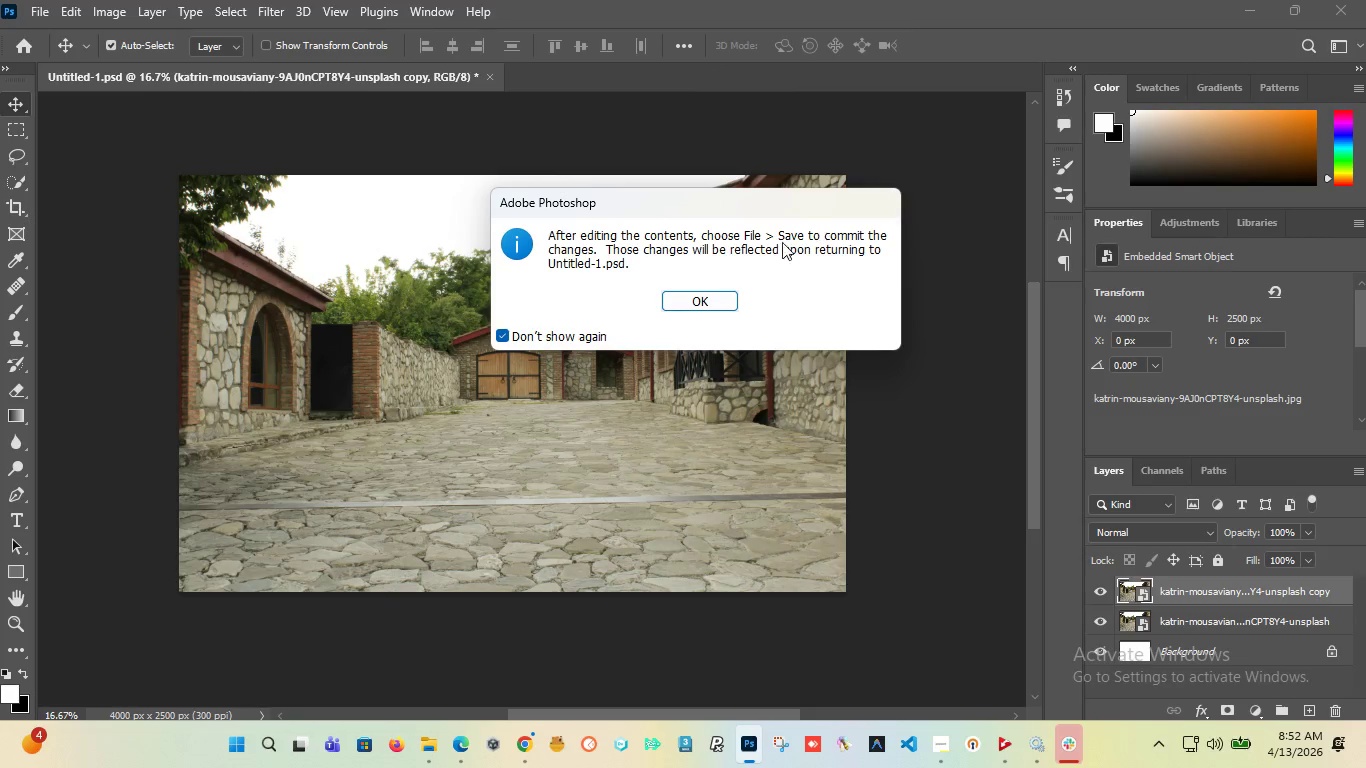 
key(Escape)
 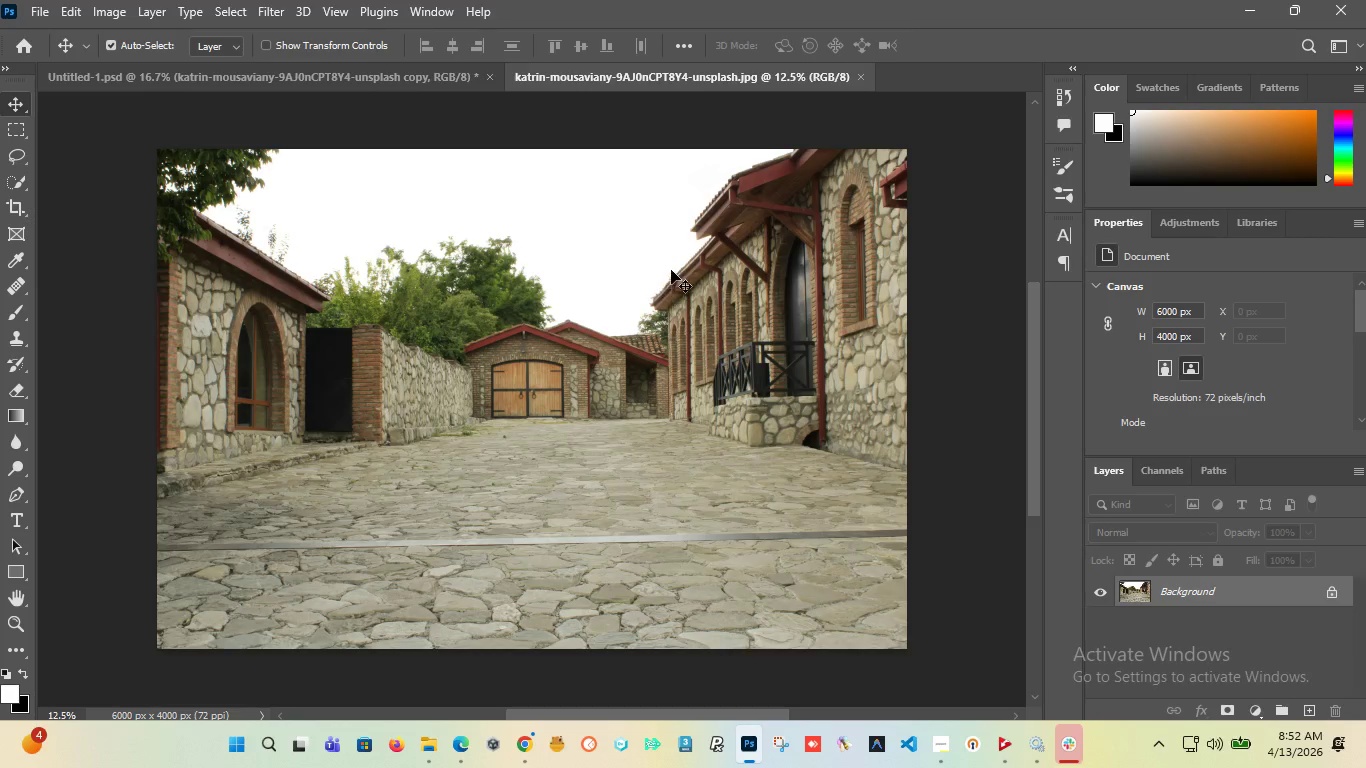 
left_click([465, 83])
 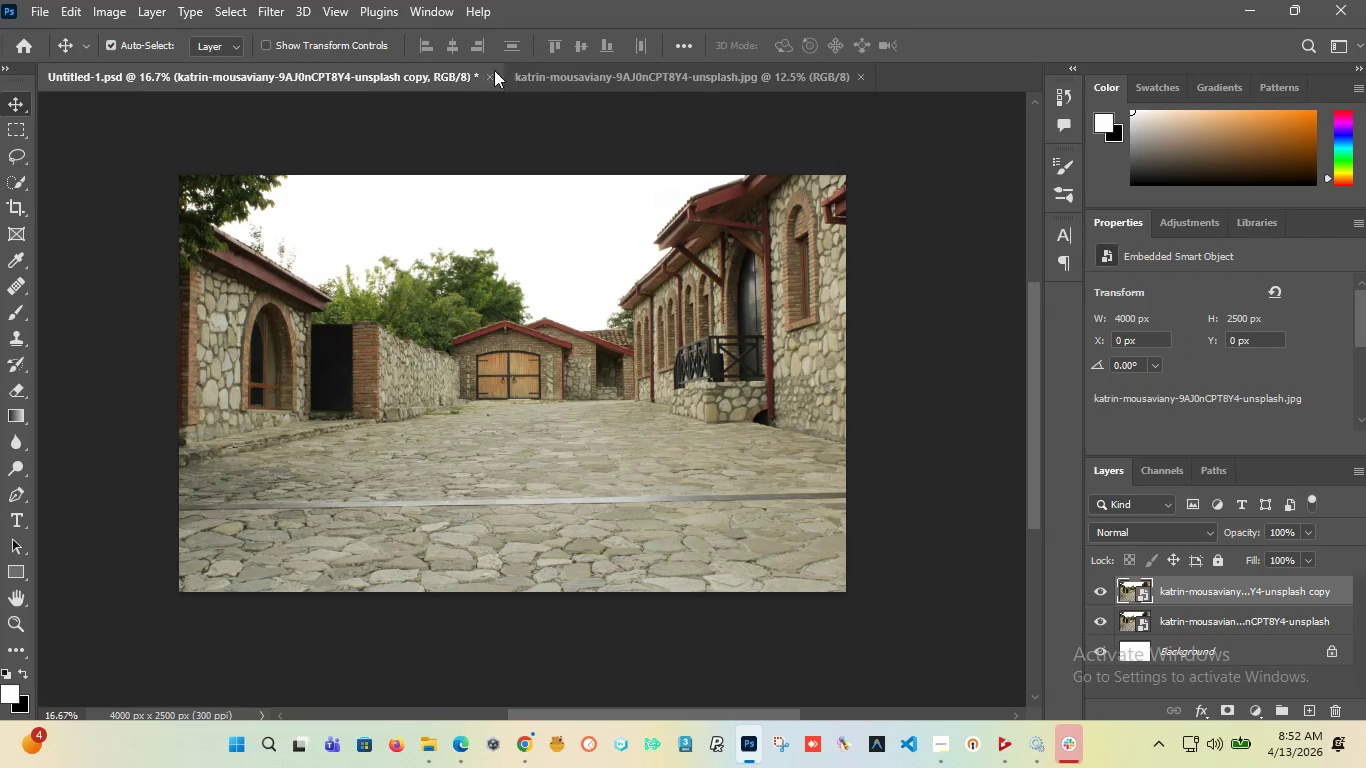 
left_click([674, 76])
 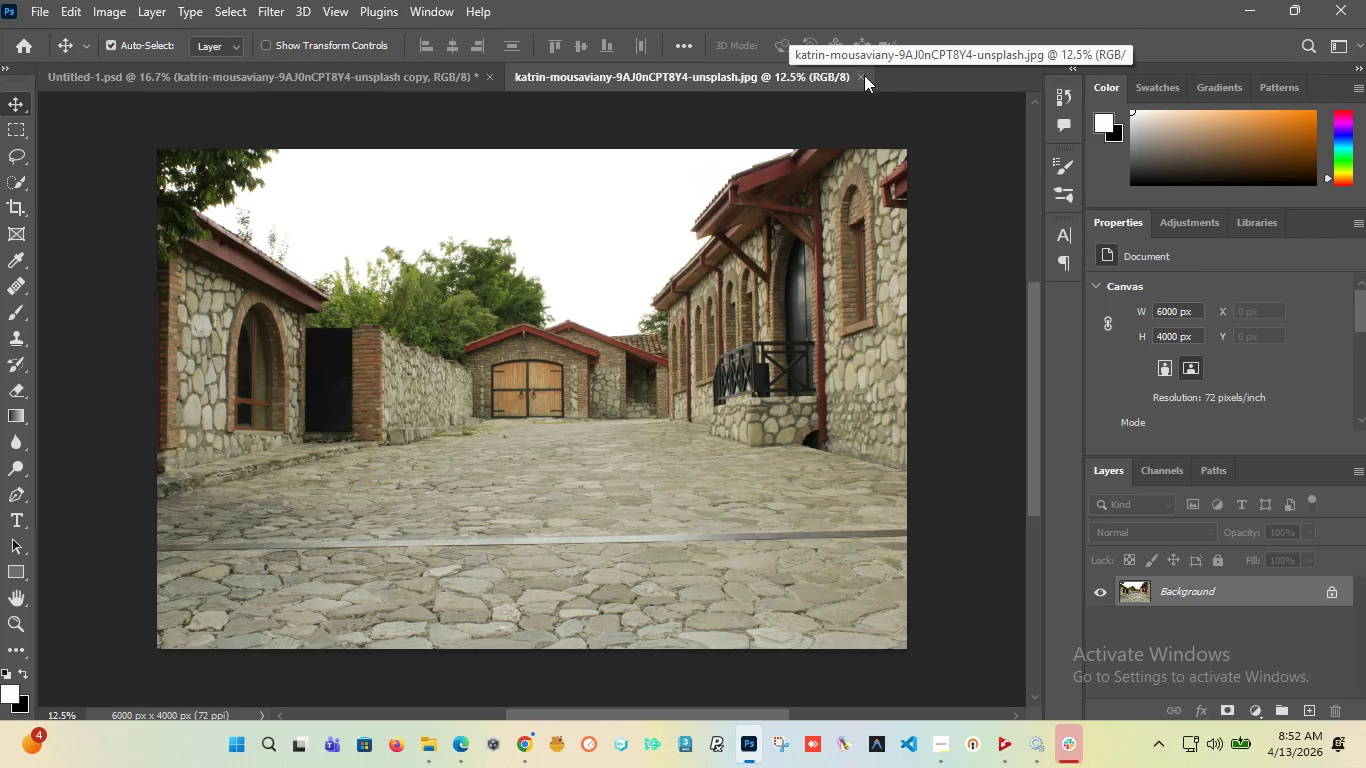 
left_click([867, 77])
 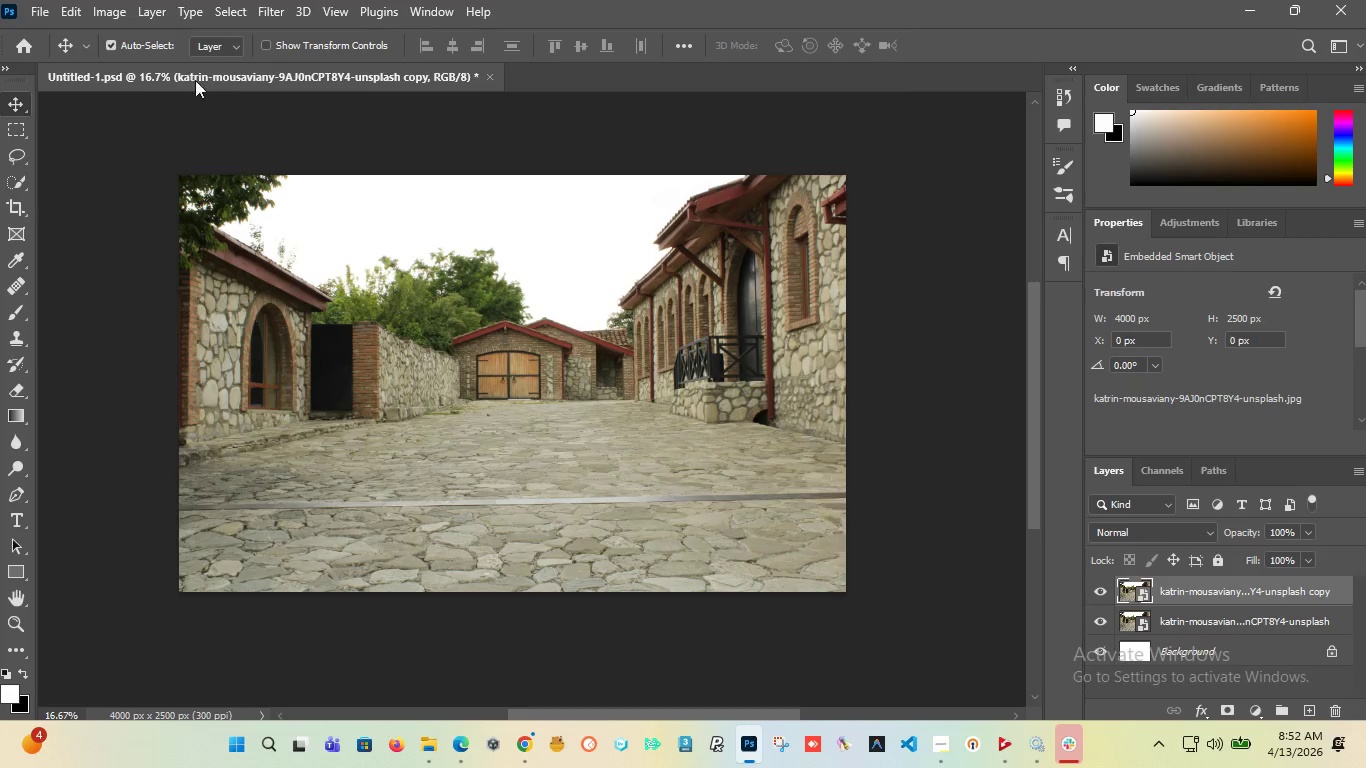 
left_click([203, 82])
 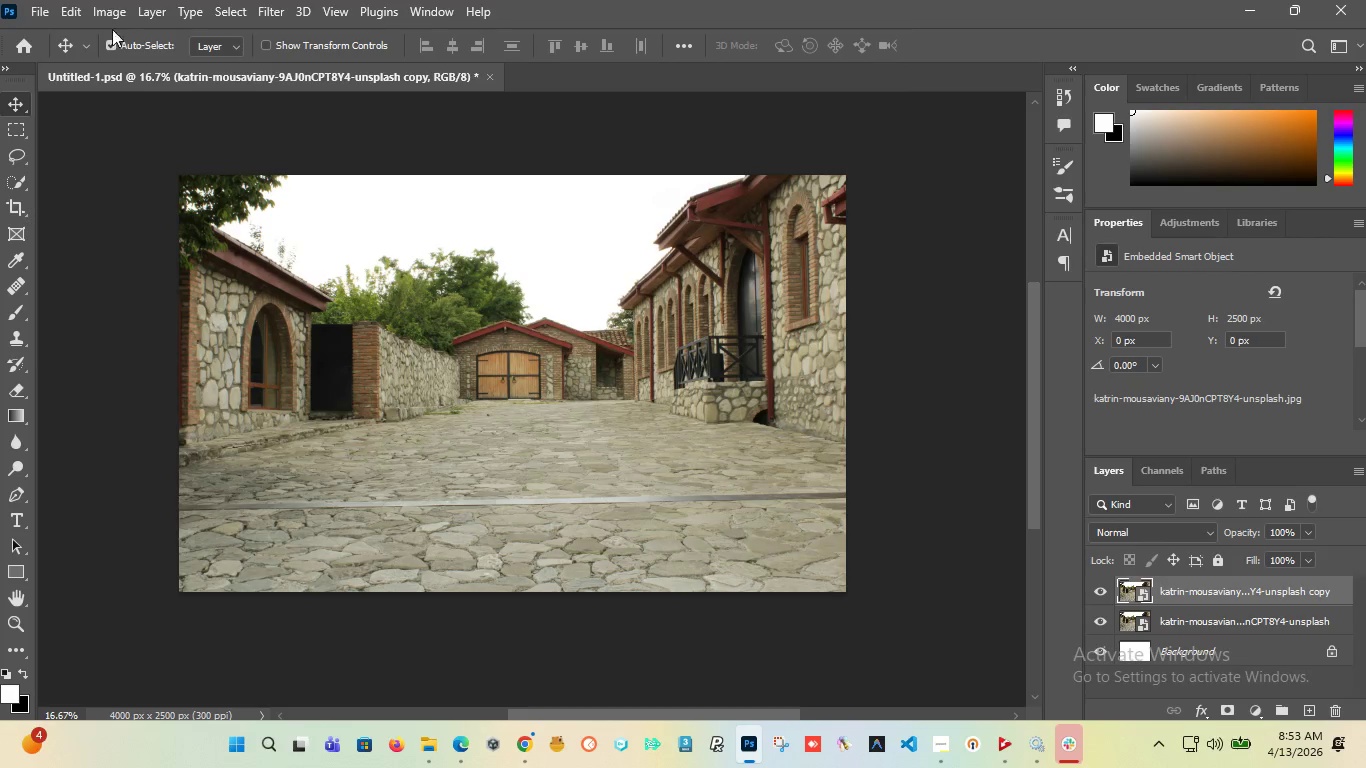 
left_click([68, 8])
 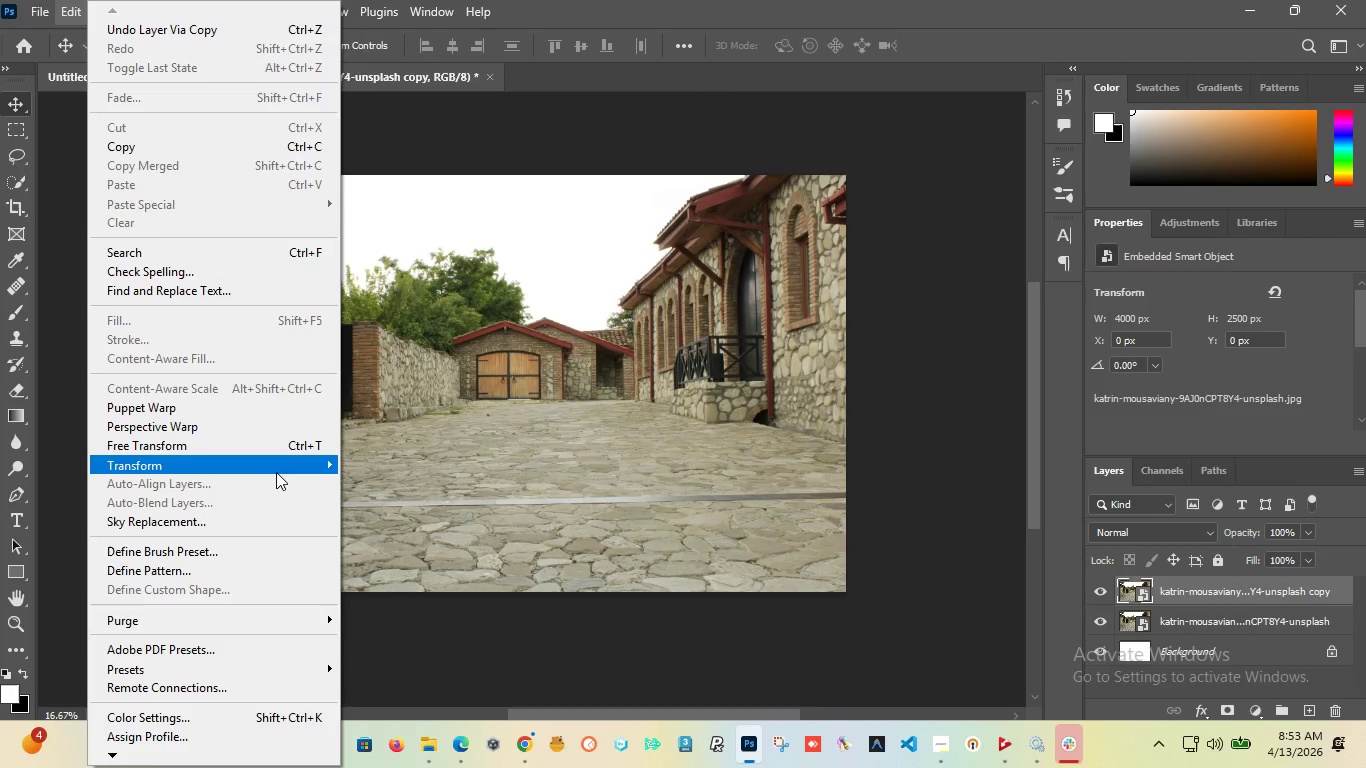 
wait(6.45)
 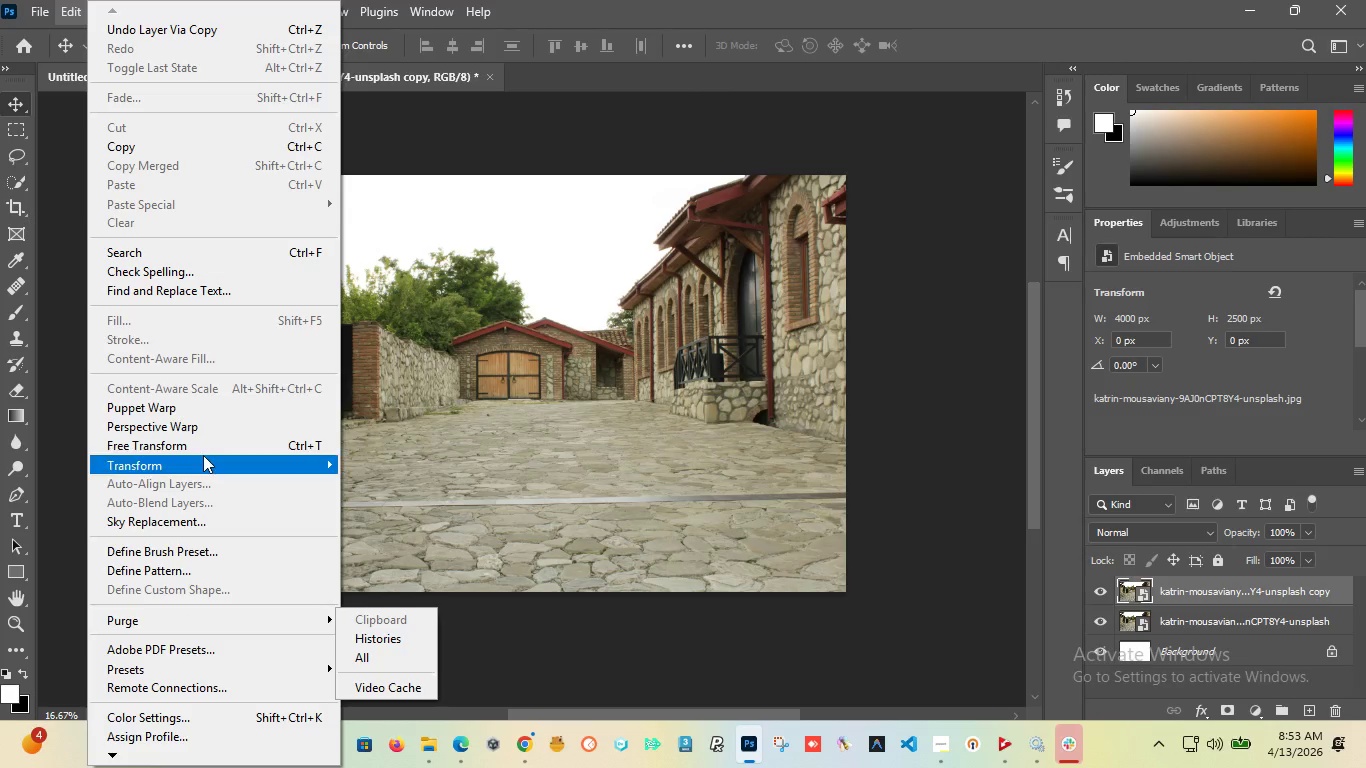 
left_click([405, 460])
 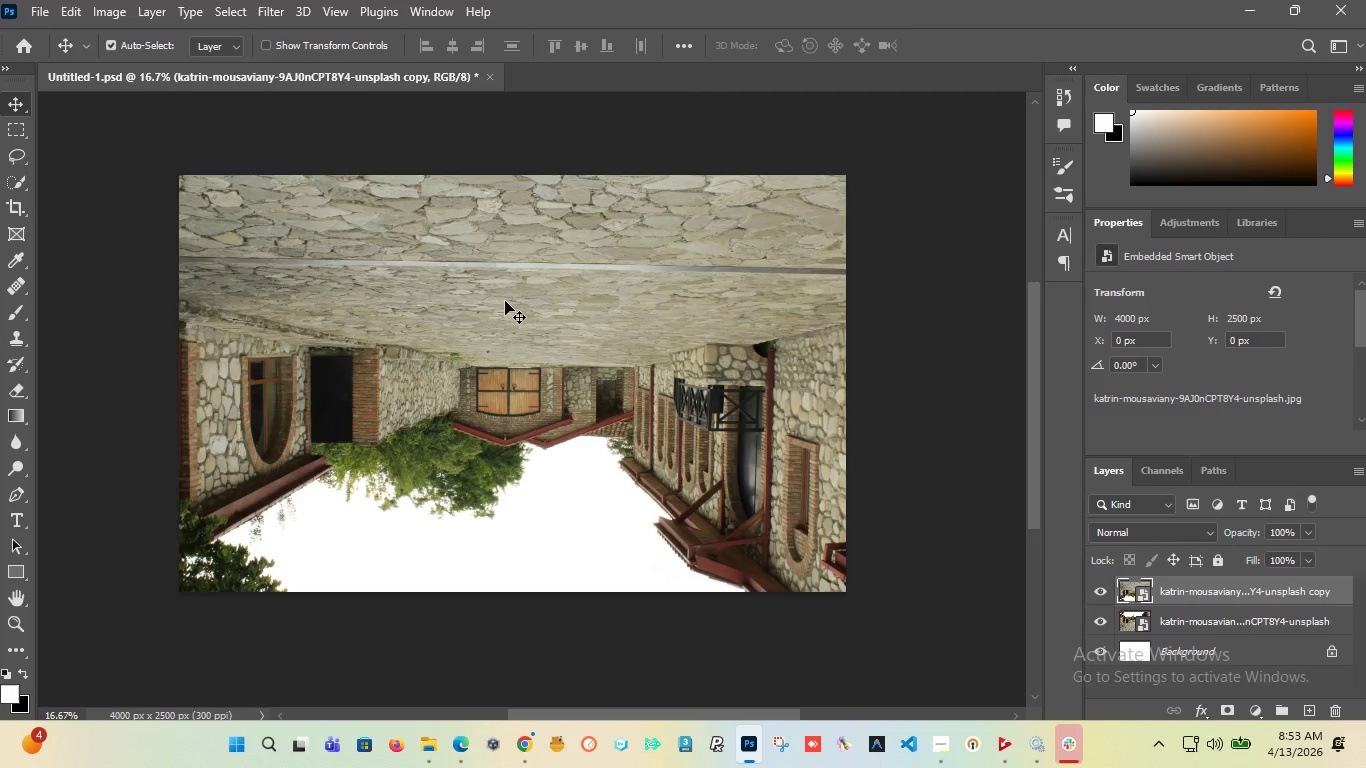 
wait(5.52)
 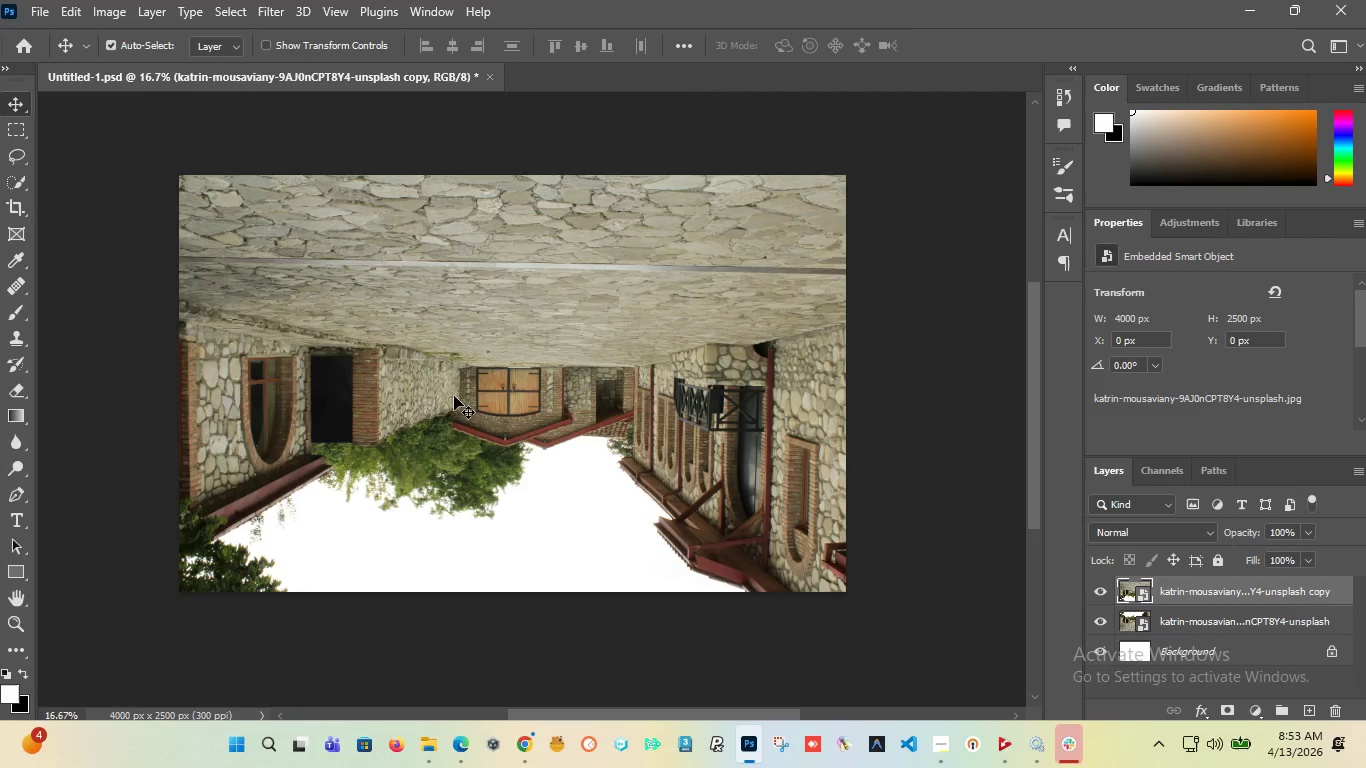 
hold_key(key=ShiftLeft, duration=1.5)
left_click_drag(start_coordinate=[513, 298], to_coordinate=[525, 396])
 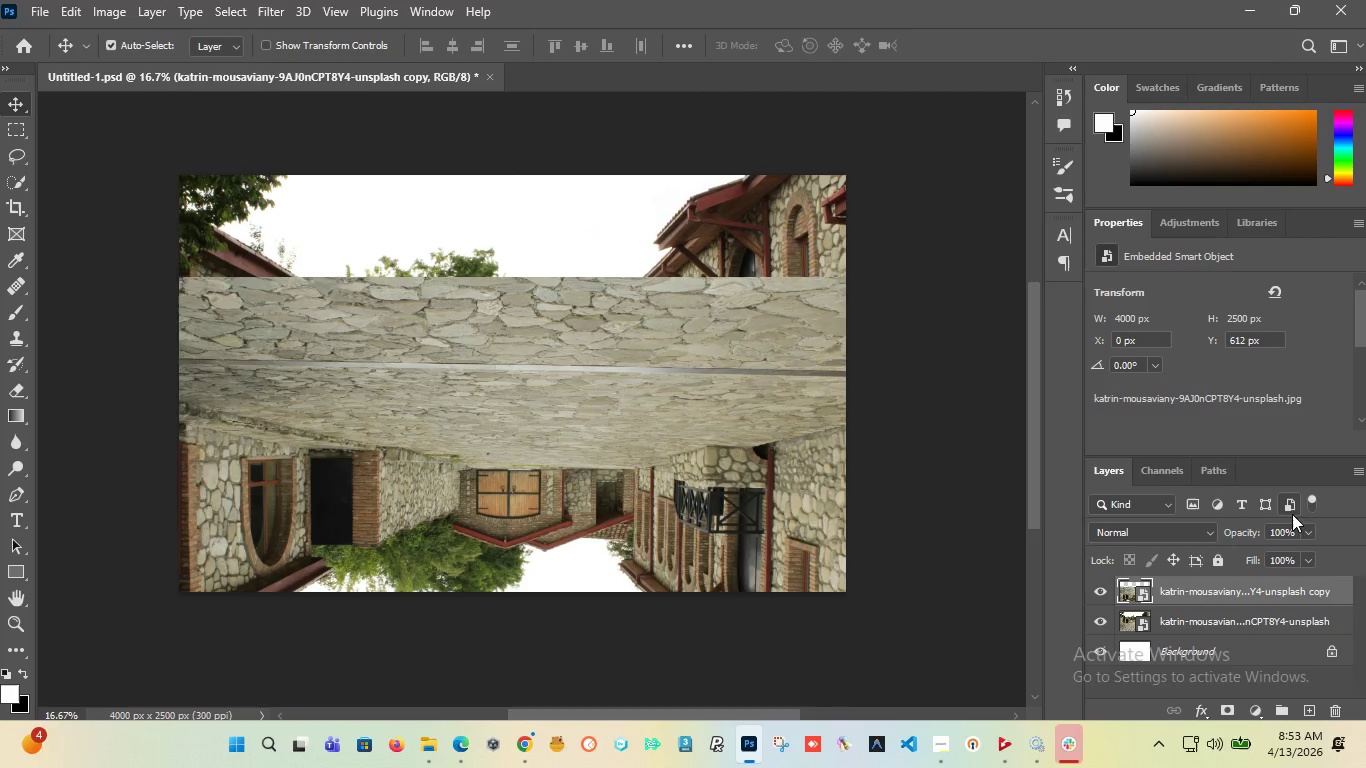 
hold_key(key=ShiftLeft, duration=1.5)
 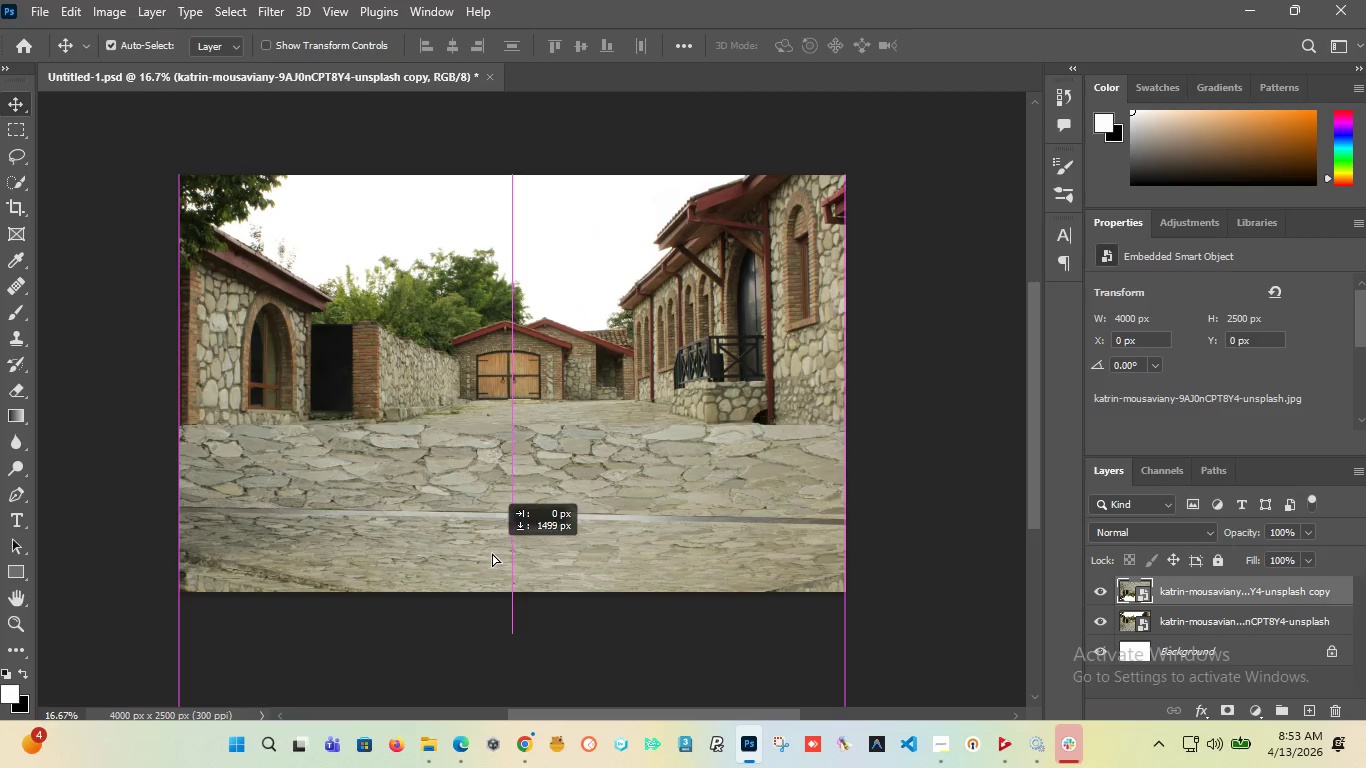 
hold_key(key=ShiftLeft, duration=1.5)
 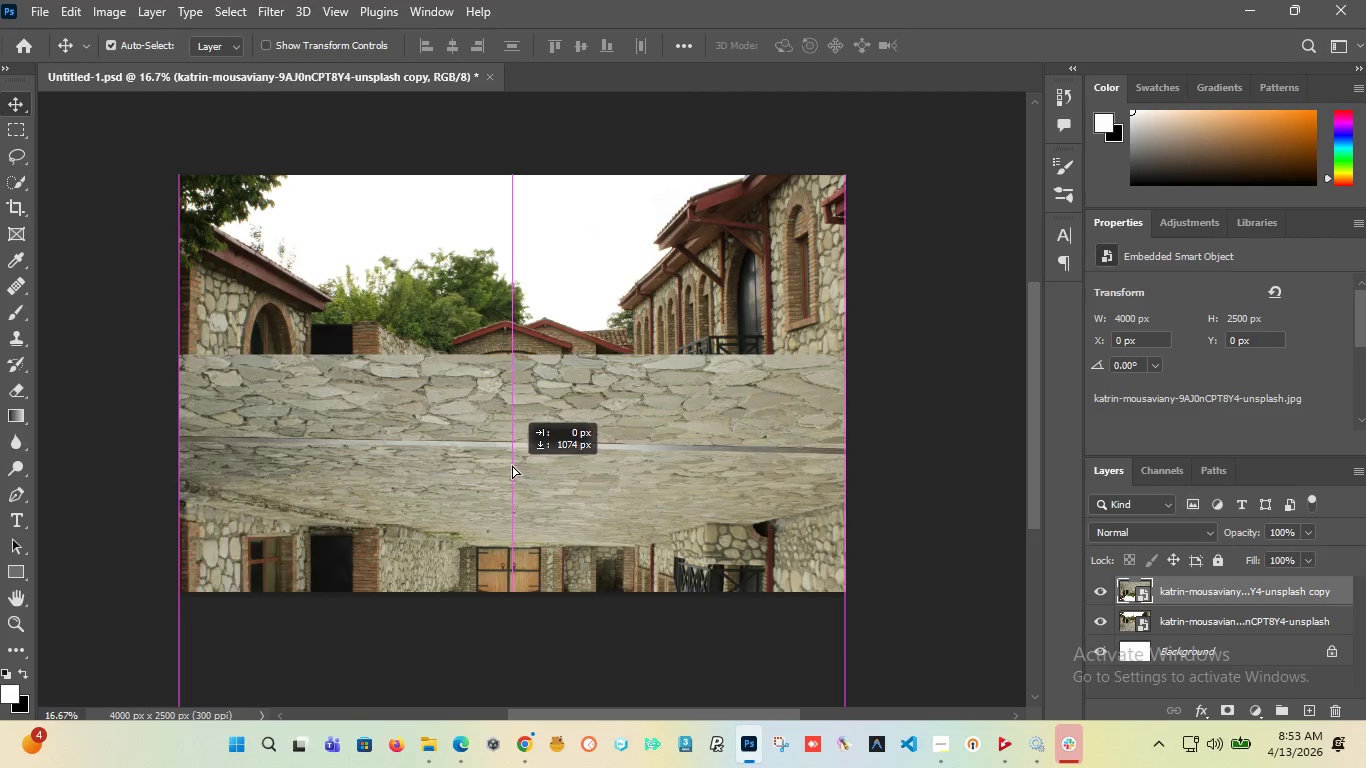 
hold_key(key=ShiftLeft, duration=1.5)
 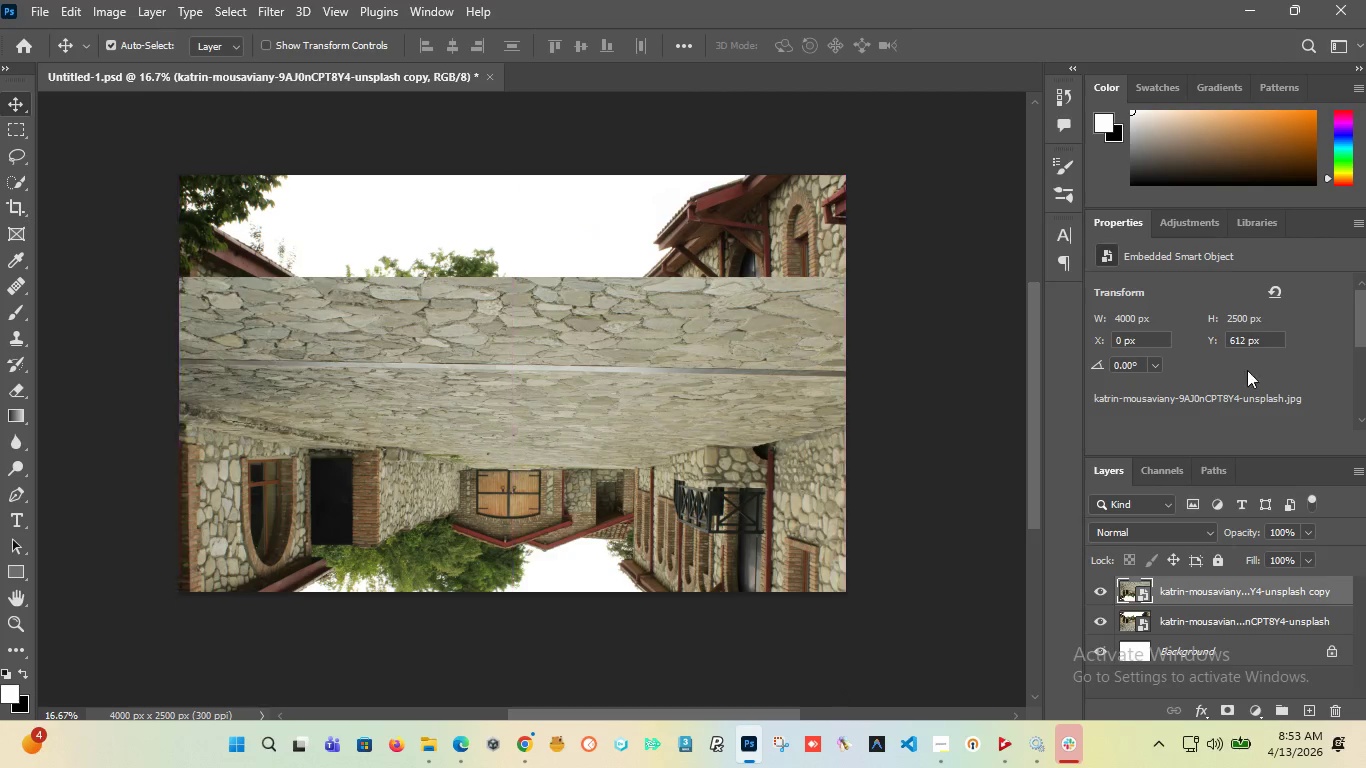 
hold_key(key=ShiftLeft, duration=0.42)
 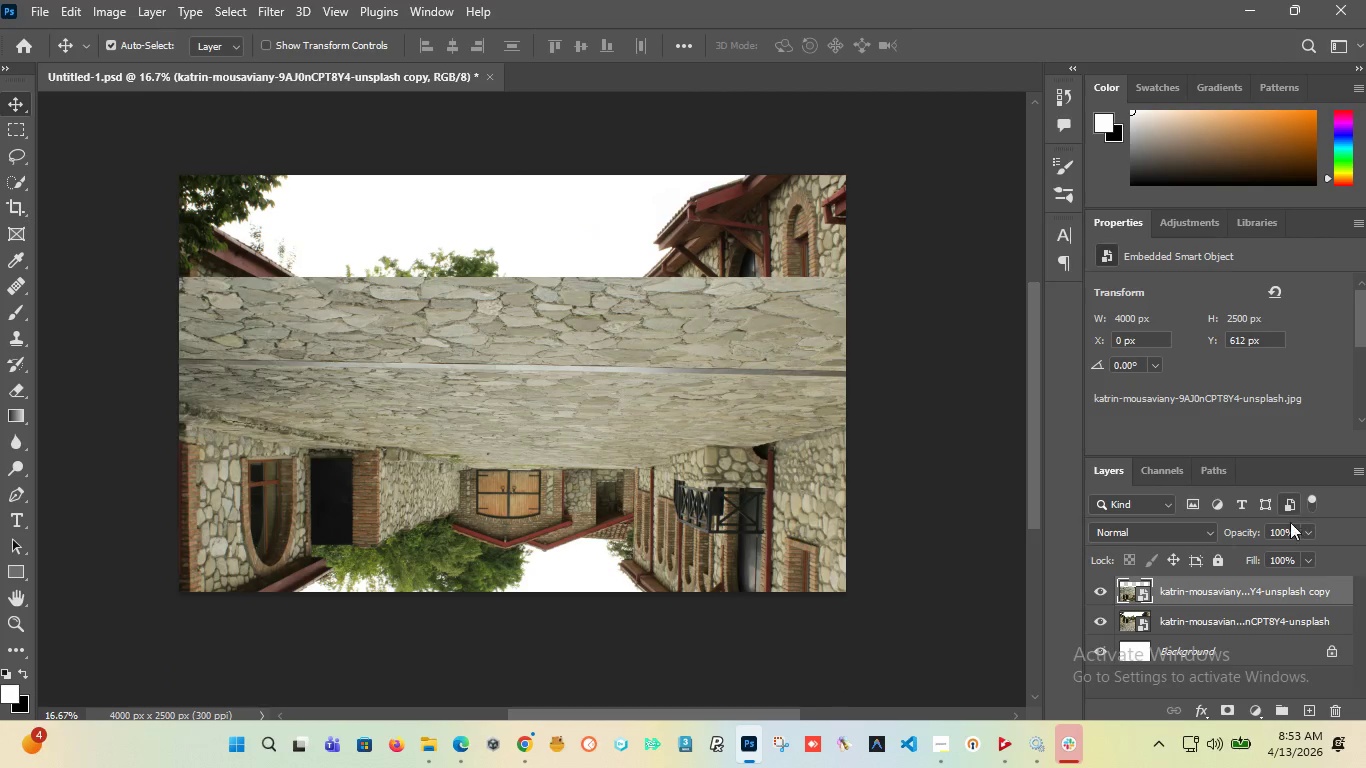 
hold_key(key=ShiftLeft, duration=7.14)
left_click_drag(start_coordinate=[1296, 531], to_coordinate=[1246, 530])
 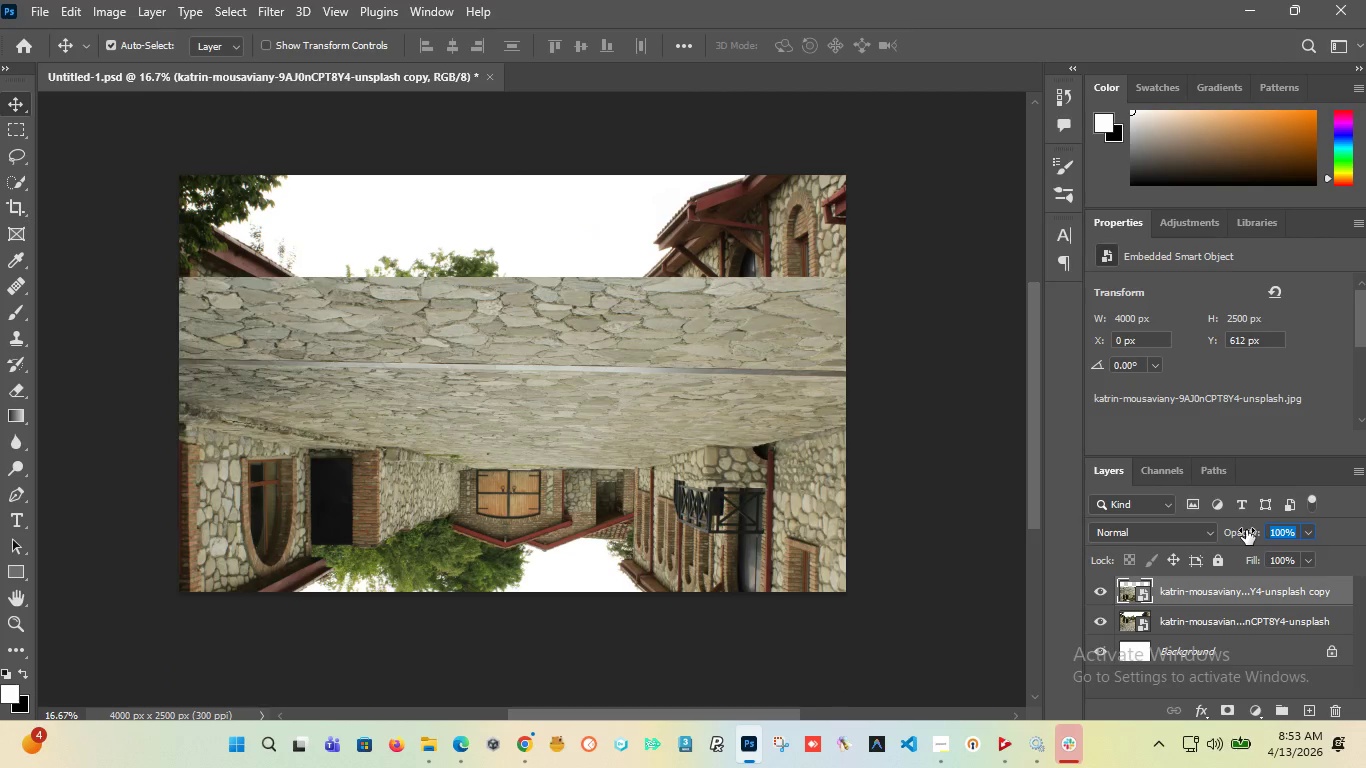 
type(50)
 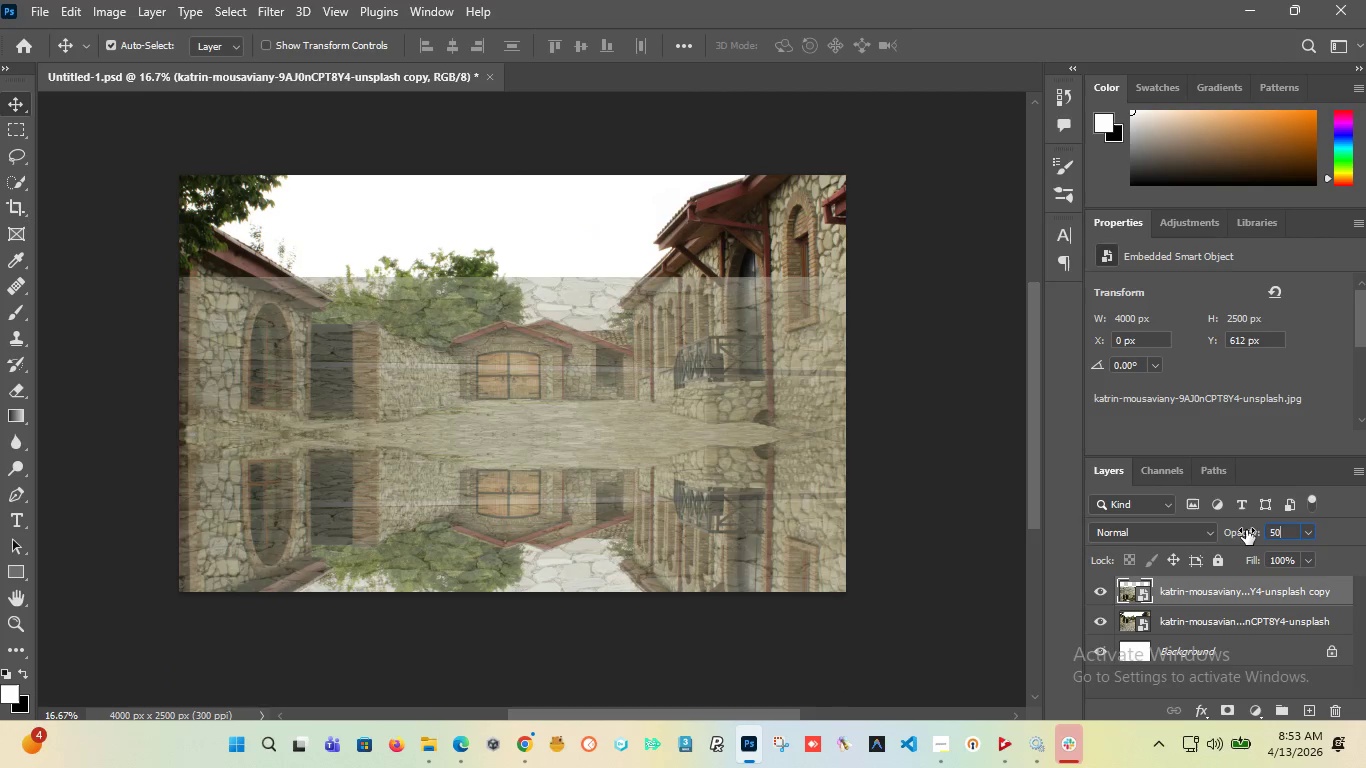 
key(Enter)
 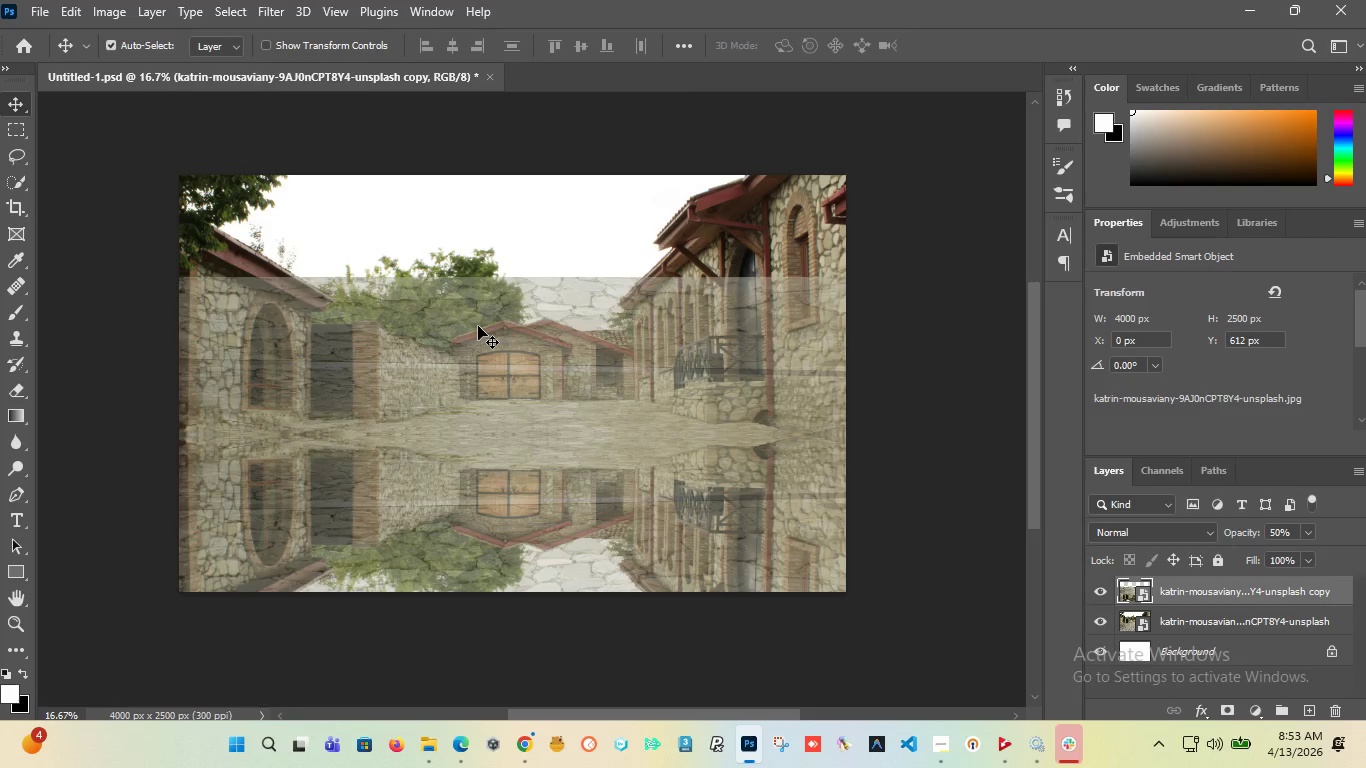 
hold_key(key=ShiftLeft, duration=1.52)
left_click_drag(start_coordinate=[446, 370], to_coordinate=[489, 302])
 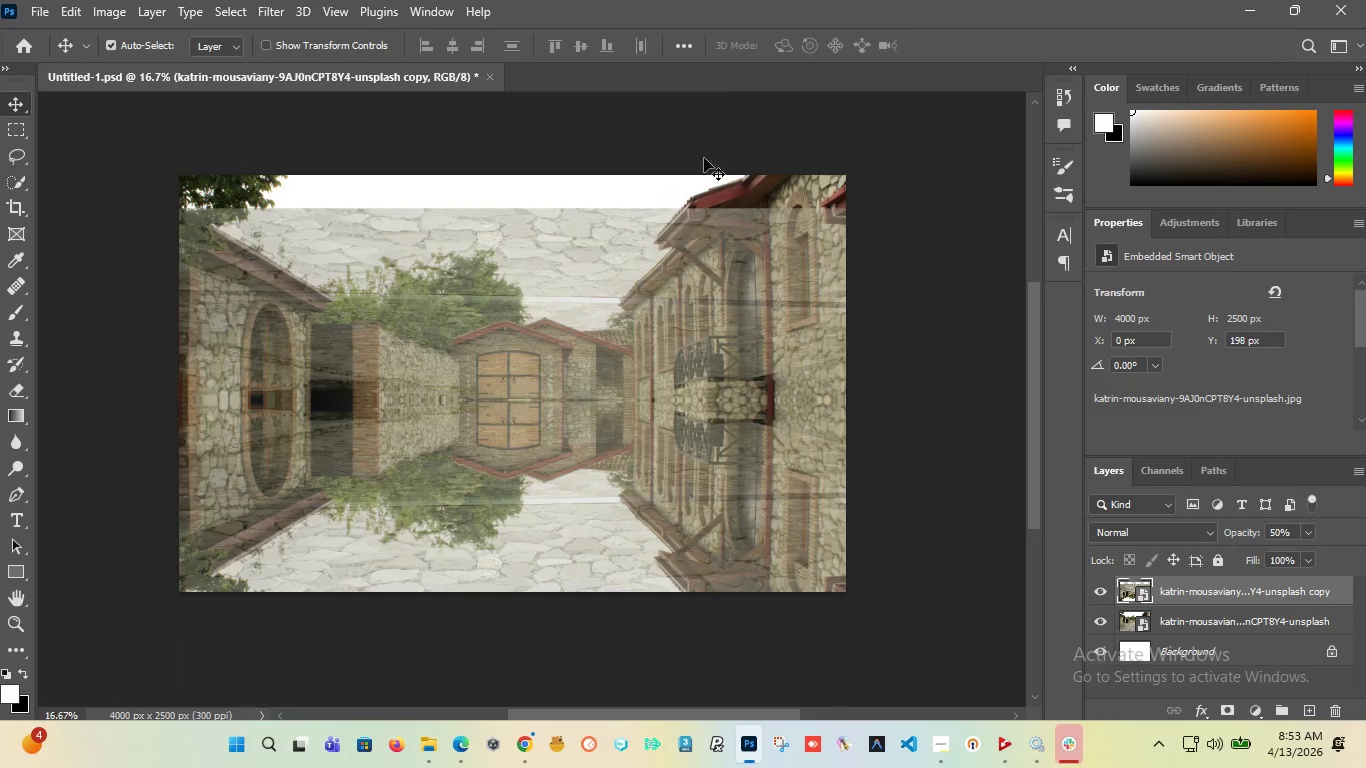 
hold_key(key=ShiftLeft, duration=1.5)
 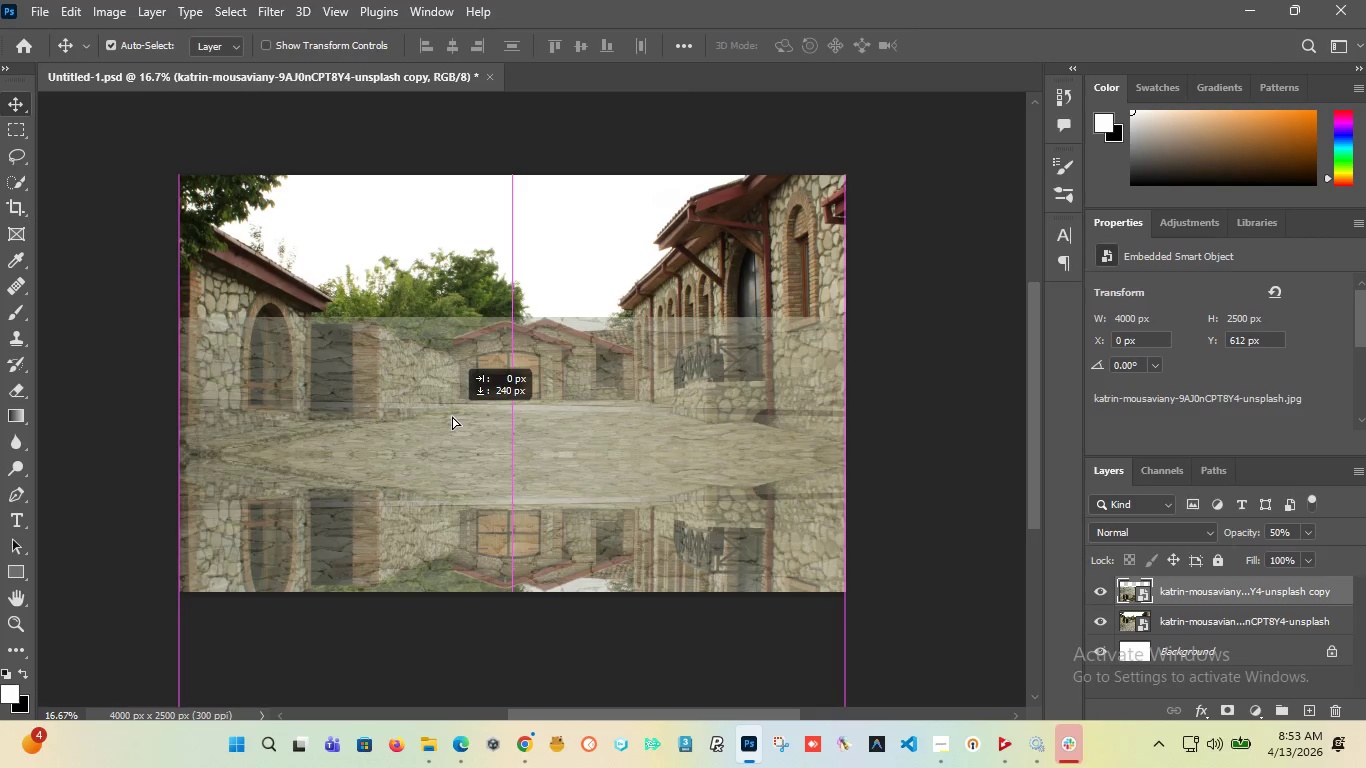 
hold_key(key=ShiftLeft, duration=1.5)
 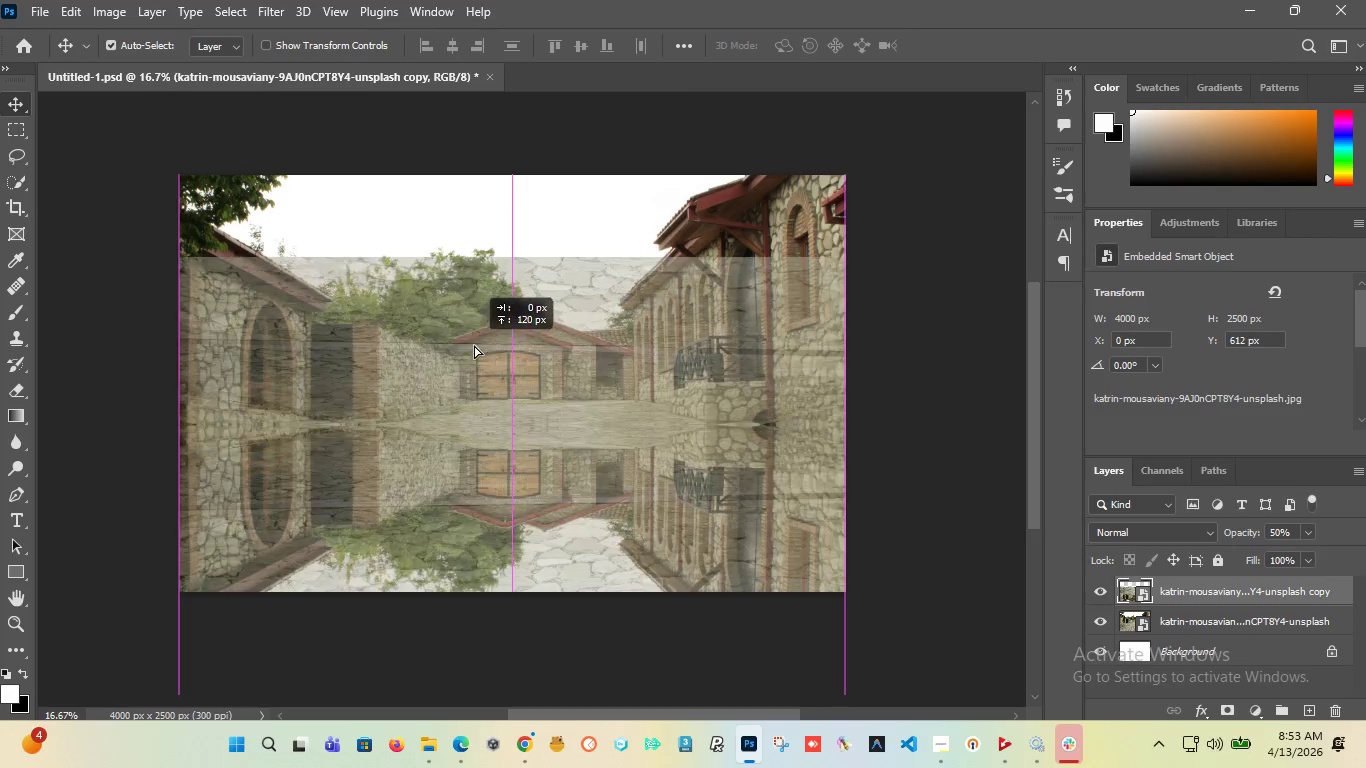 
hold_key(key=ShiftLeft, duration=1.5)
 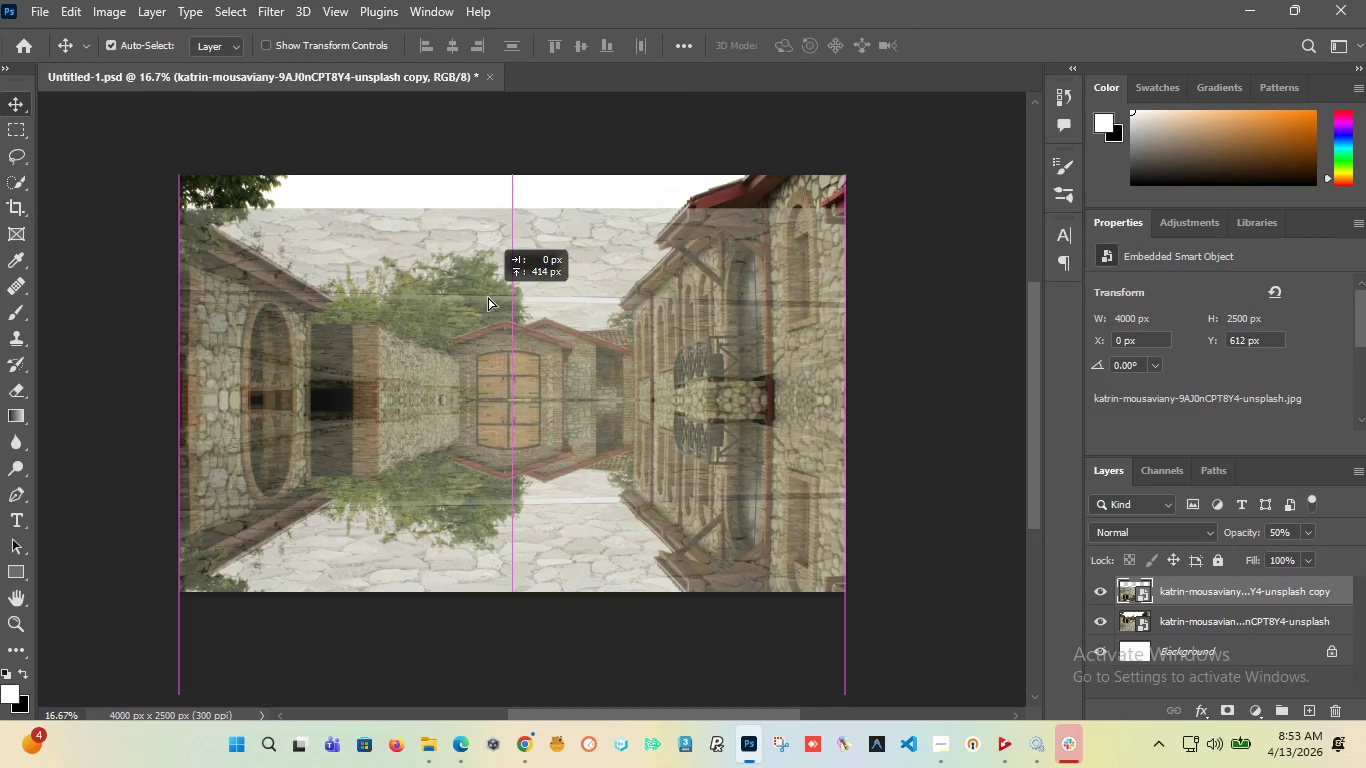 
hold_key(key=ShiftLeft, duration=1.5)
 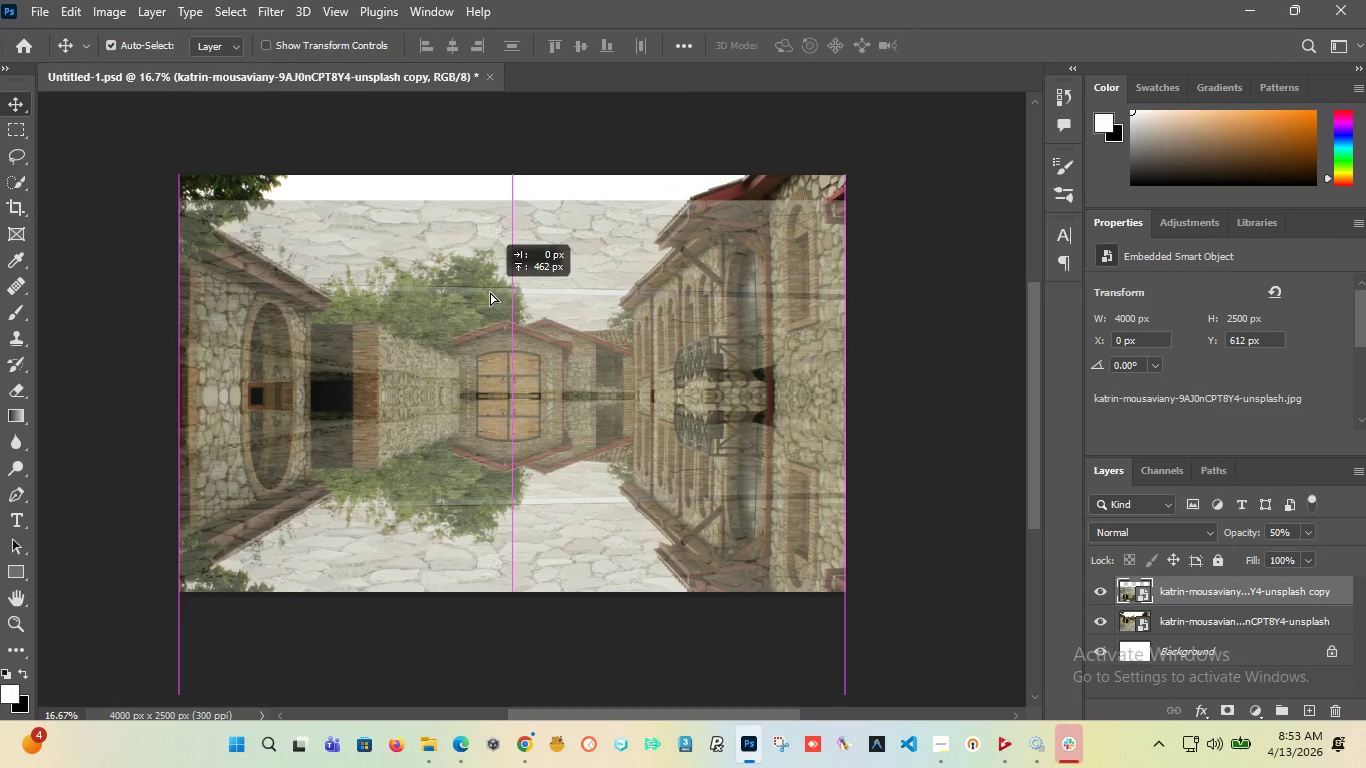 
hold_key(key=ShiftLeft, duration=1.5)
 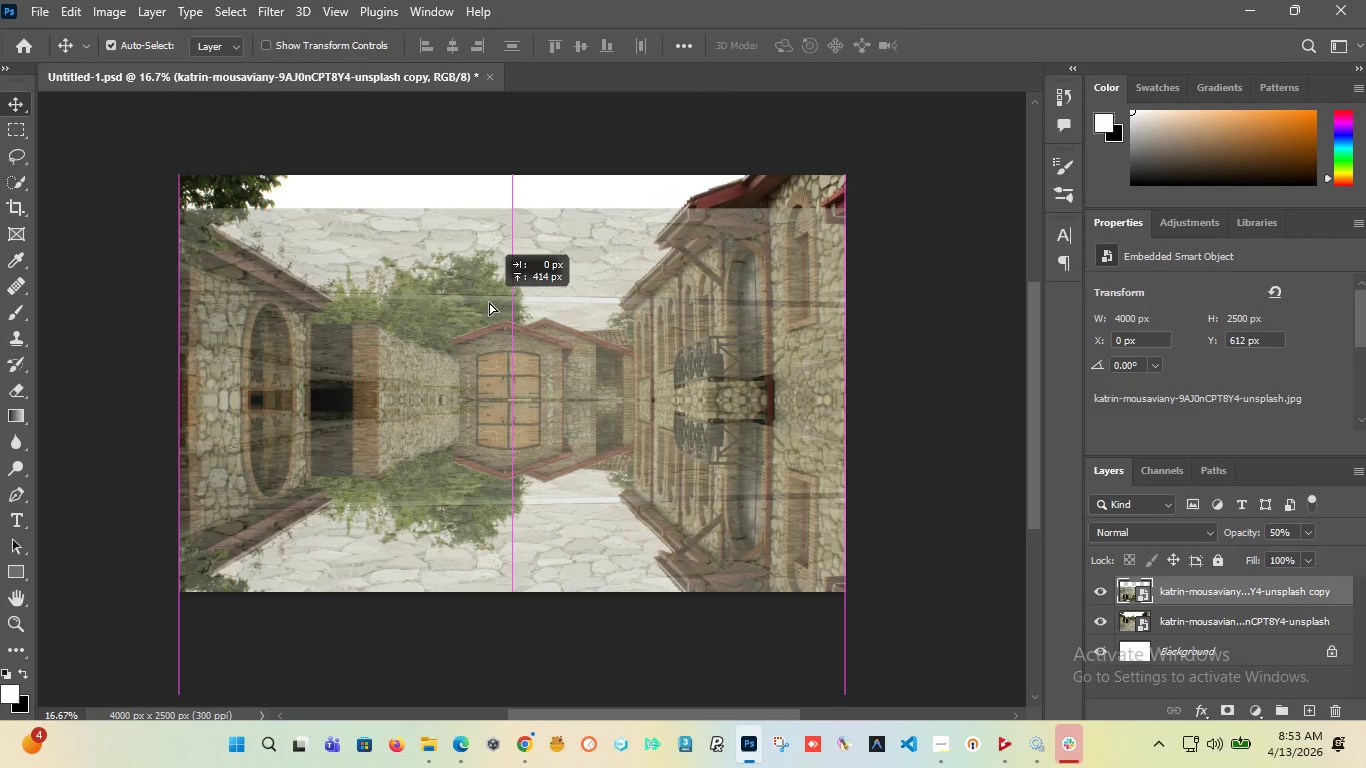 
hold_key(key=ShiftLeft, duration=1.5)
 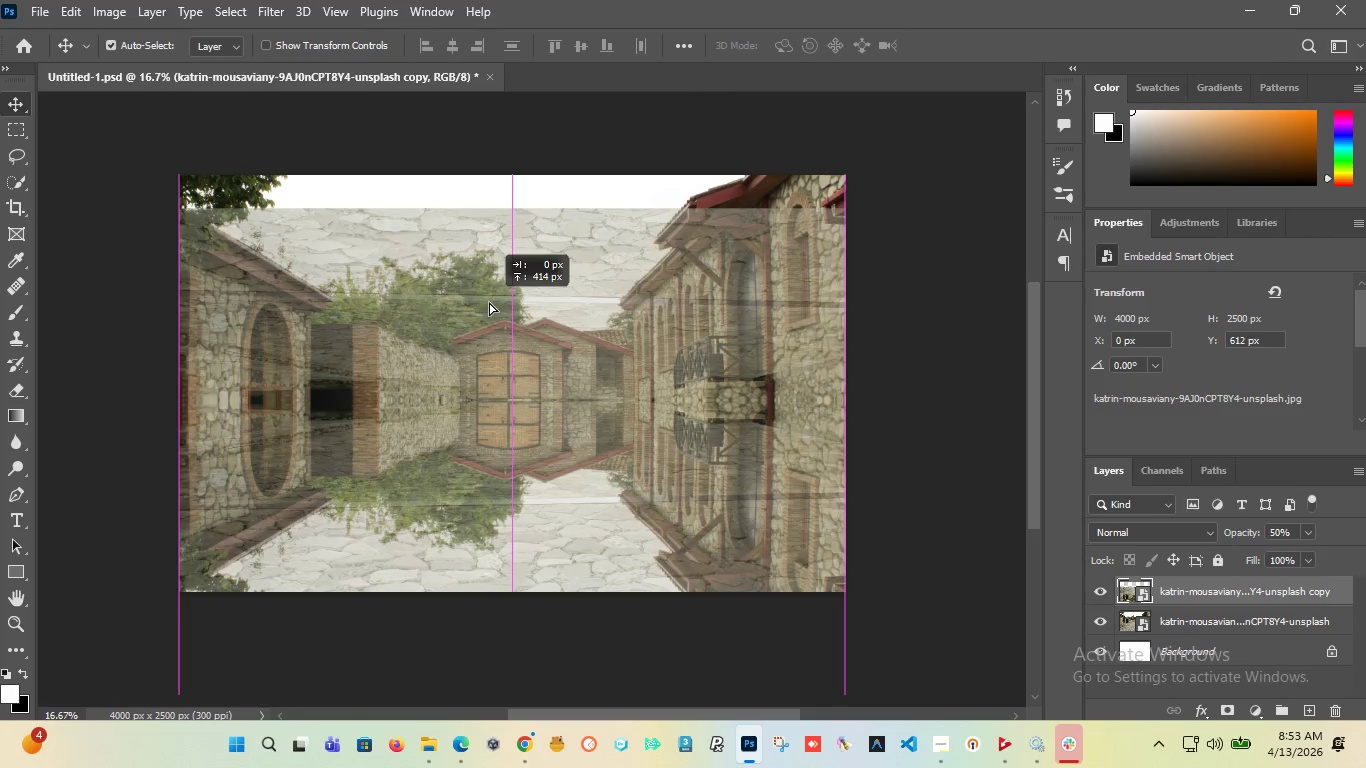 
hold_key(key=ShiftLeft, duration=1.09)
 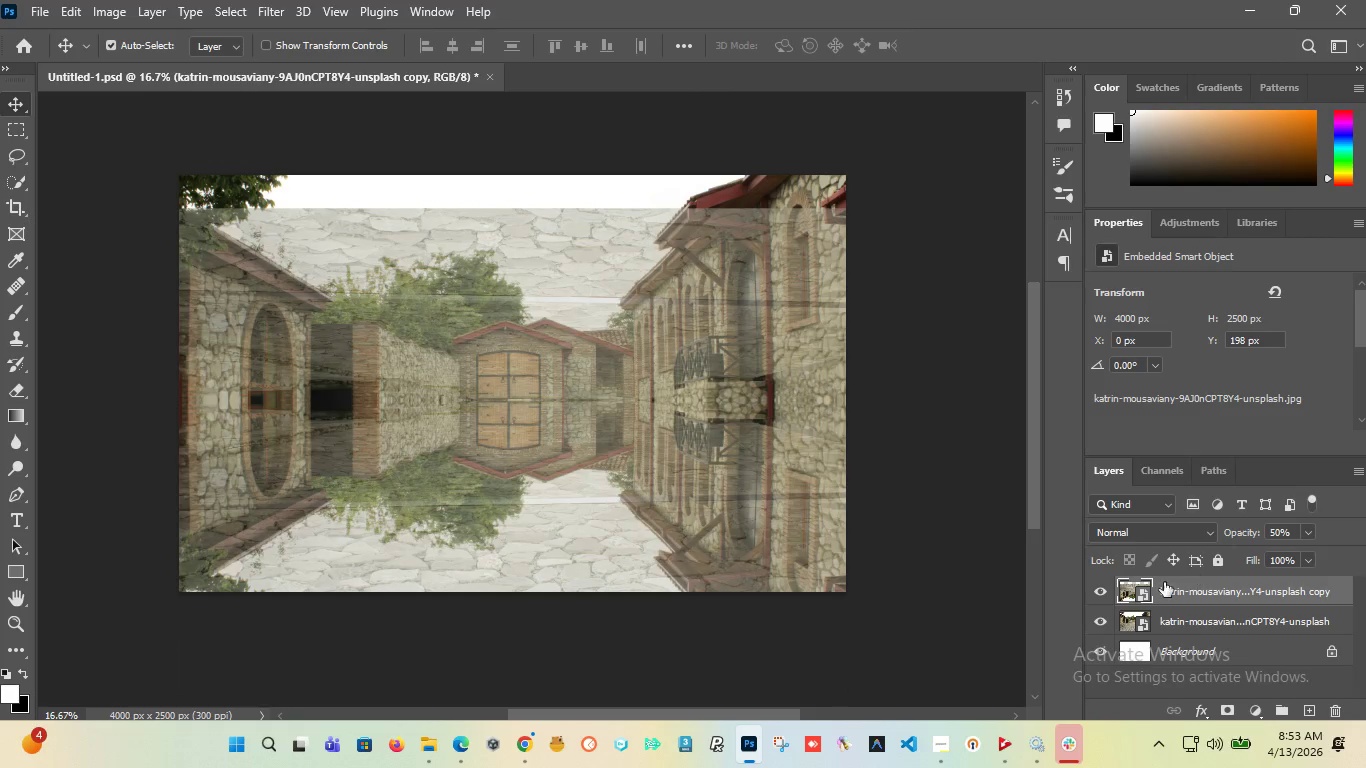 
wait(6.64)
 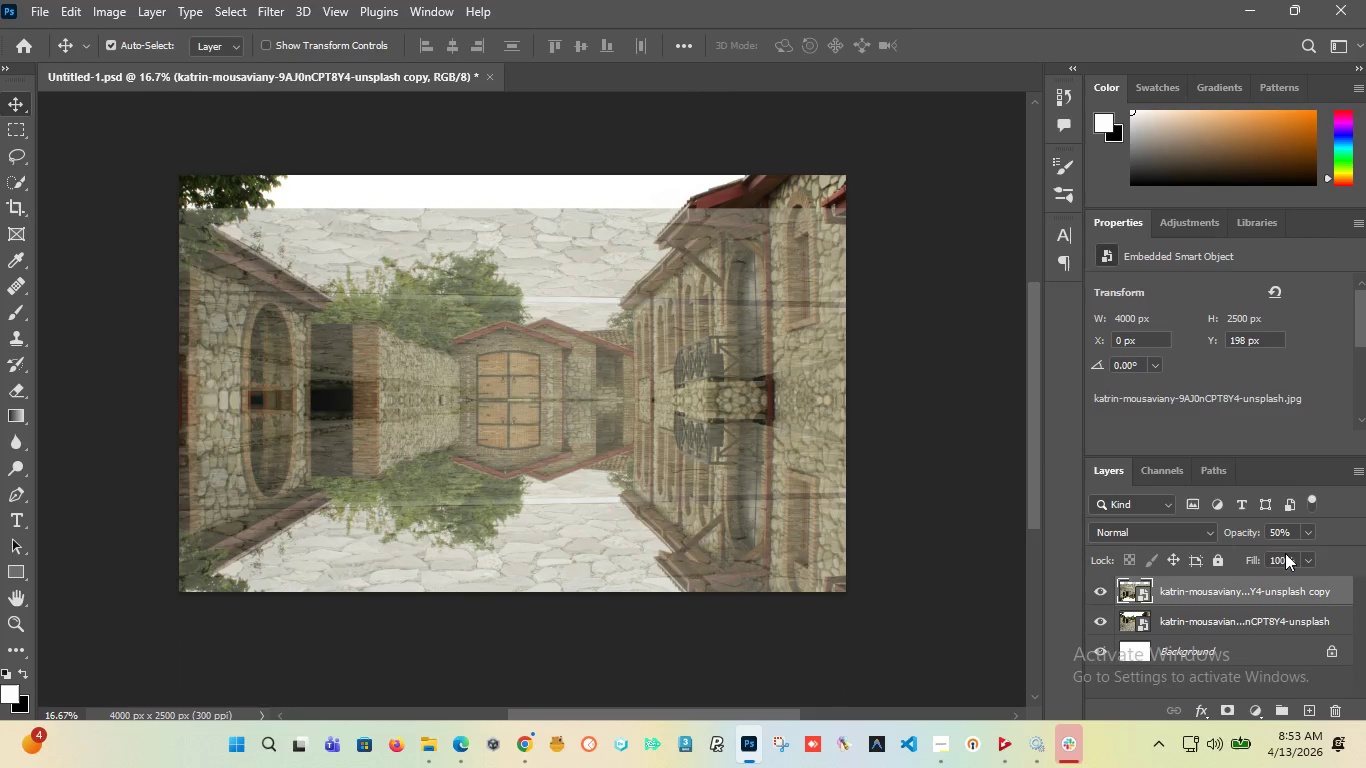 
left_click([1103, 592])
 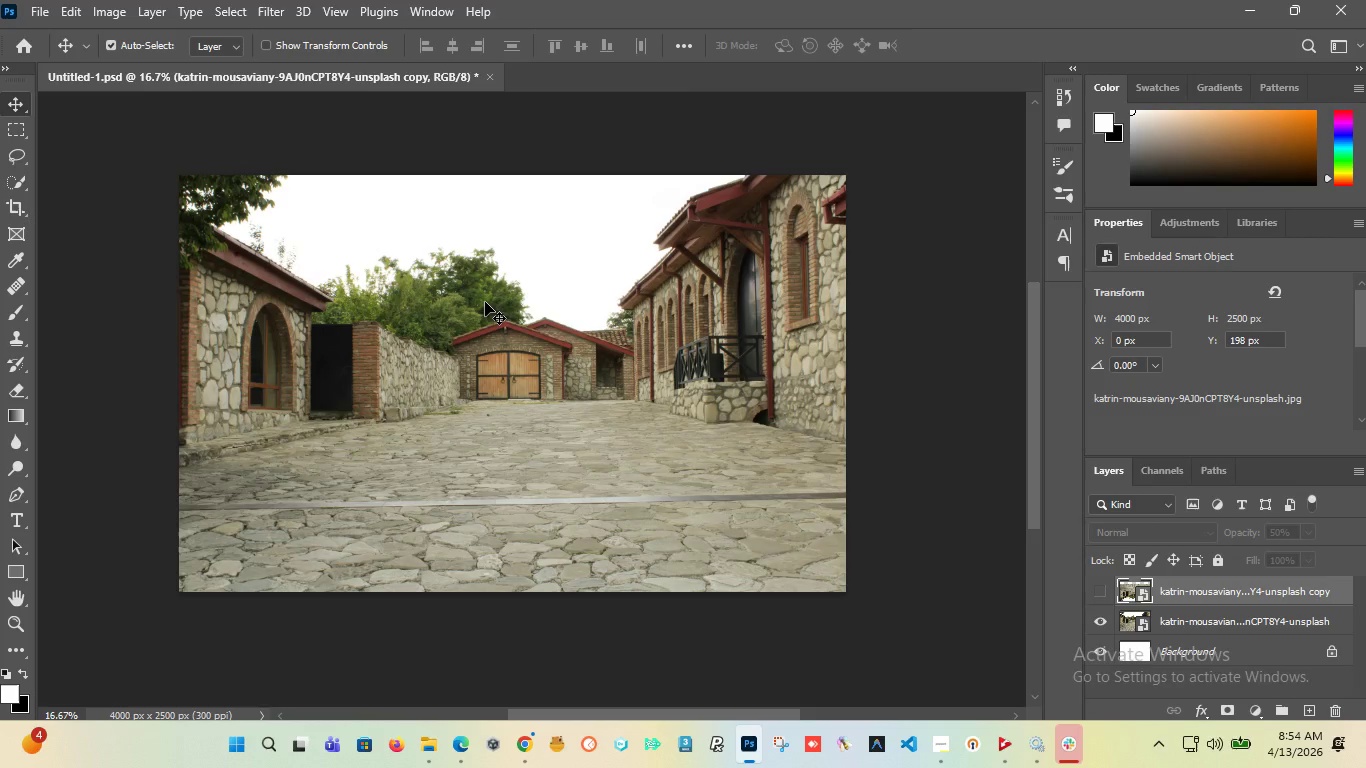 
wait(24.06)
 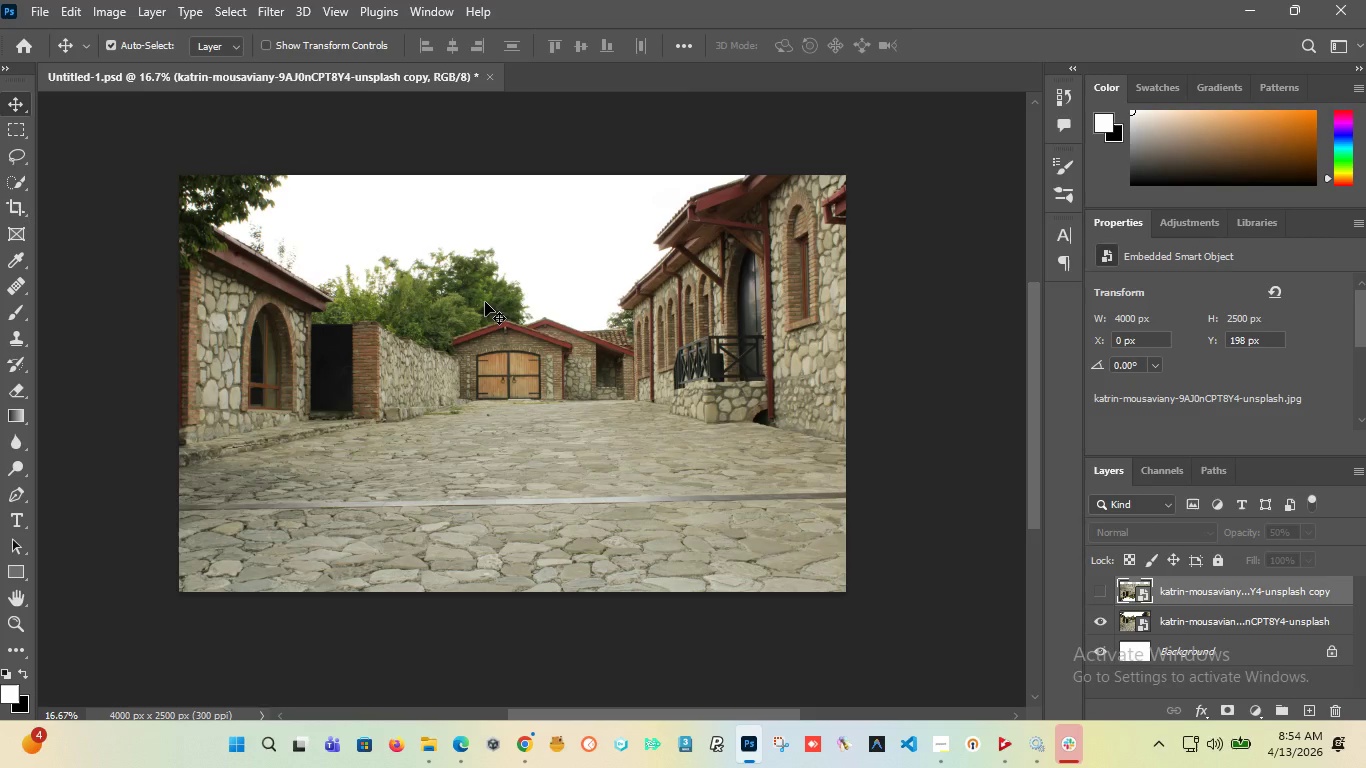 
left_click([1310, 708])
 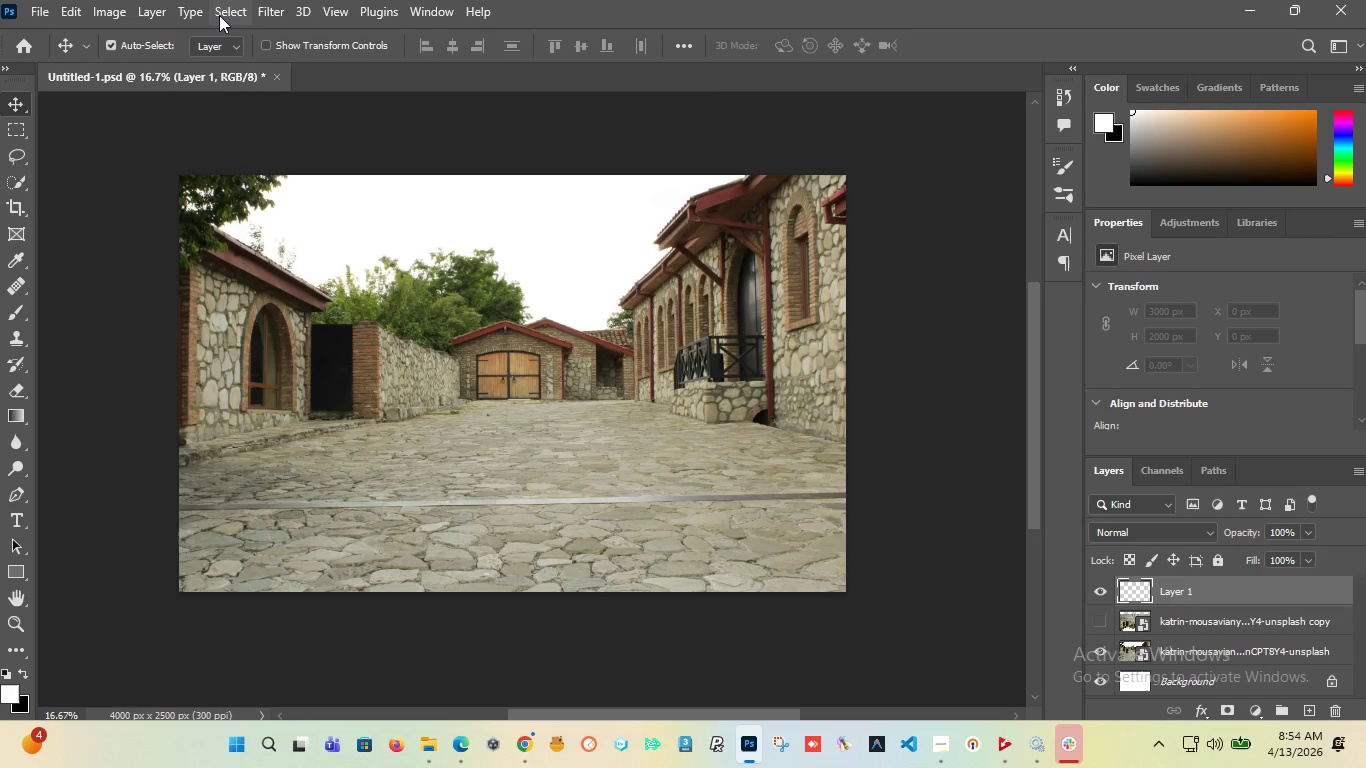 
left_click([275, 8])
 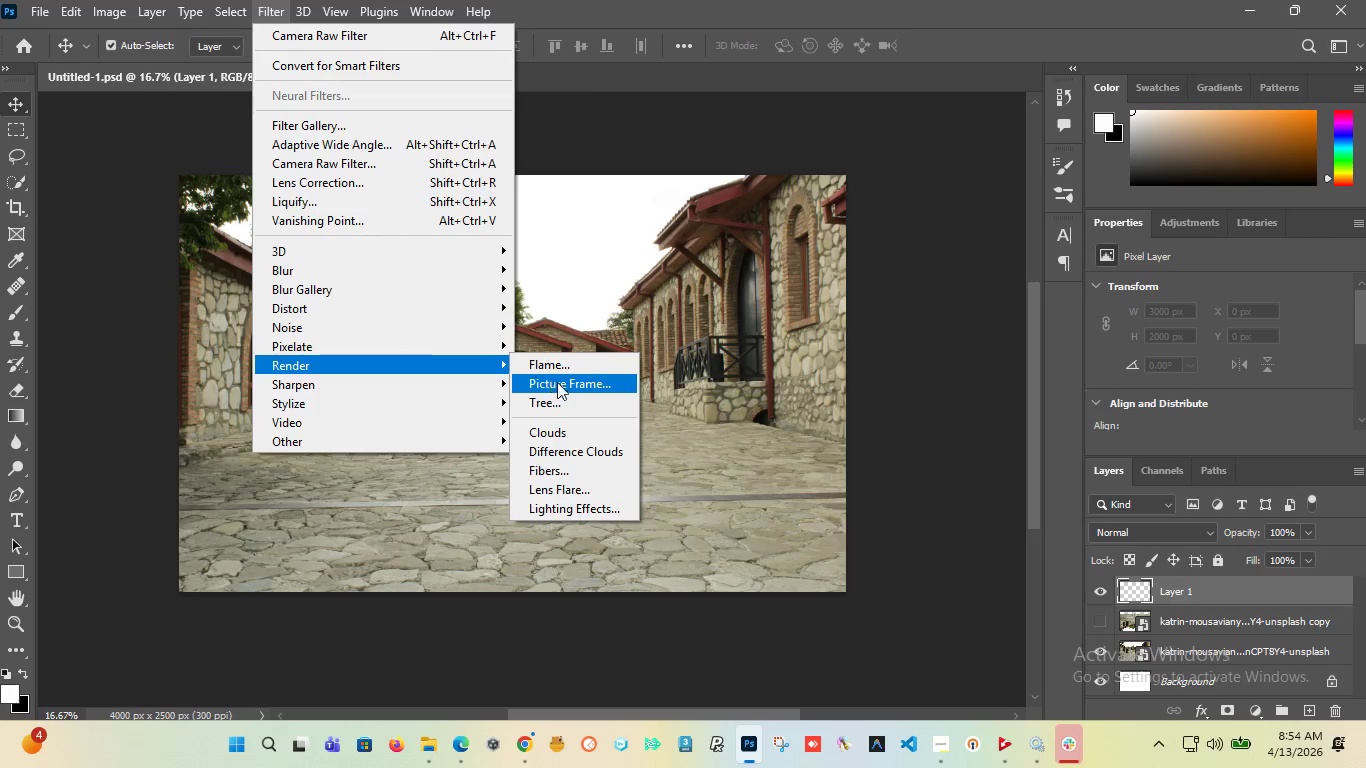 
left_click([575, 436])
 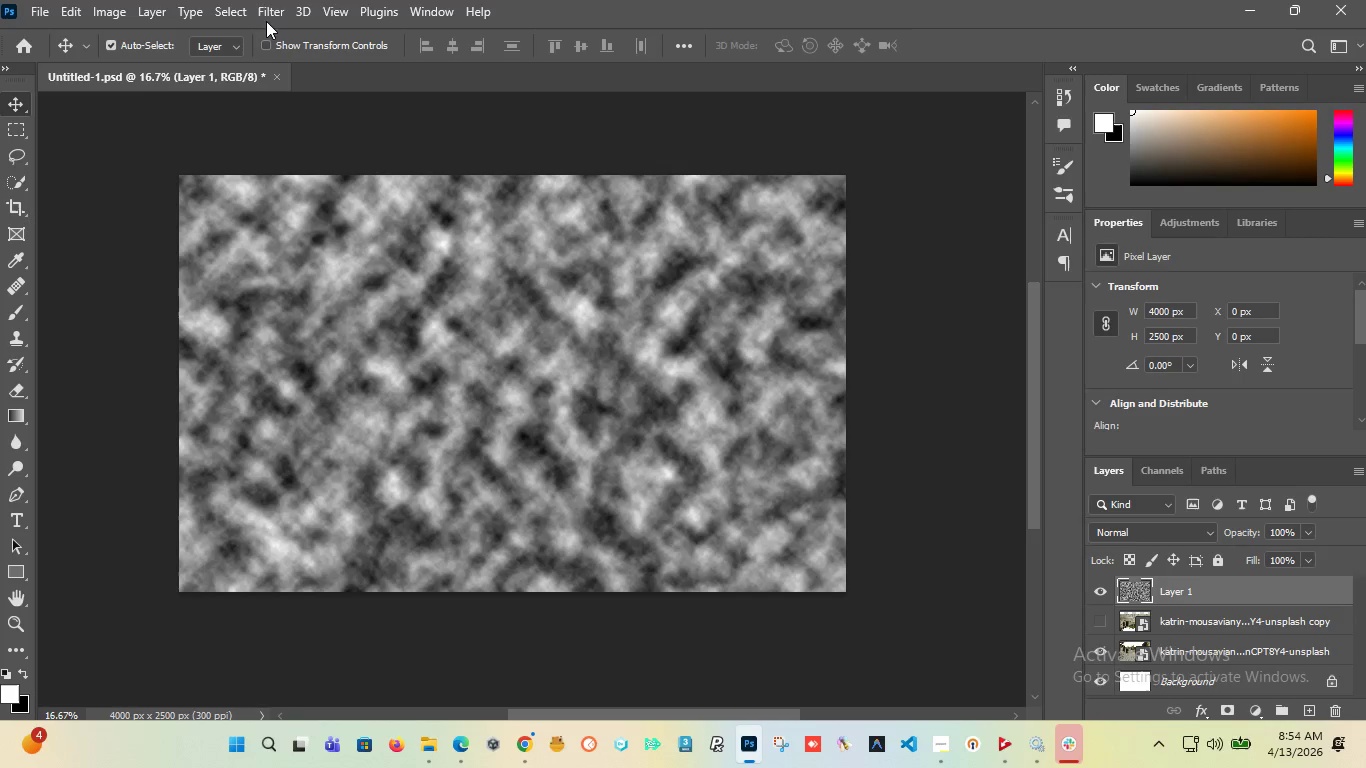 
wait(6.45)
 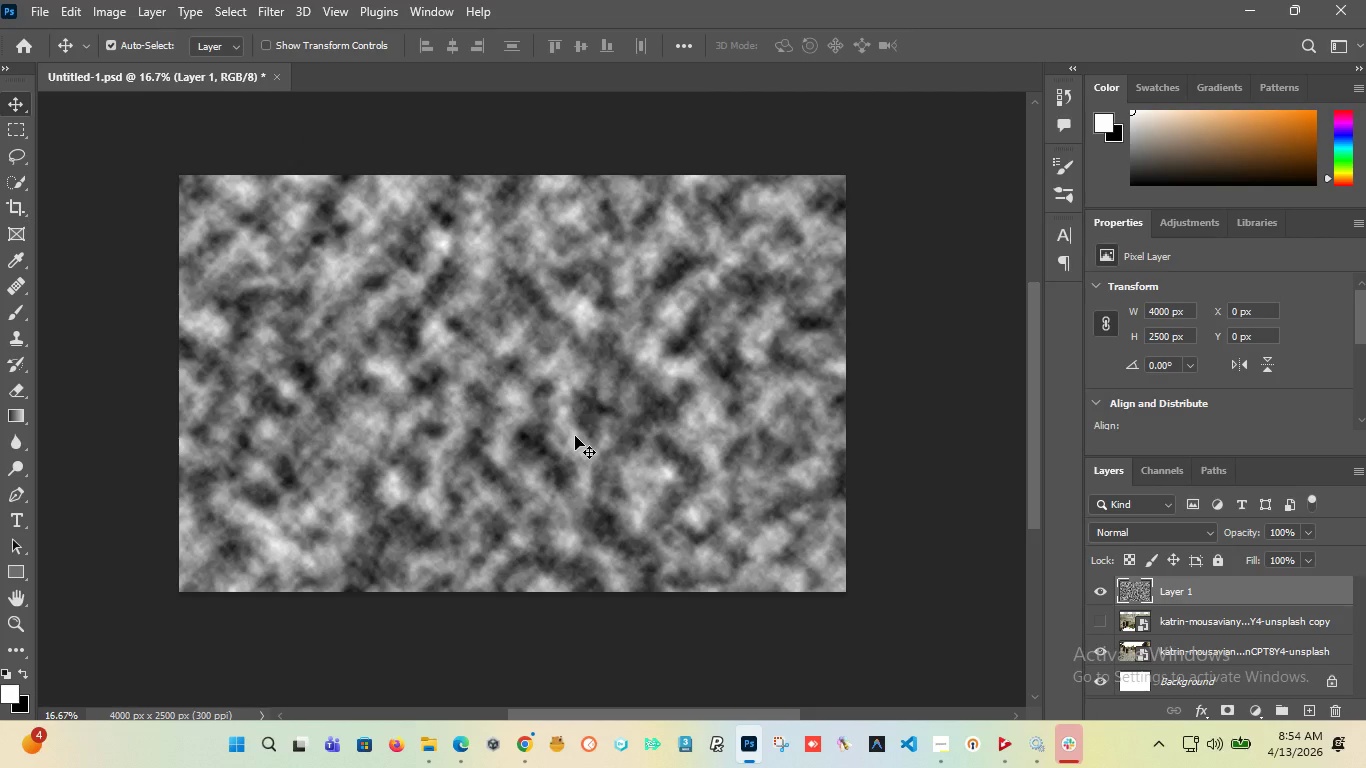 
left_click([269, 9])
 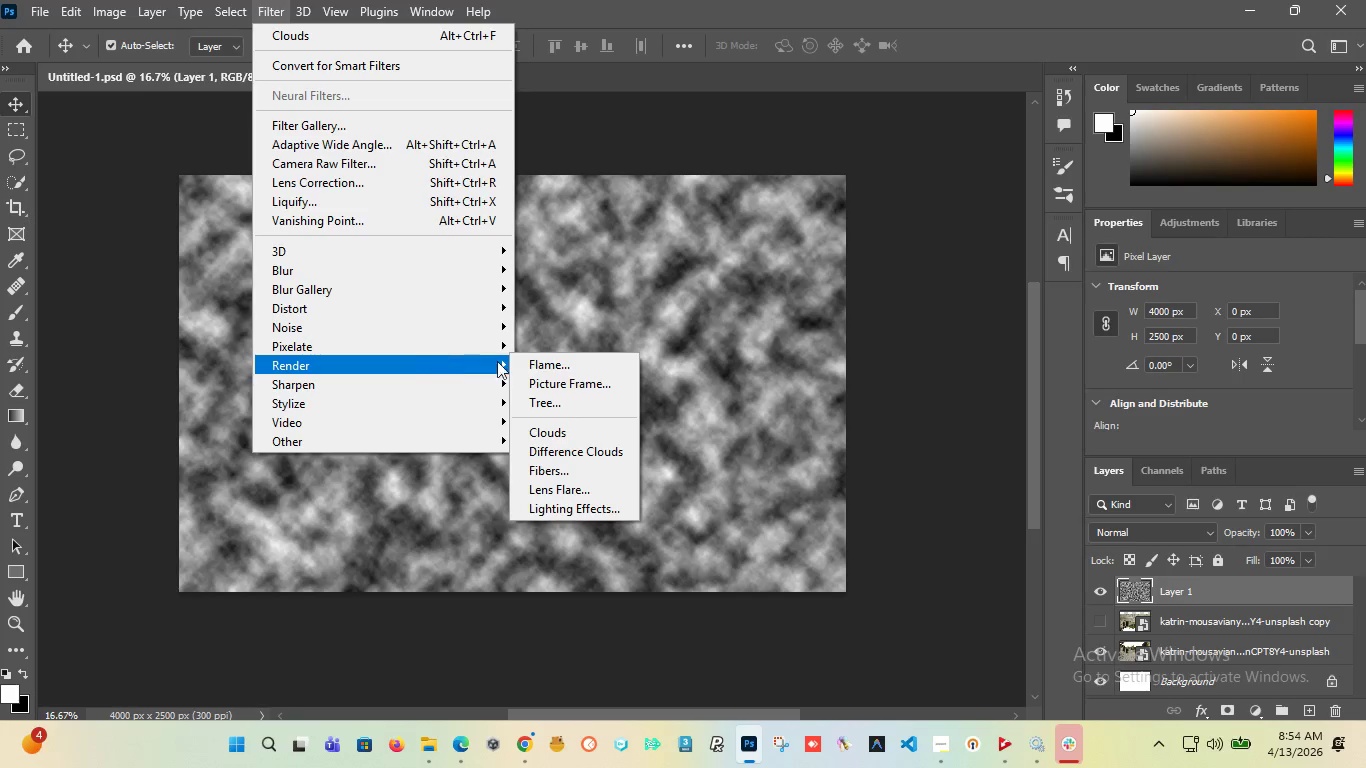 
left_click([573, 446])
 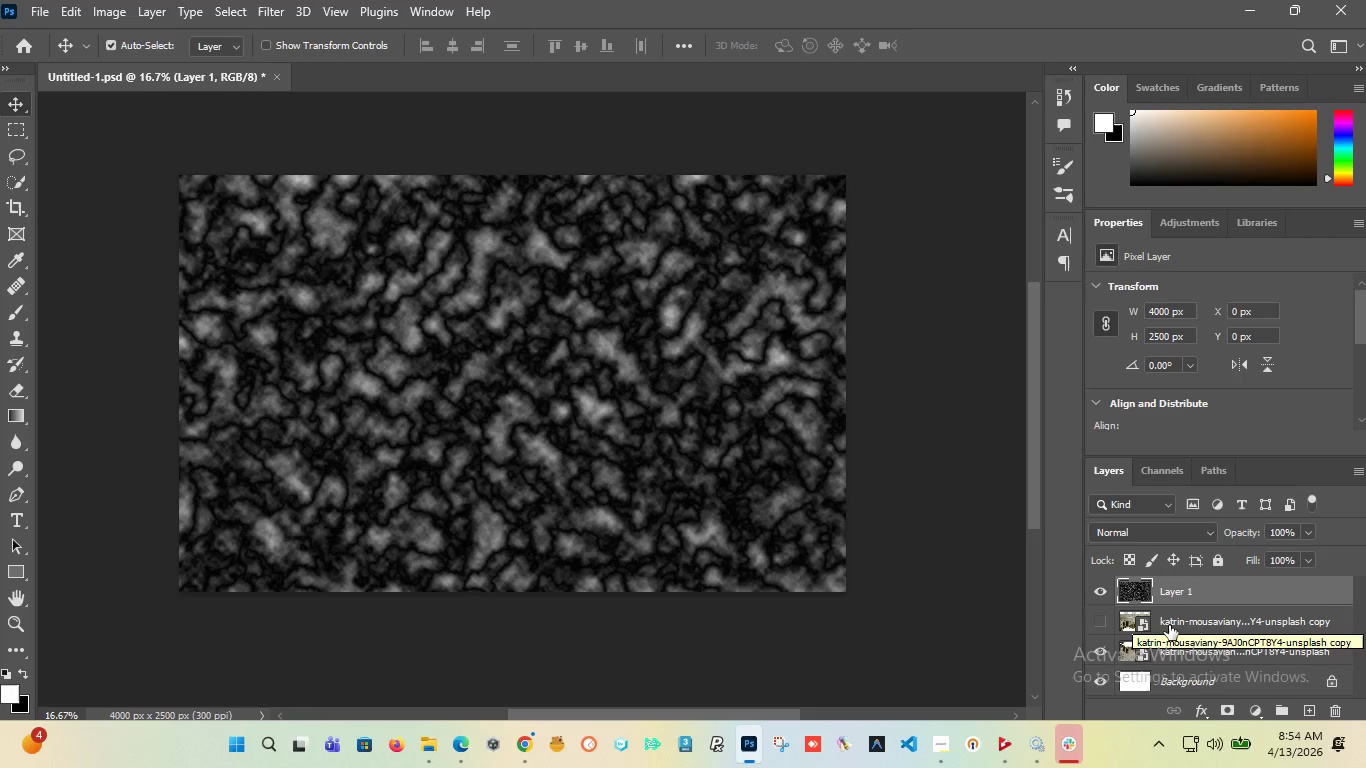 
wait(23.51)
 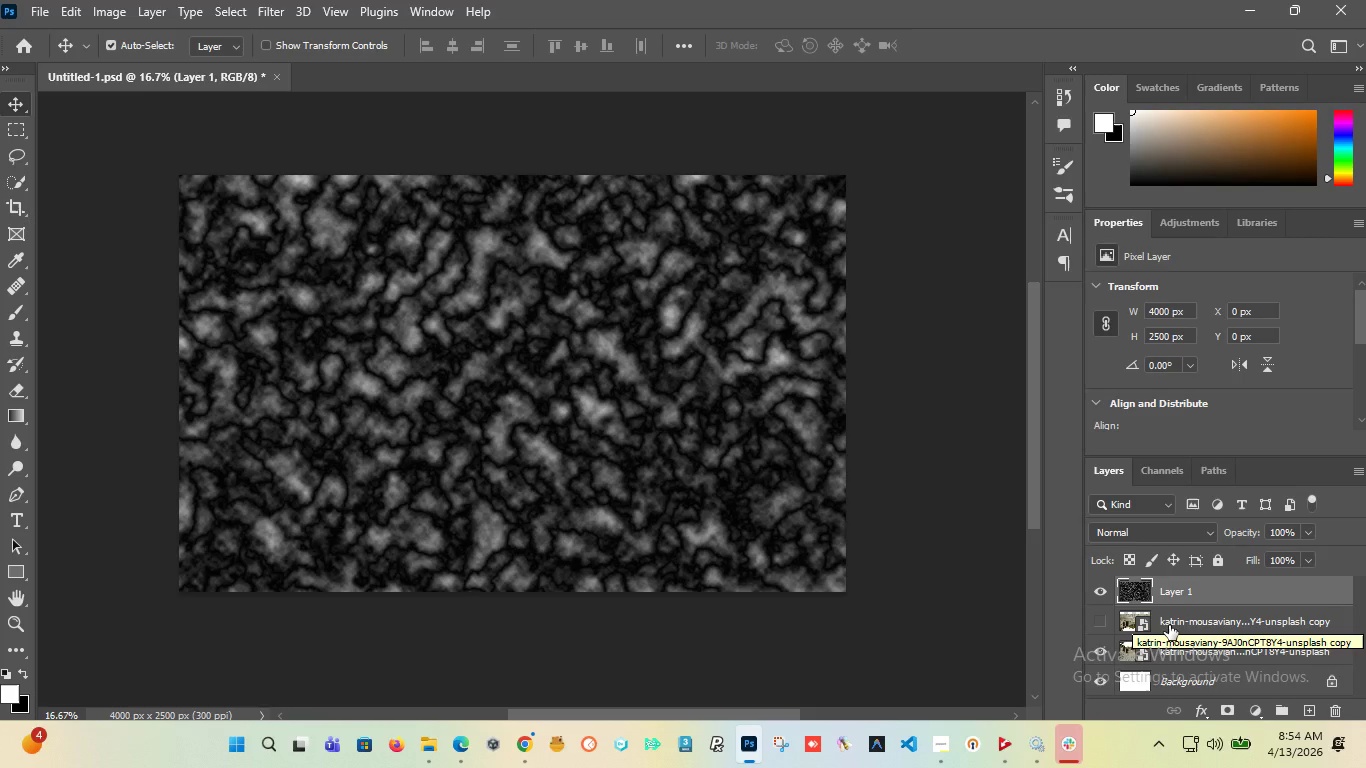 
left_click([1105, 593])
 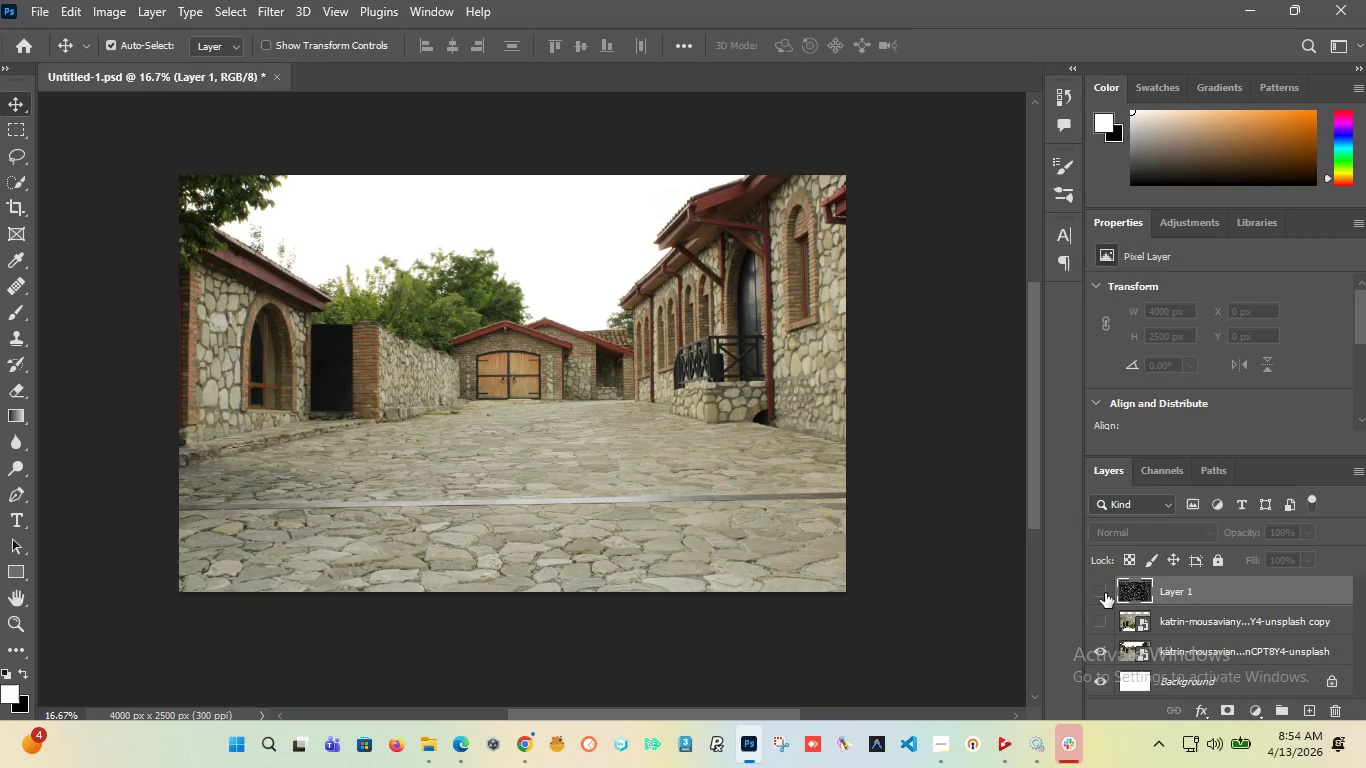 
left_click([1105, 593])
 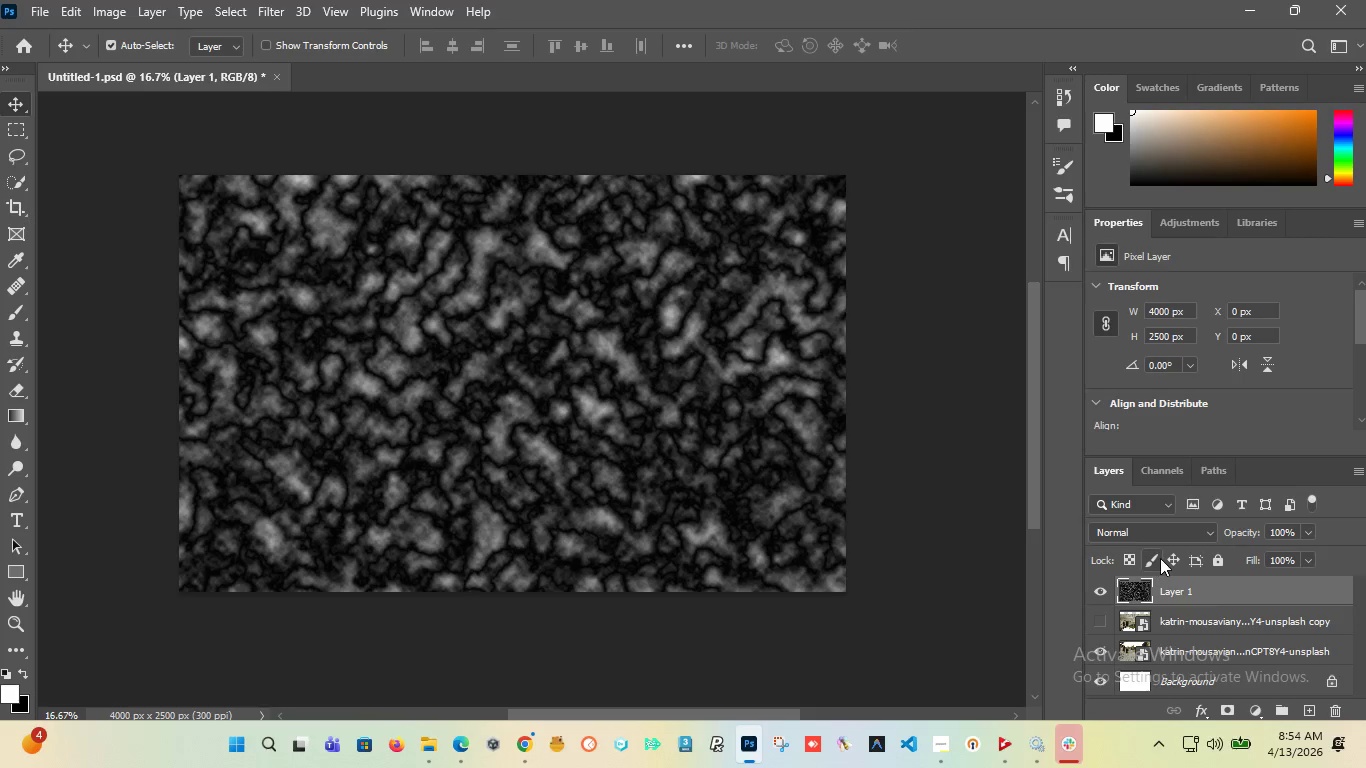 
wait(5.14)
 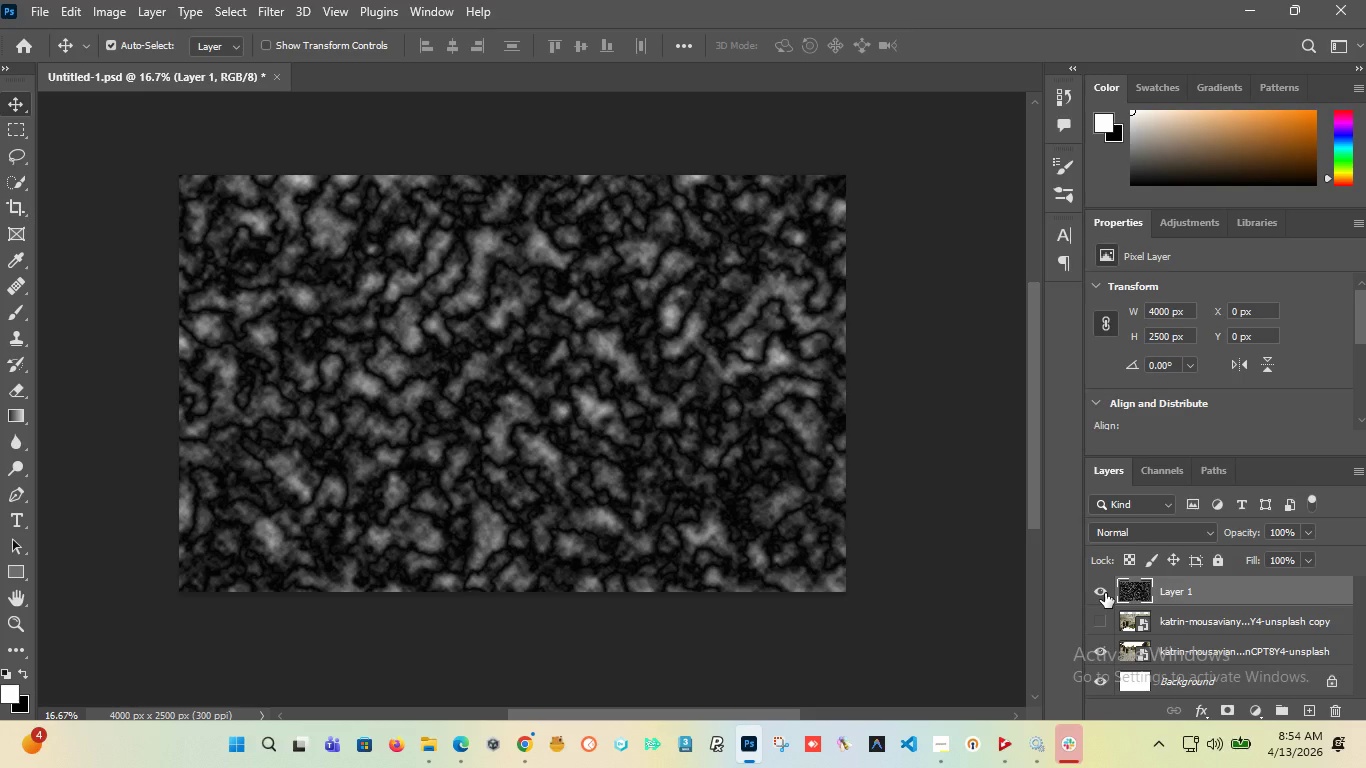 
key(Control+T)
 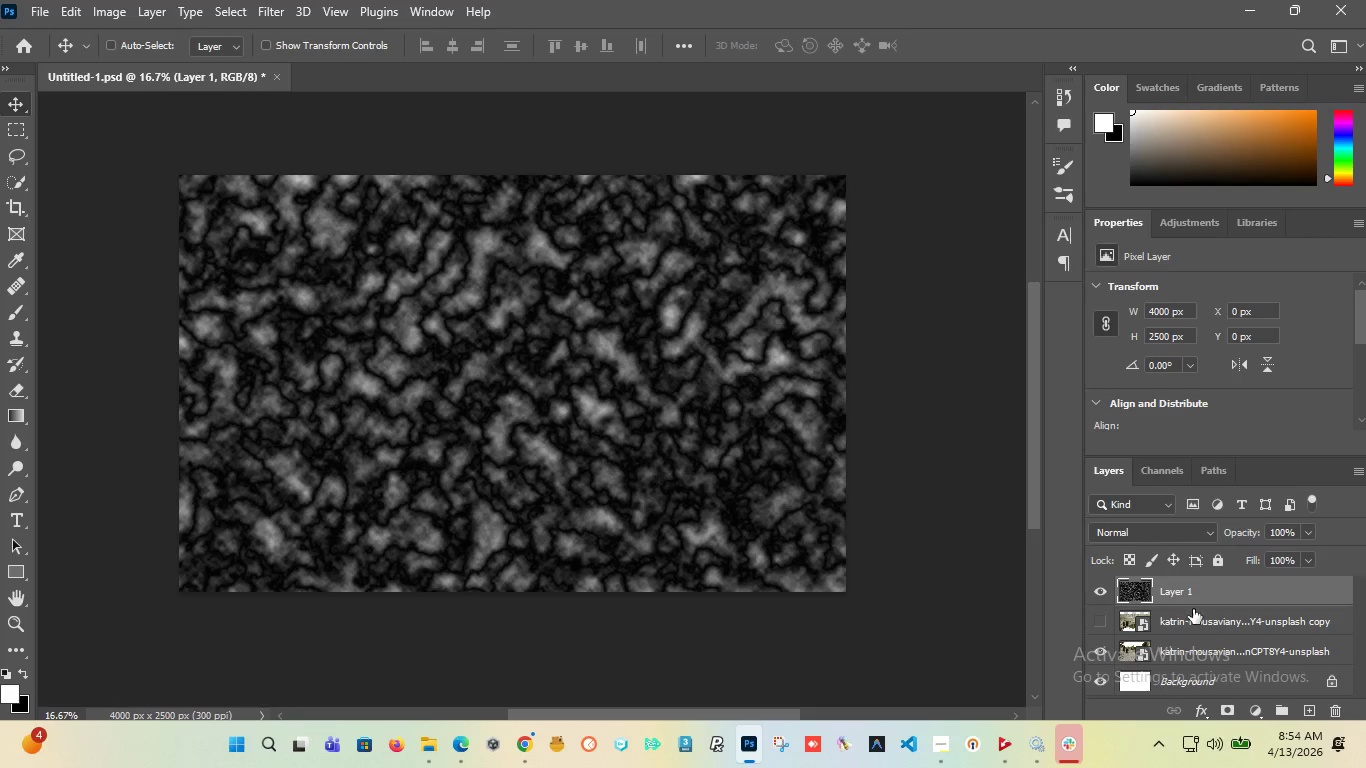 
left_click([1196, 586])
 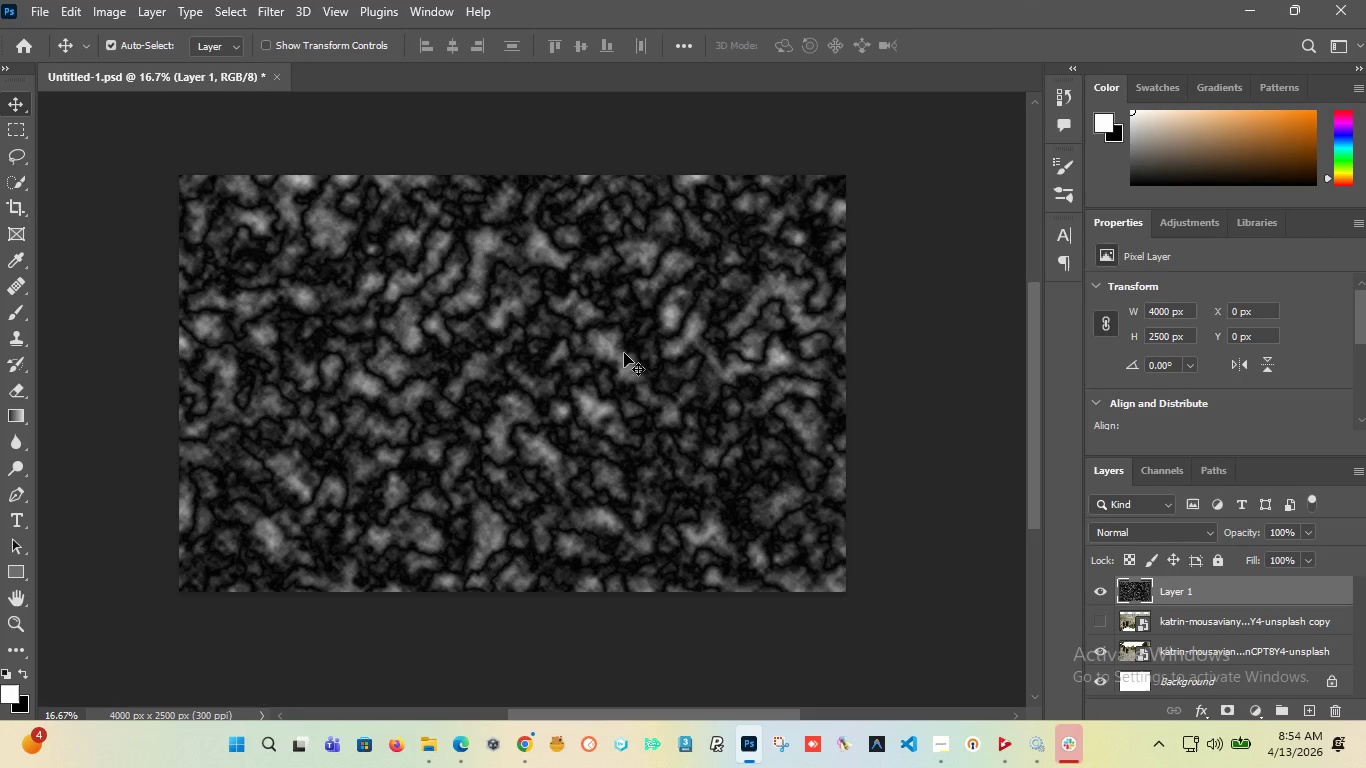 
key(Control+T)
 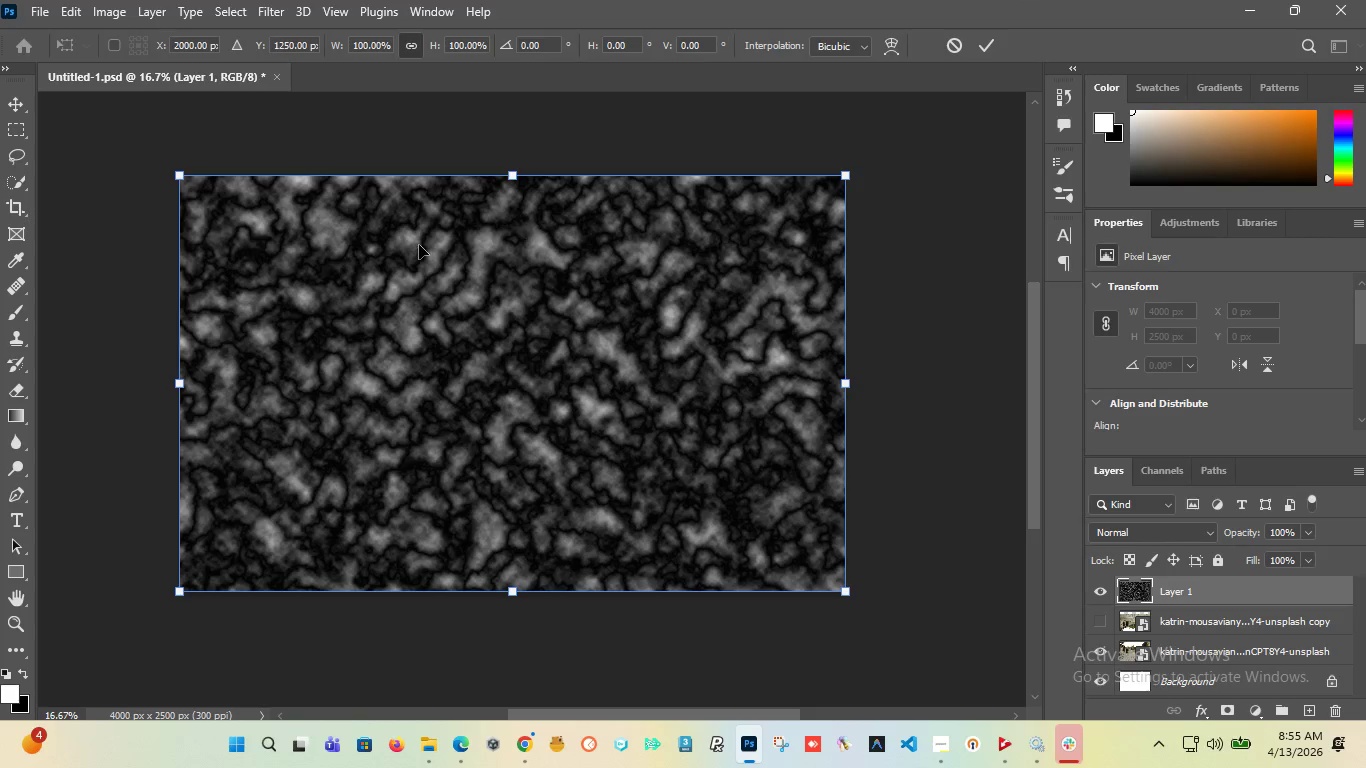 
right_click([295, 234])
 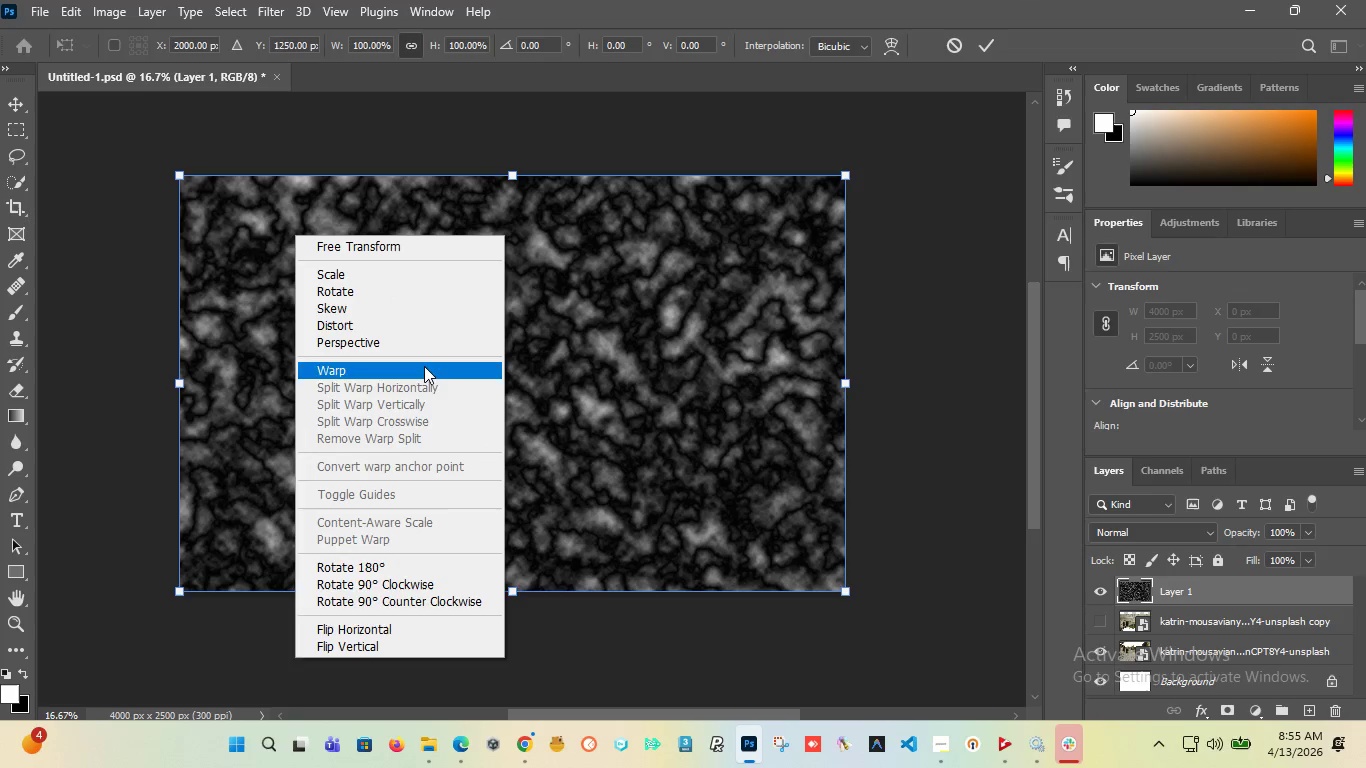 
left_click([393, 338])
 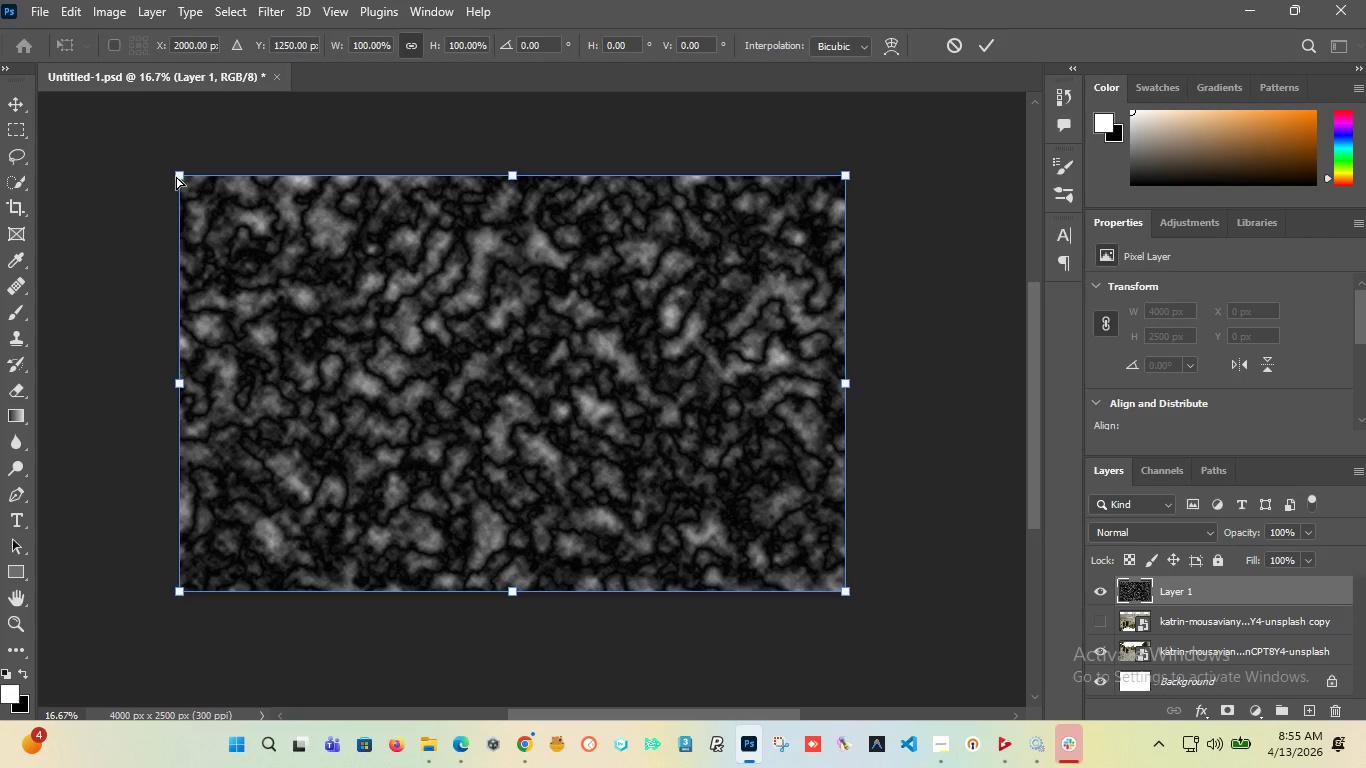 
left_click_drag(start_coordinate=[179, 176], to_coordinate=[220, 256])
 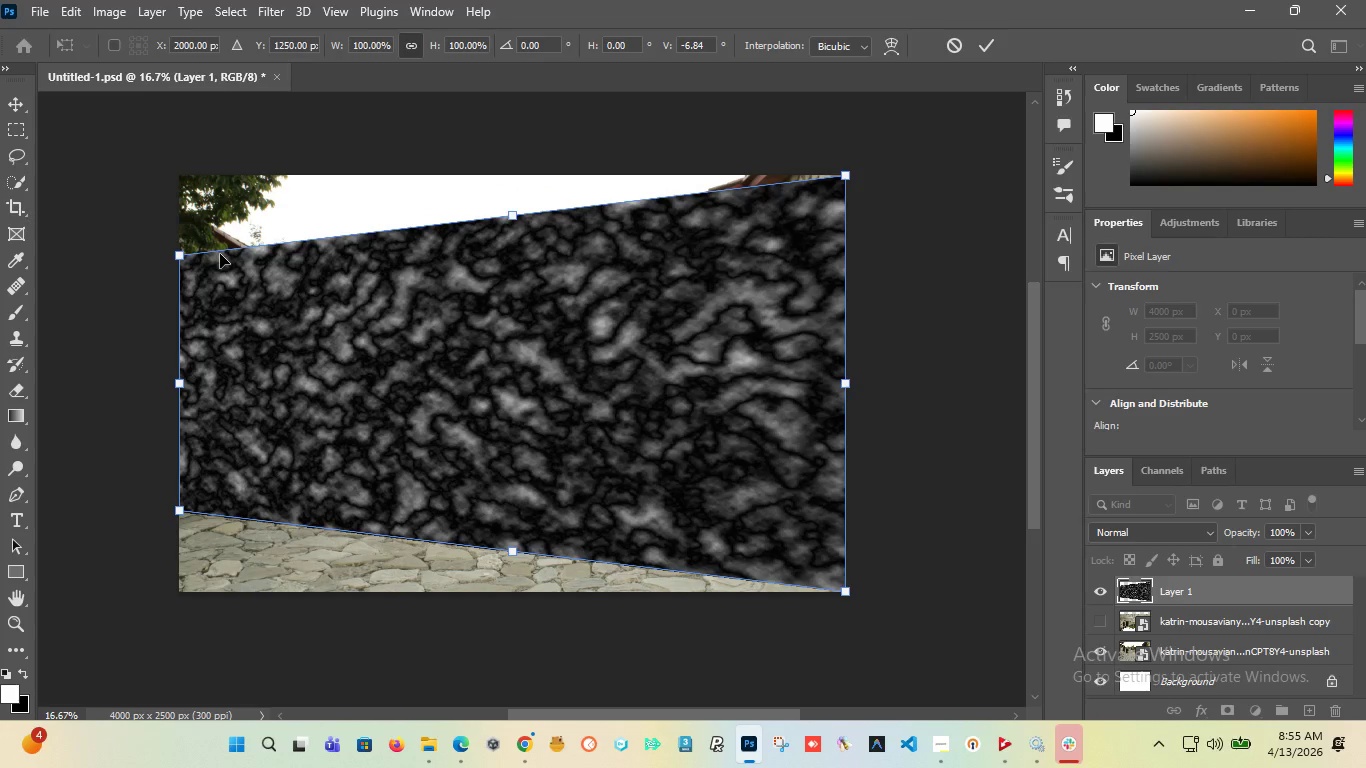 
key(Control+Z)
 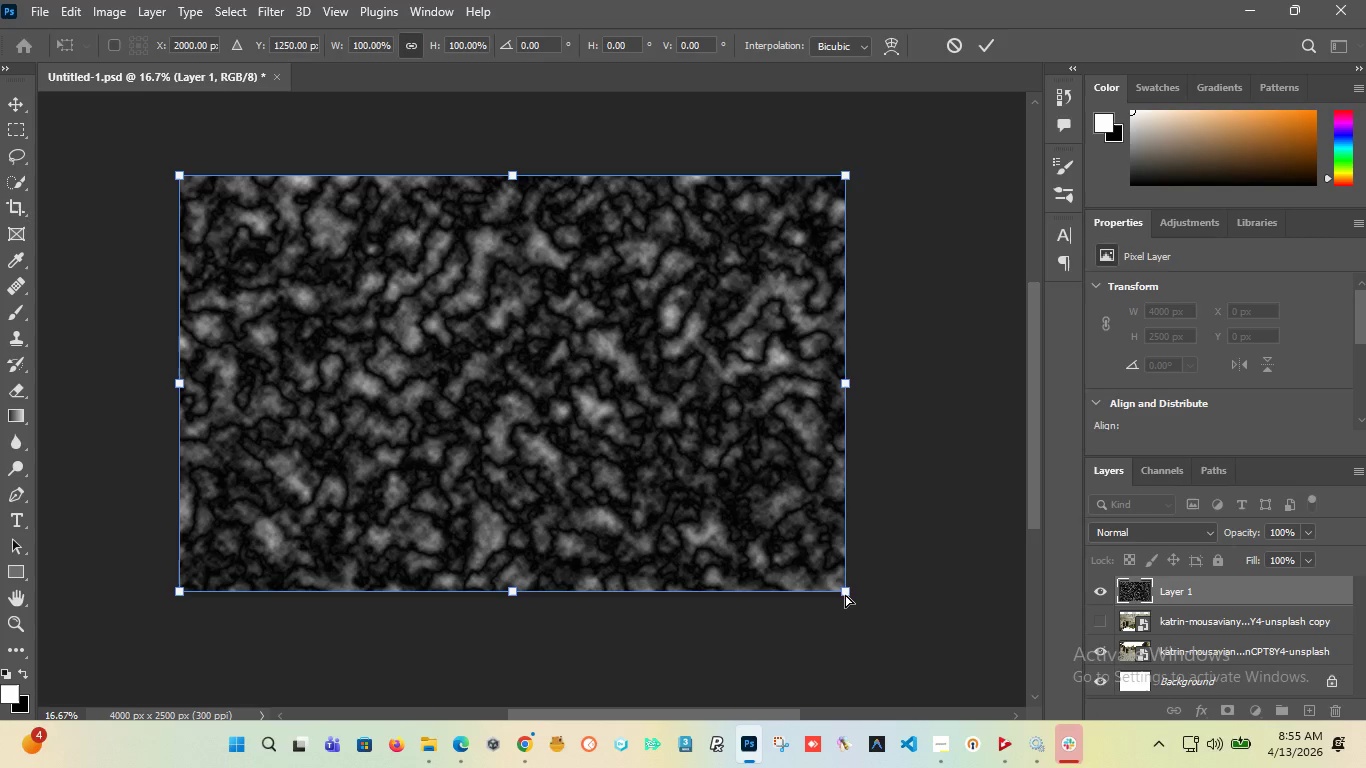 
left_click_drag(start_coordinate=[844, 592], to_coordinate=[1074, 675])
 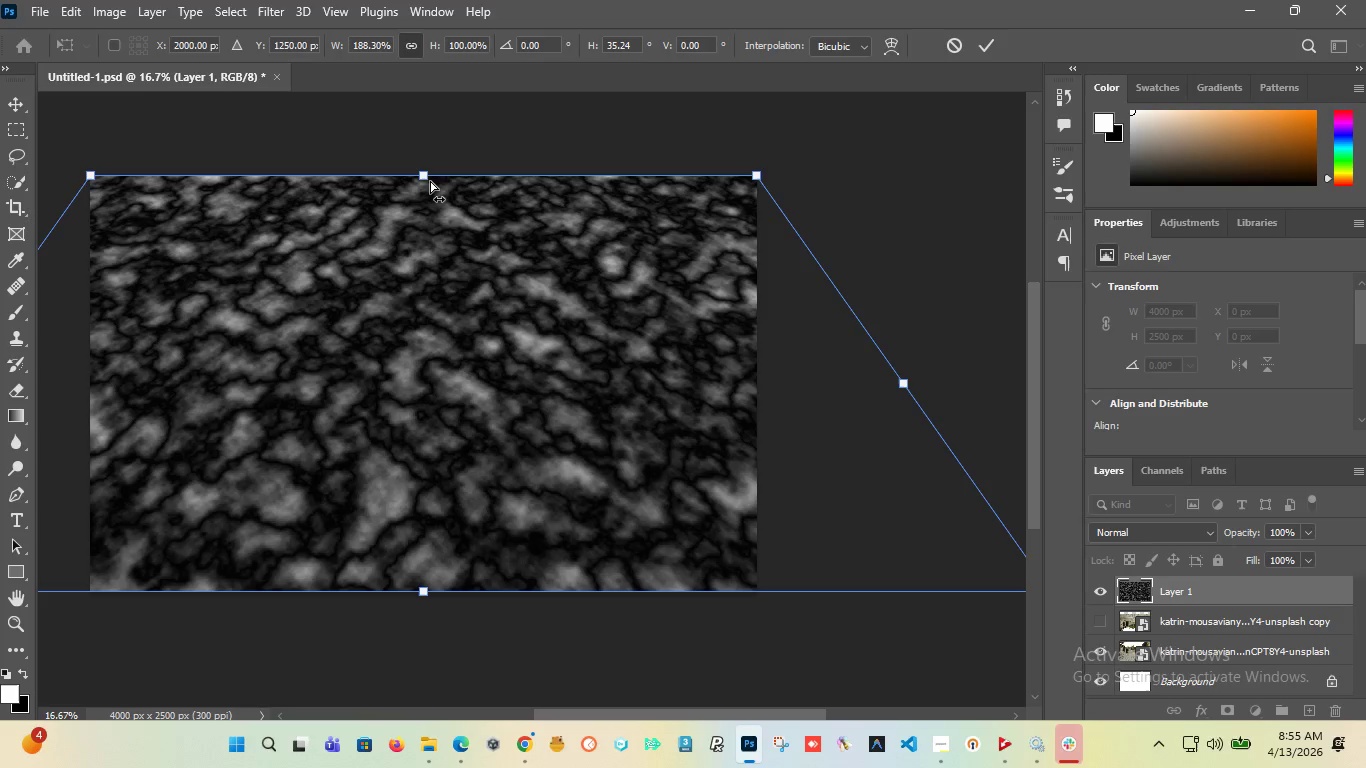 
left_click_drag(start_coordinate=[423, 176], to_coordinate=[433, 280])
 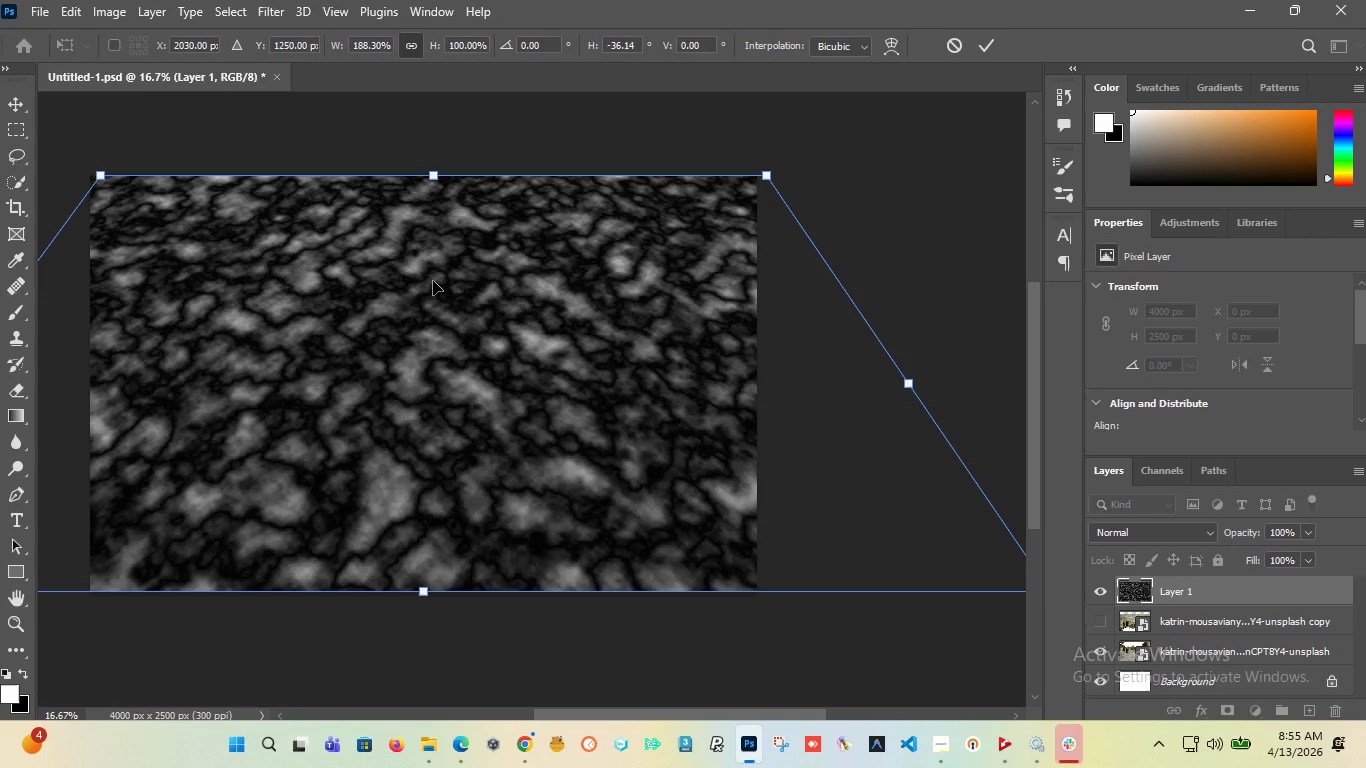 
key(Control+Z)
 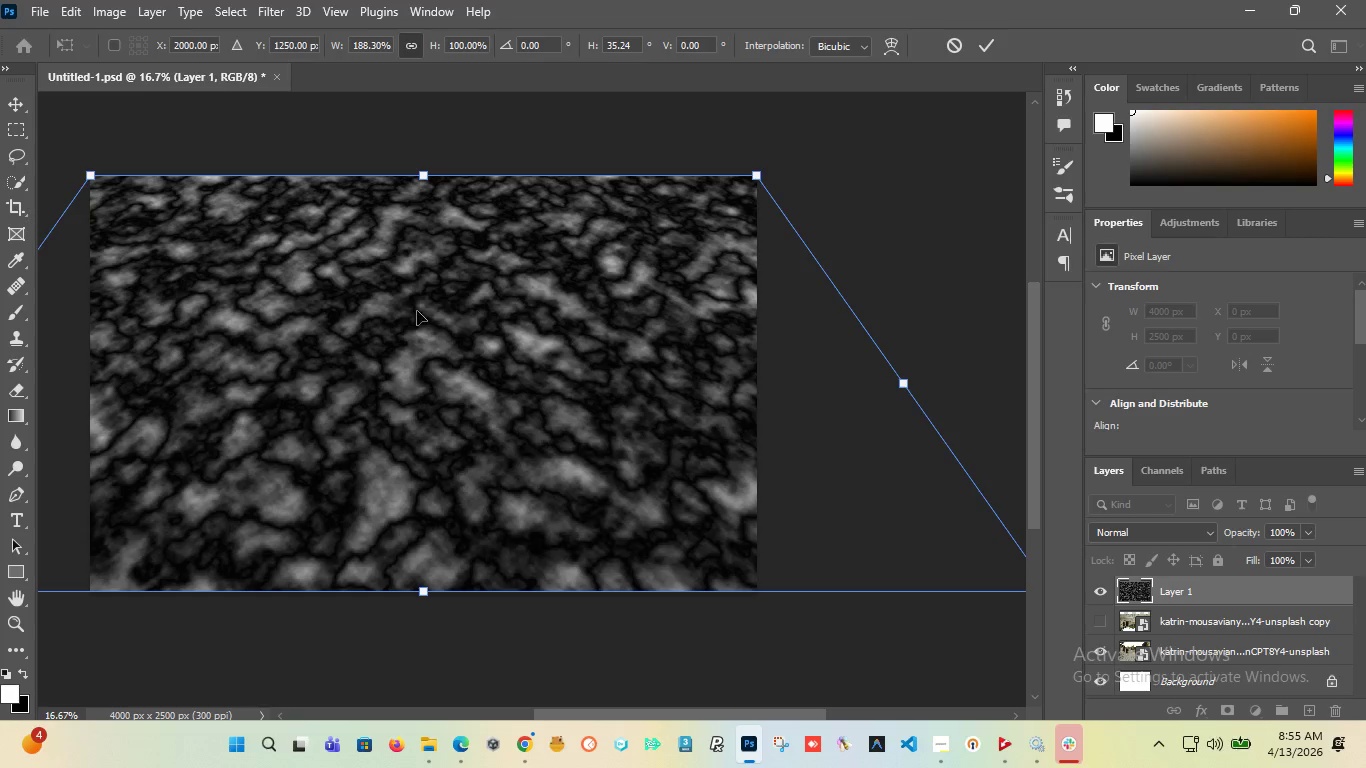 
left_click_drag(start_coordinate=[412, 314], to_coordinate=[425, 536])
 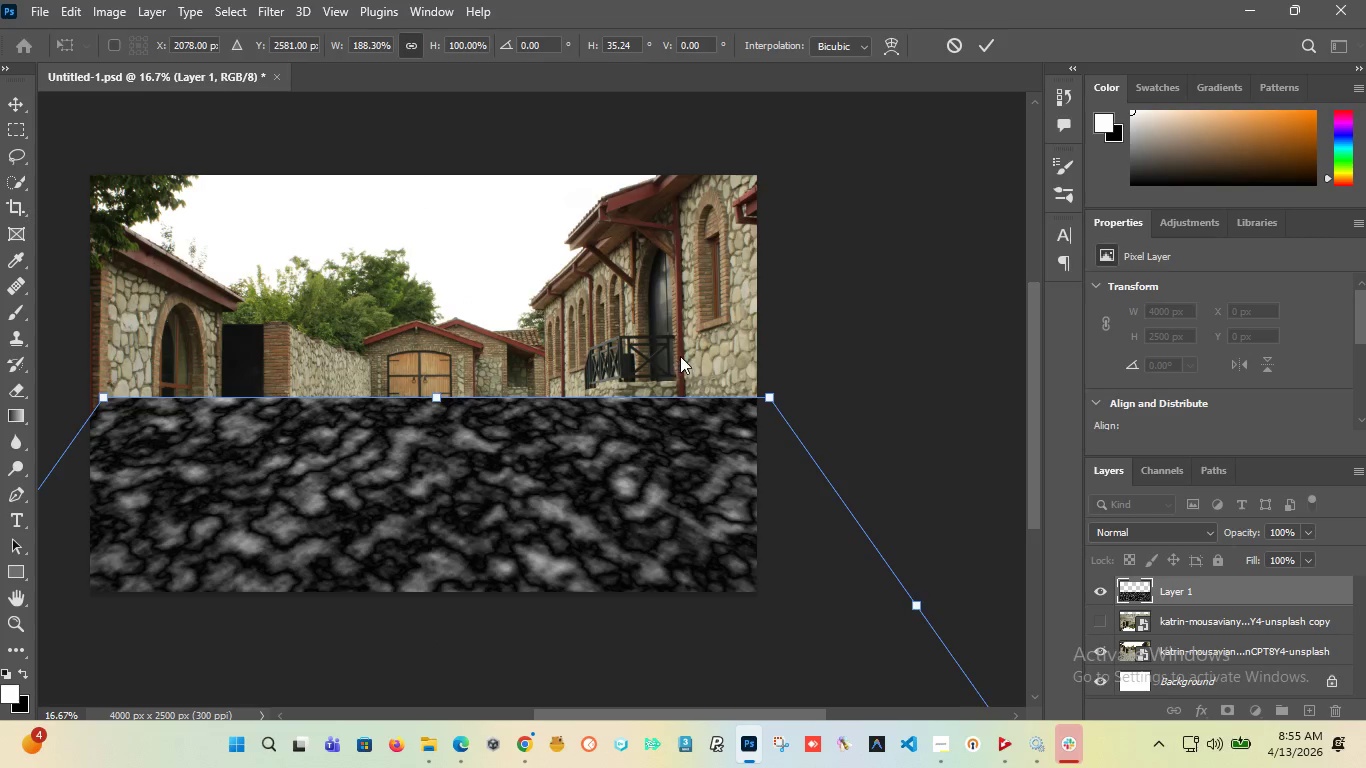 
hold_key(key=AltLeft, duration=1.41)
scroll: coordinate [692, 396], scroll_direction: down, amount: 3.0
 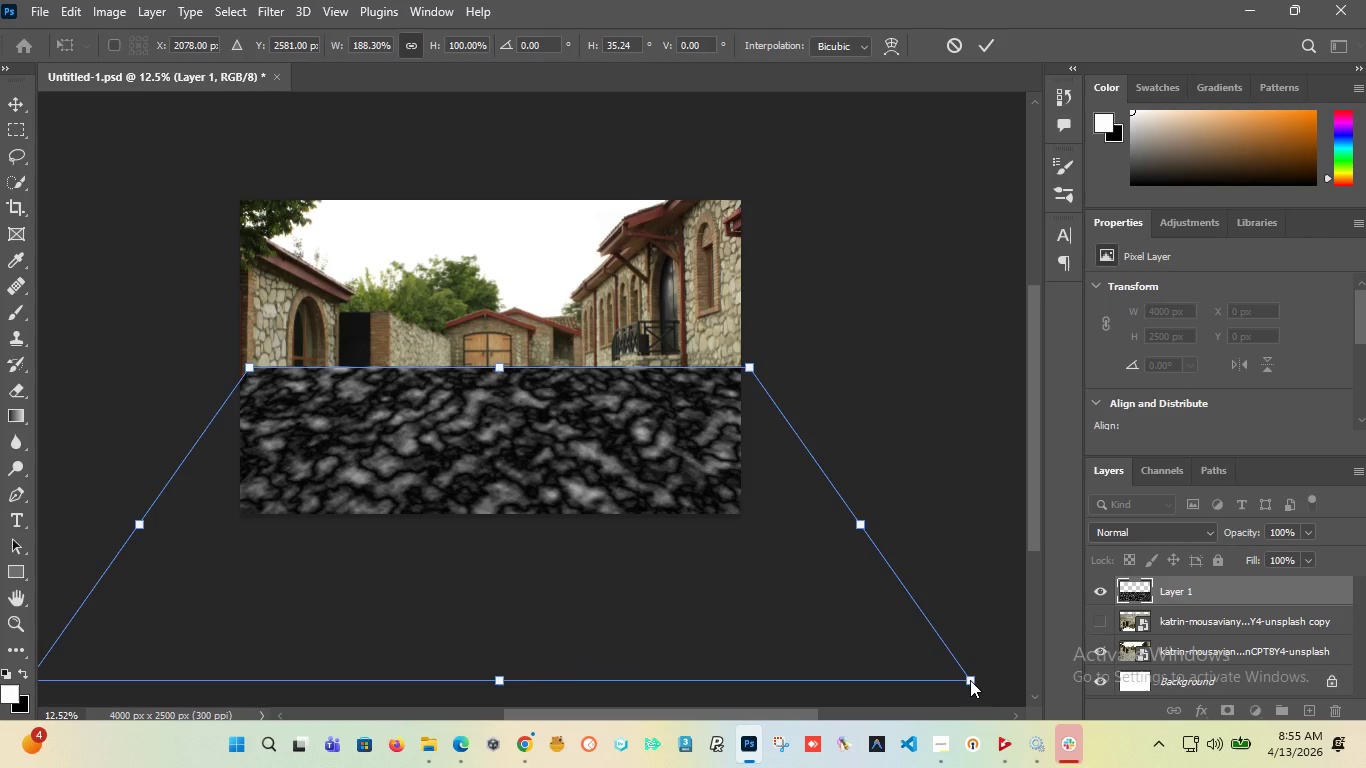 
left_click_drag(start_coordinate=[970, 680], to_coordinate=[1037, 680])
 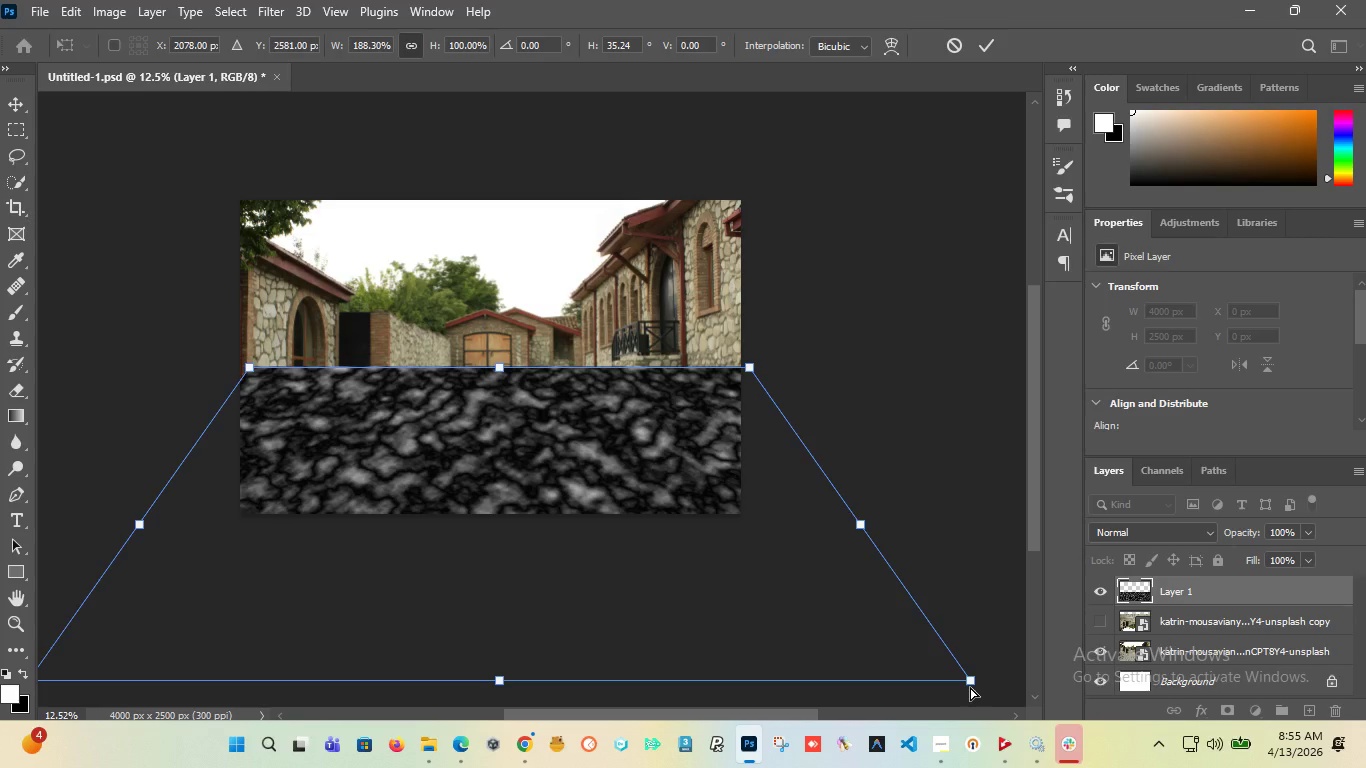 
left_click_drag(start_coordinate=[970, 687], to_coordinate=[1074, 687])
 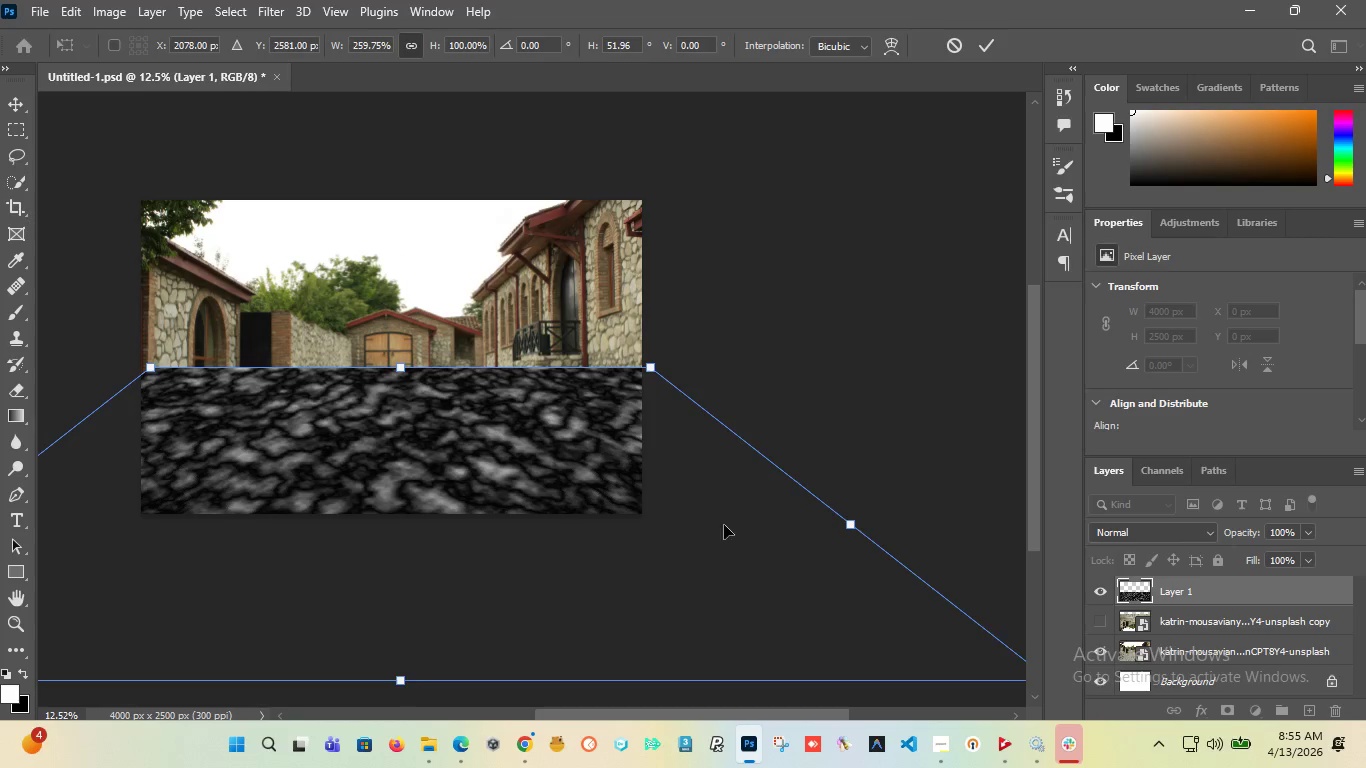 
scroll: coordinate [729, 527], scroll_direction: down, amount: 2.0
 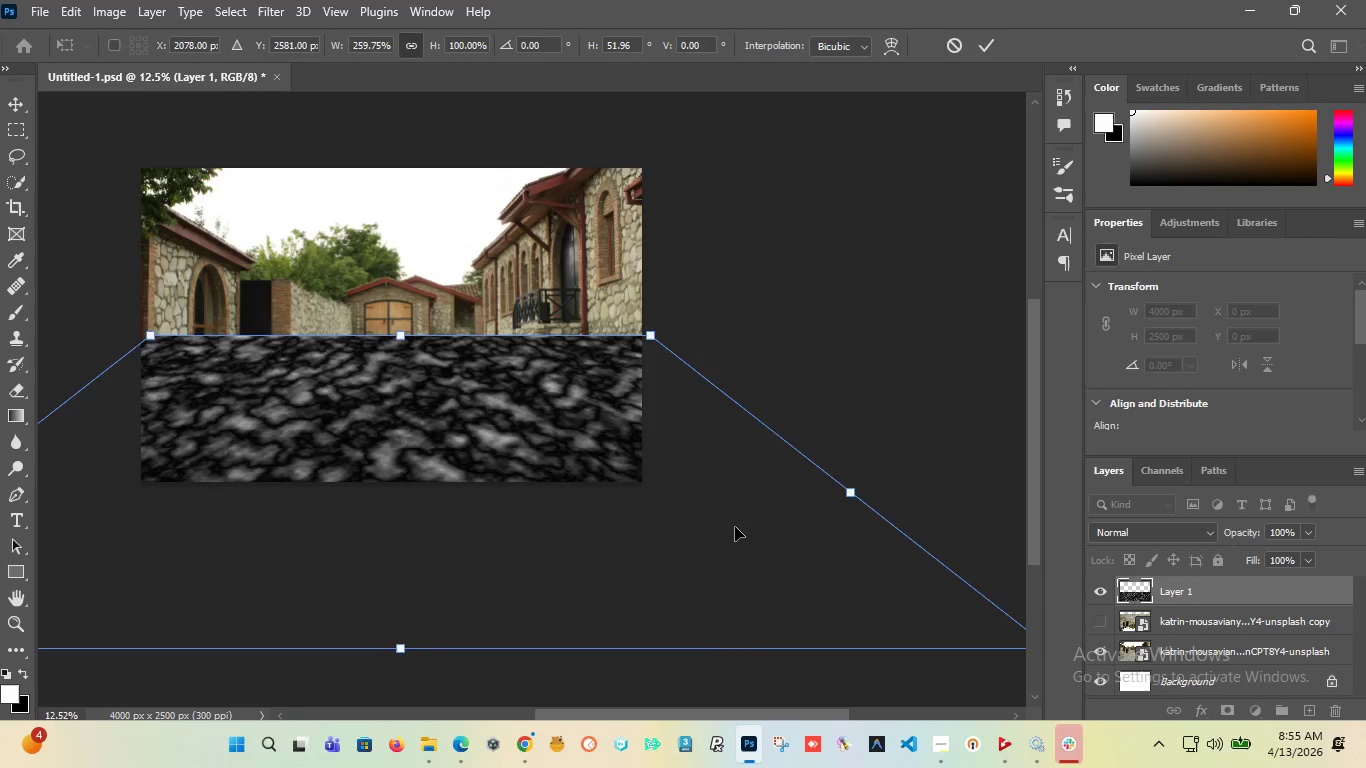 
hold_key(key=AltLeft, duration=0.88)
 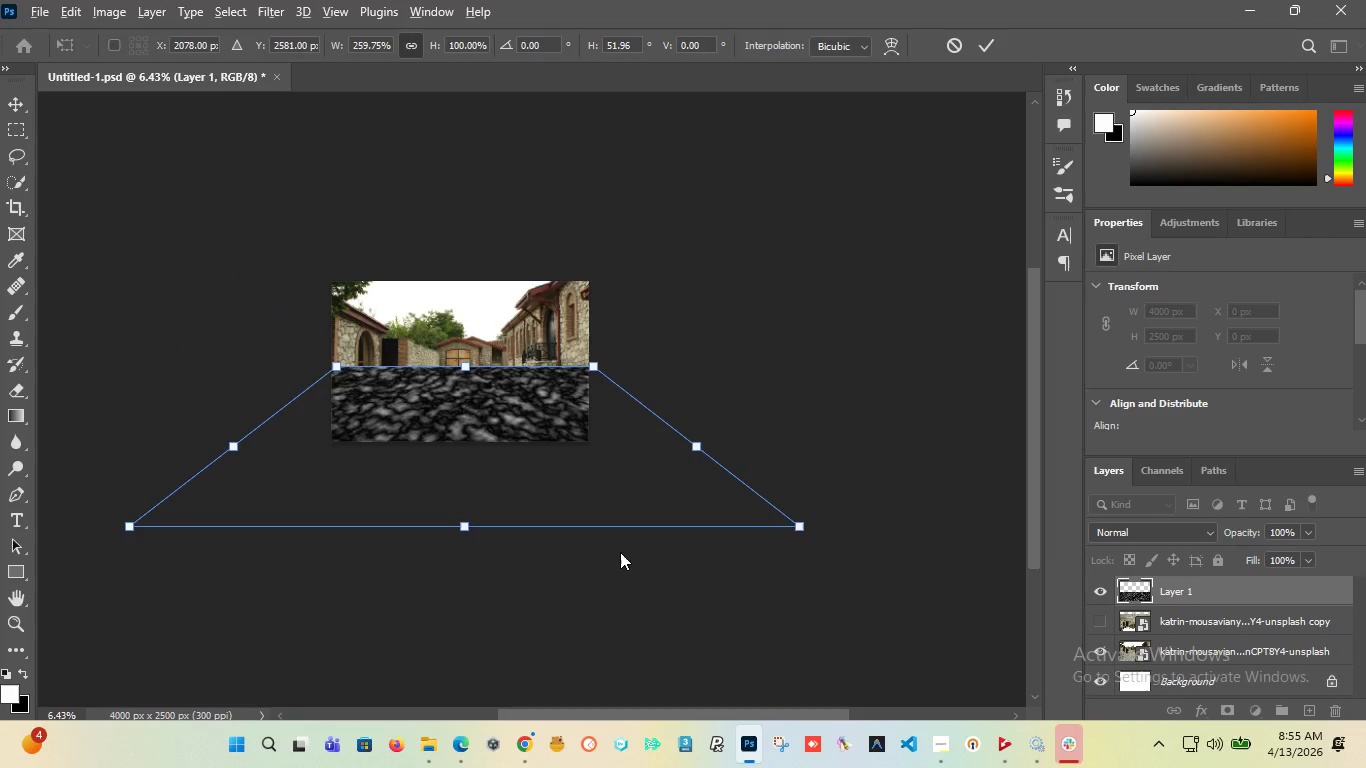 
hold_key(key=AltLeft, duration=1.03)
 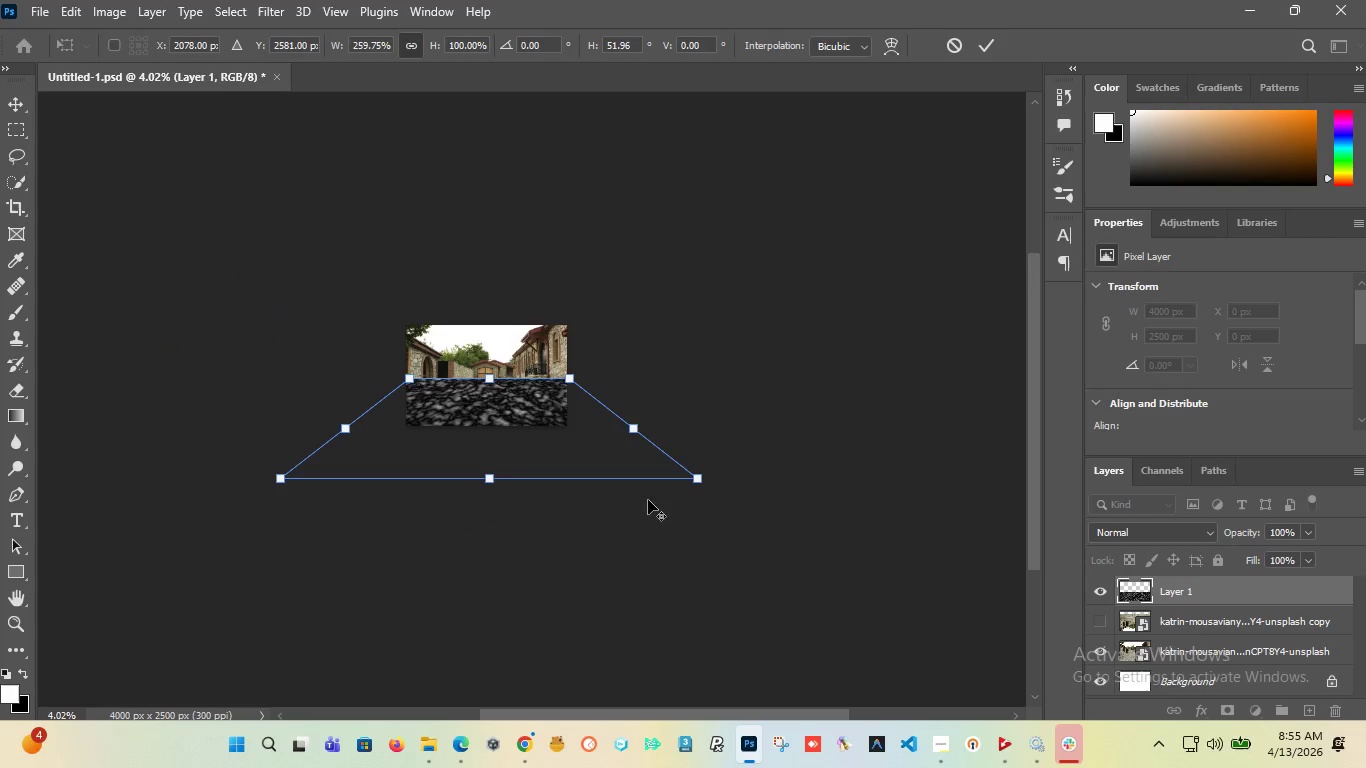 
scroll: coordinate [620, 552], scroll_direction: down, amount: 10.0
 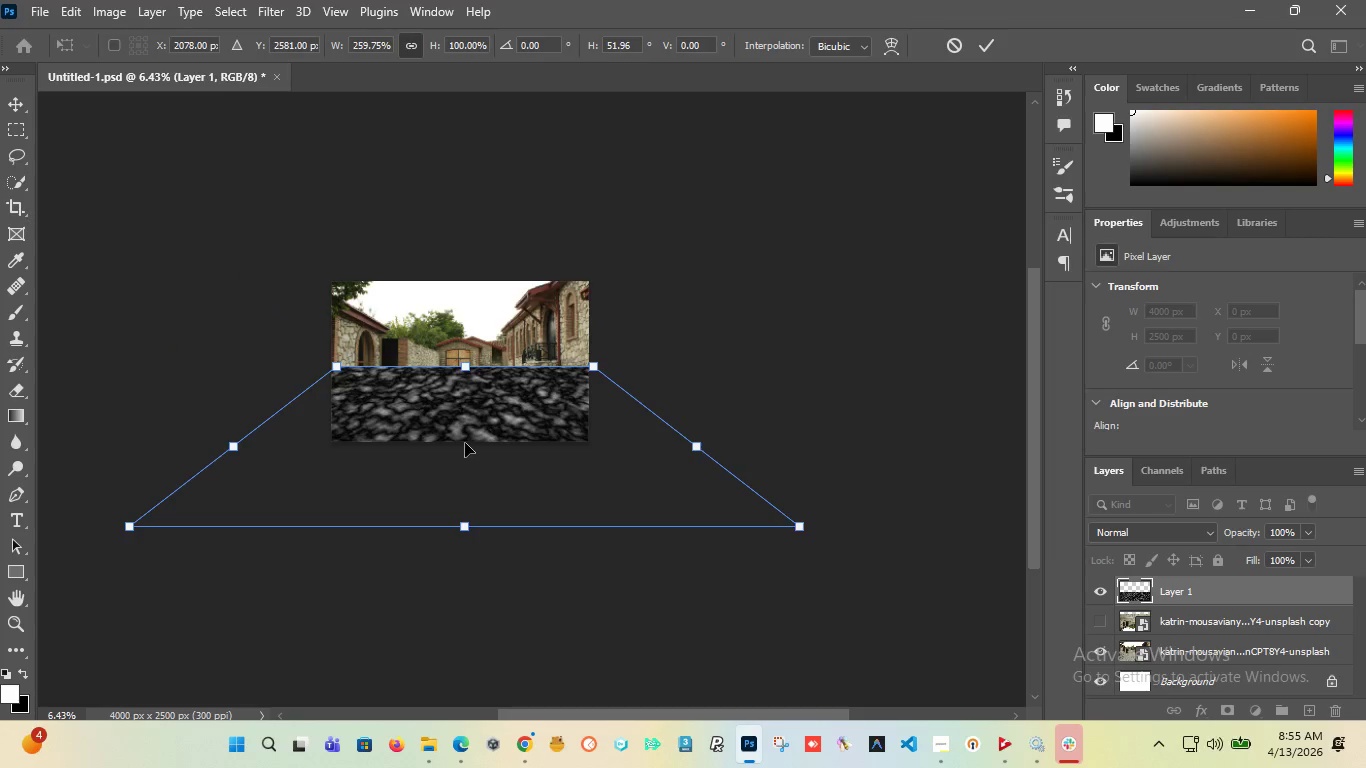 
hold_key(key=AltLeft, duration=0.45)
scroll: coordinate [465, 443], scroll_direction: down, amount: 4.0
 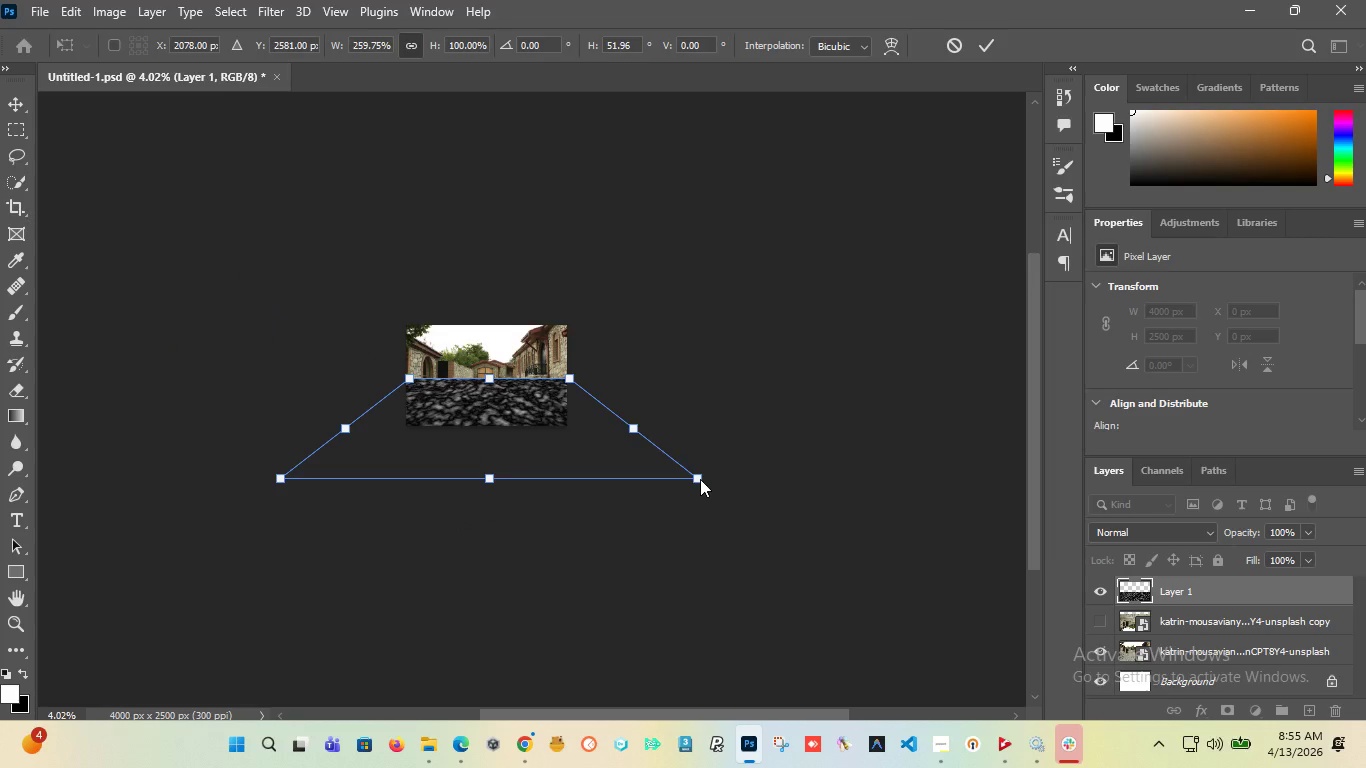 
left_click_drag(start_coordinate=[700, 479], to_coordinate=[740, 478])
 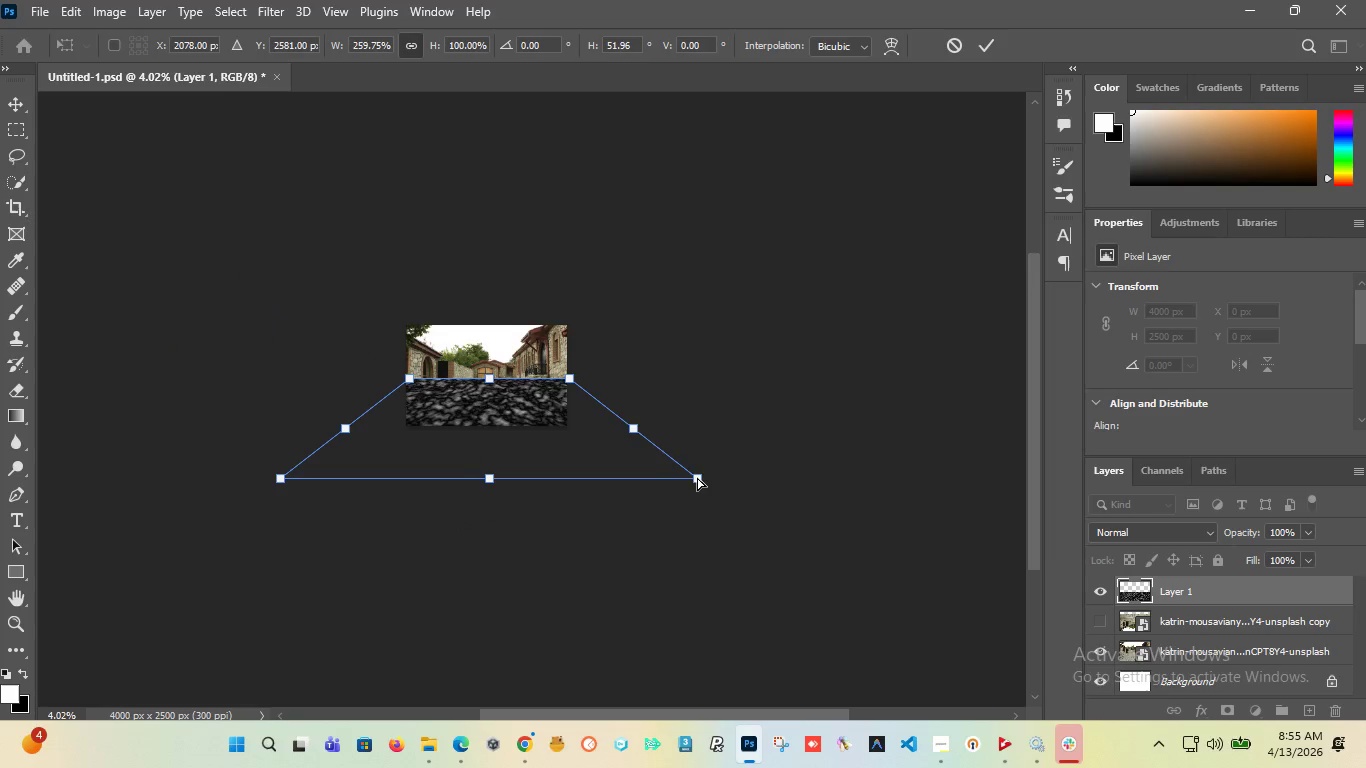 
left_click_drag(start_coordinate=[697, 477], to_coordinate=[809, 489])
 